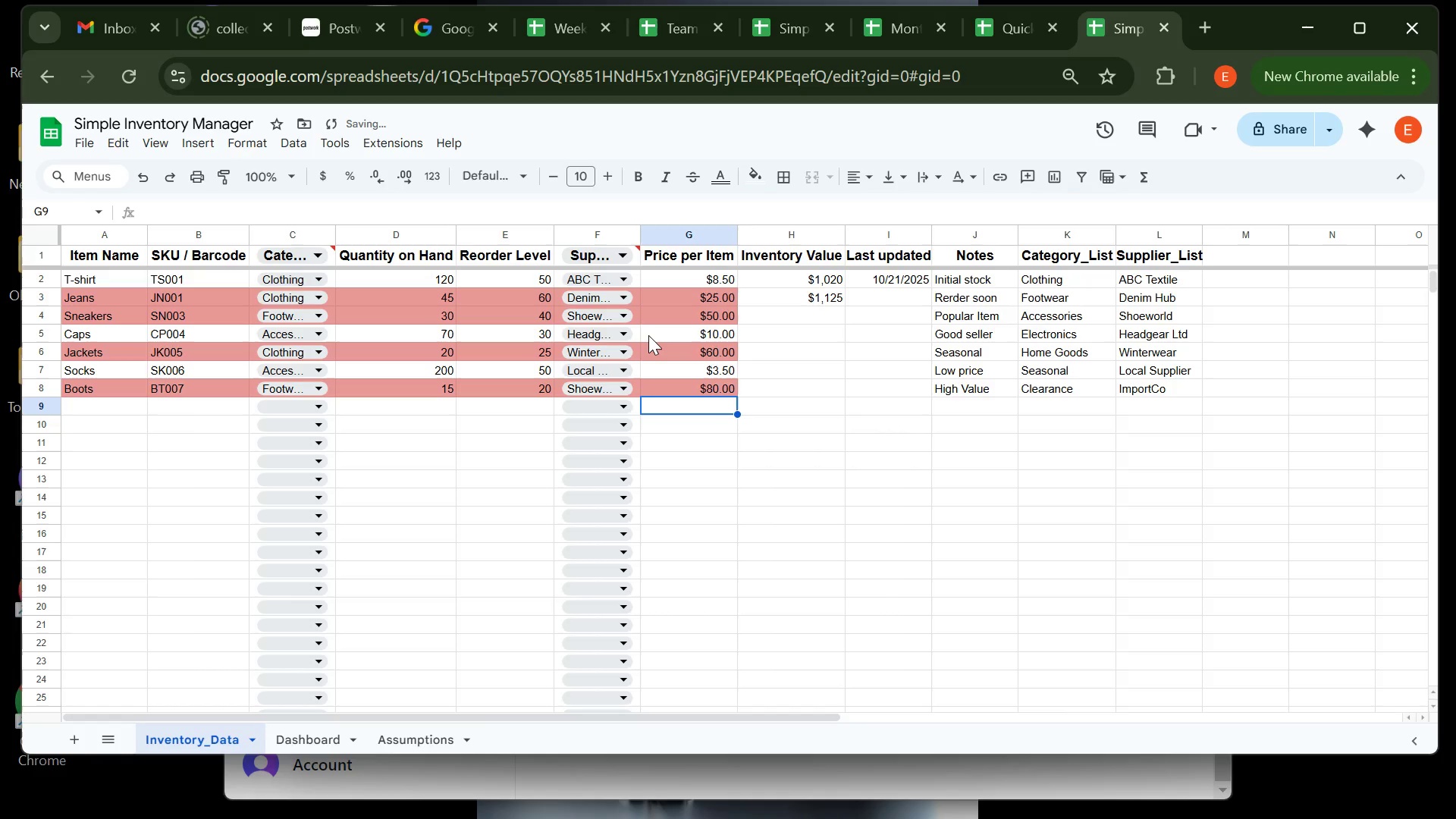 
key(ArrowLeft)
 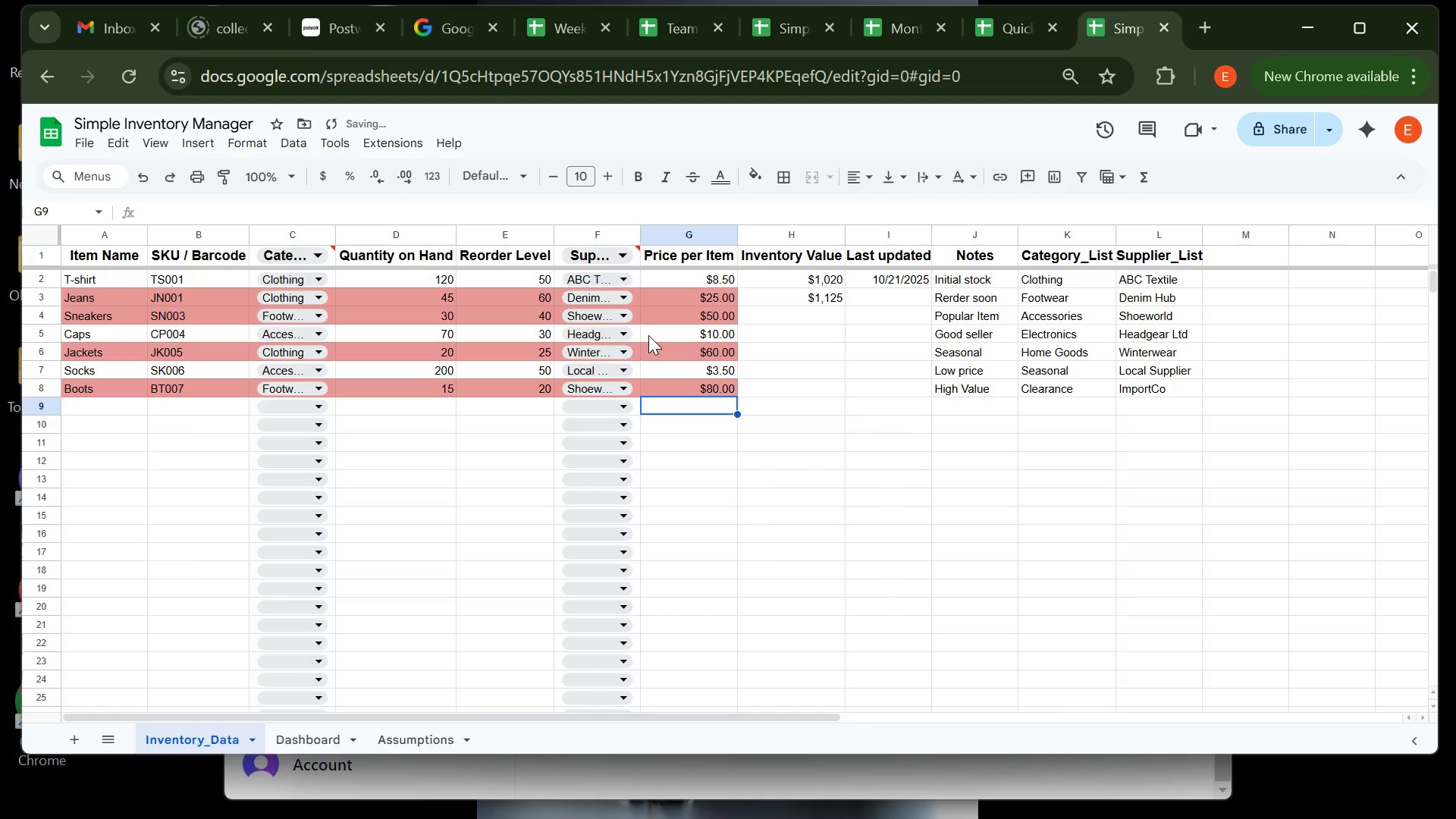 
key(ArrowLeft)
 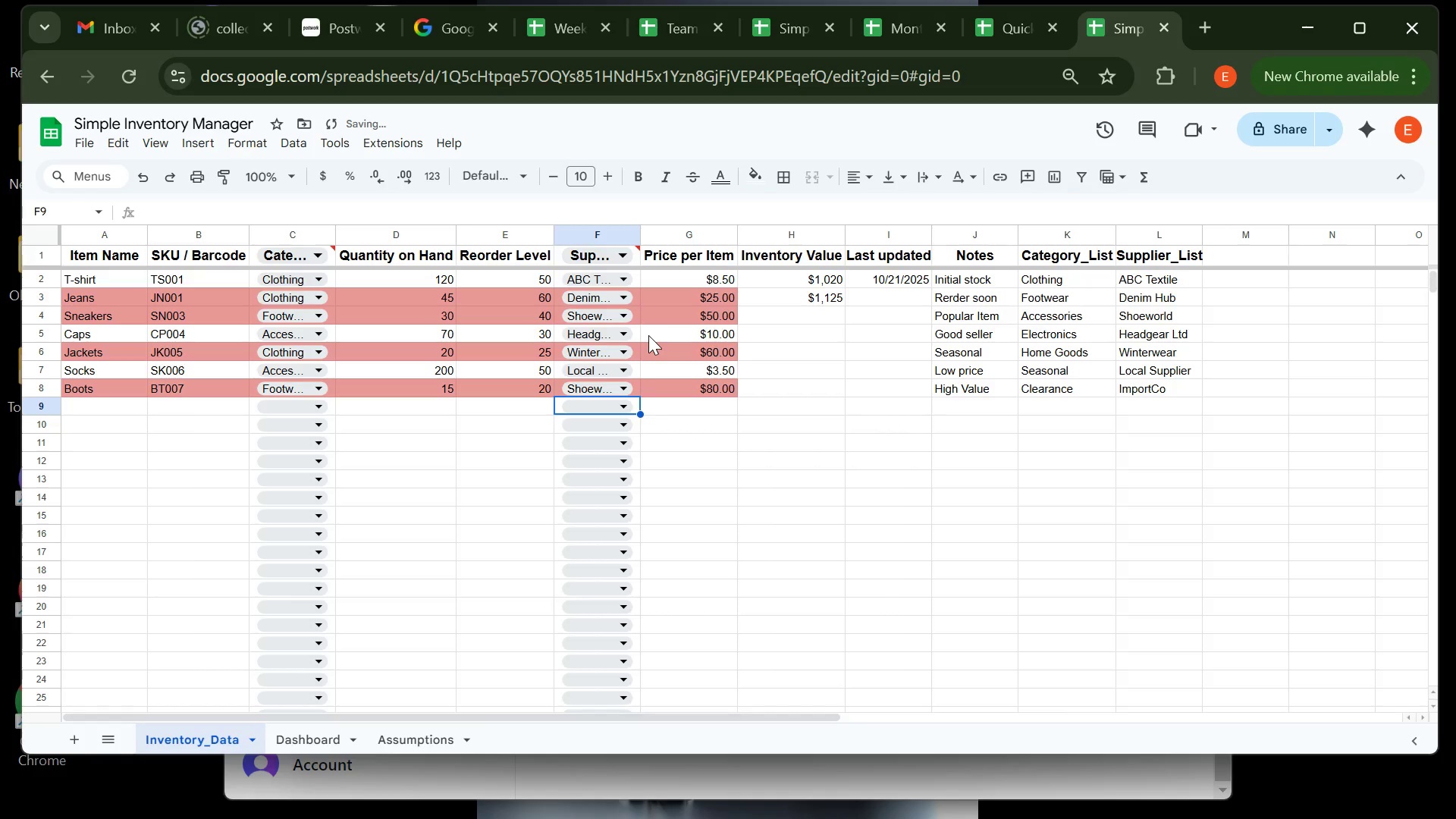 
key(ArrowLeft)
 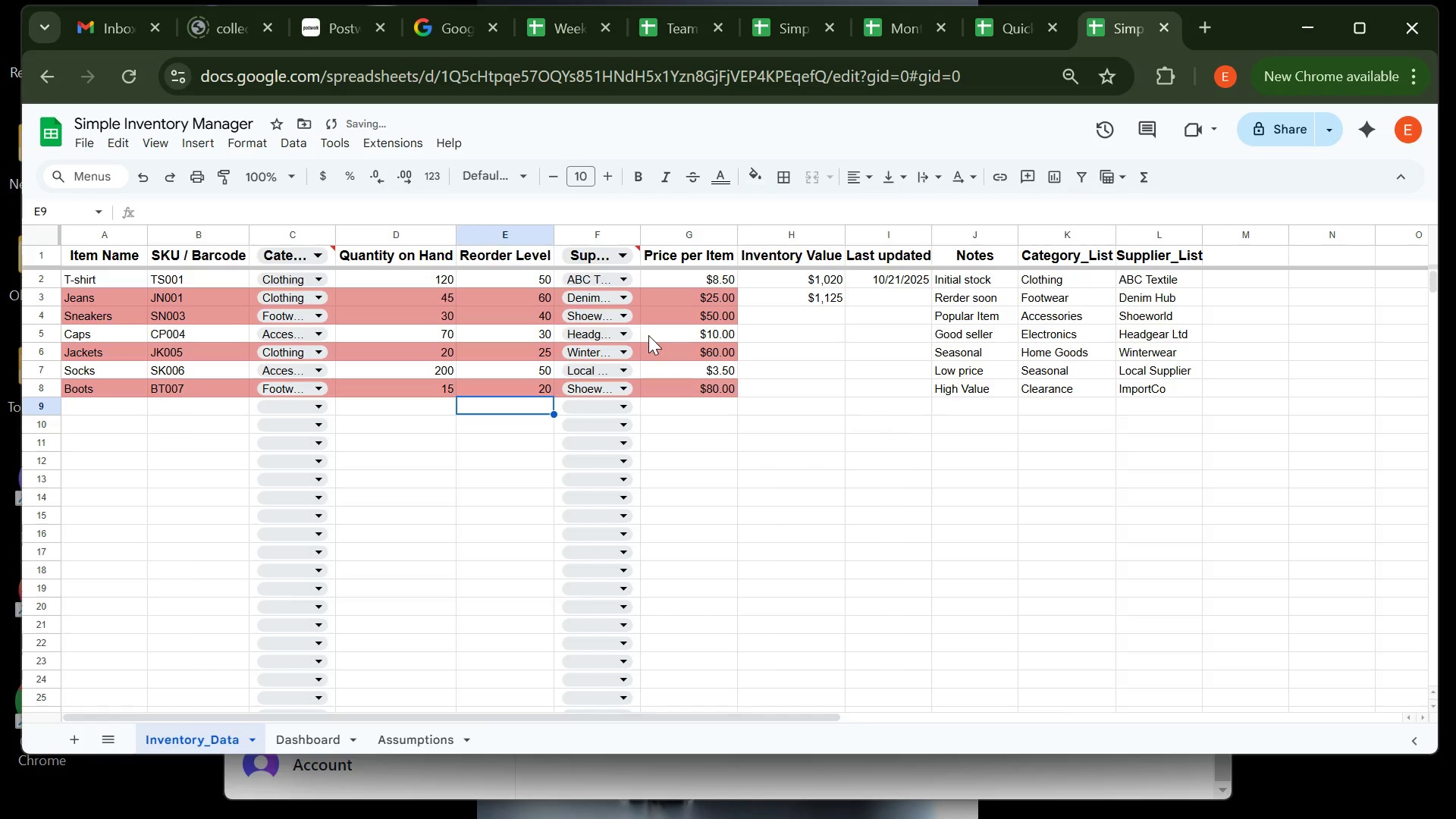 
key(ArrowLeft)
 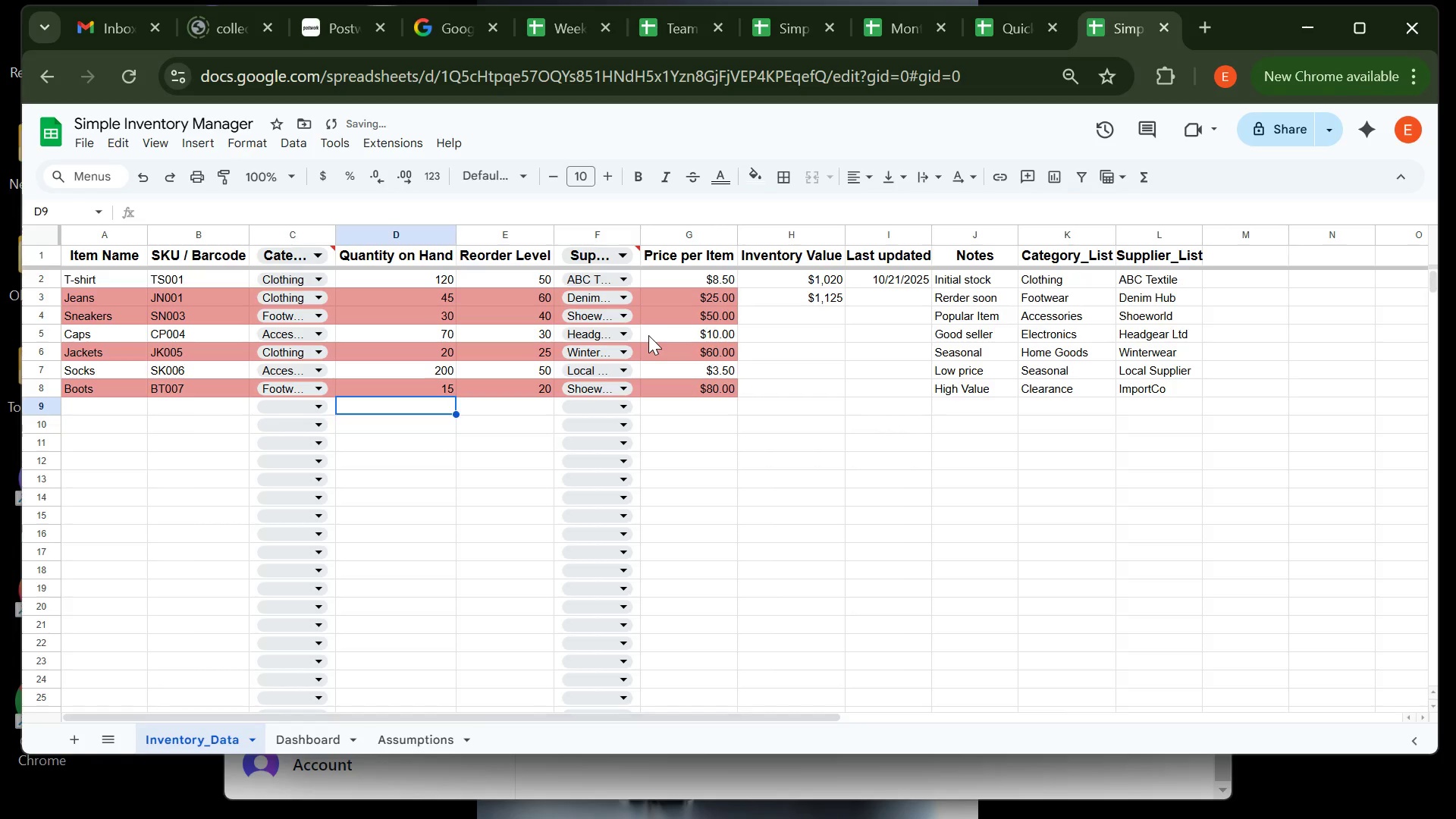 
key(ArrowLeft)
 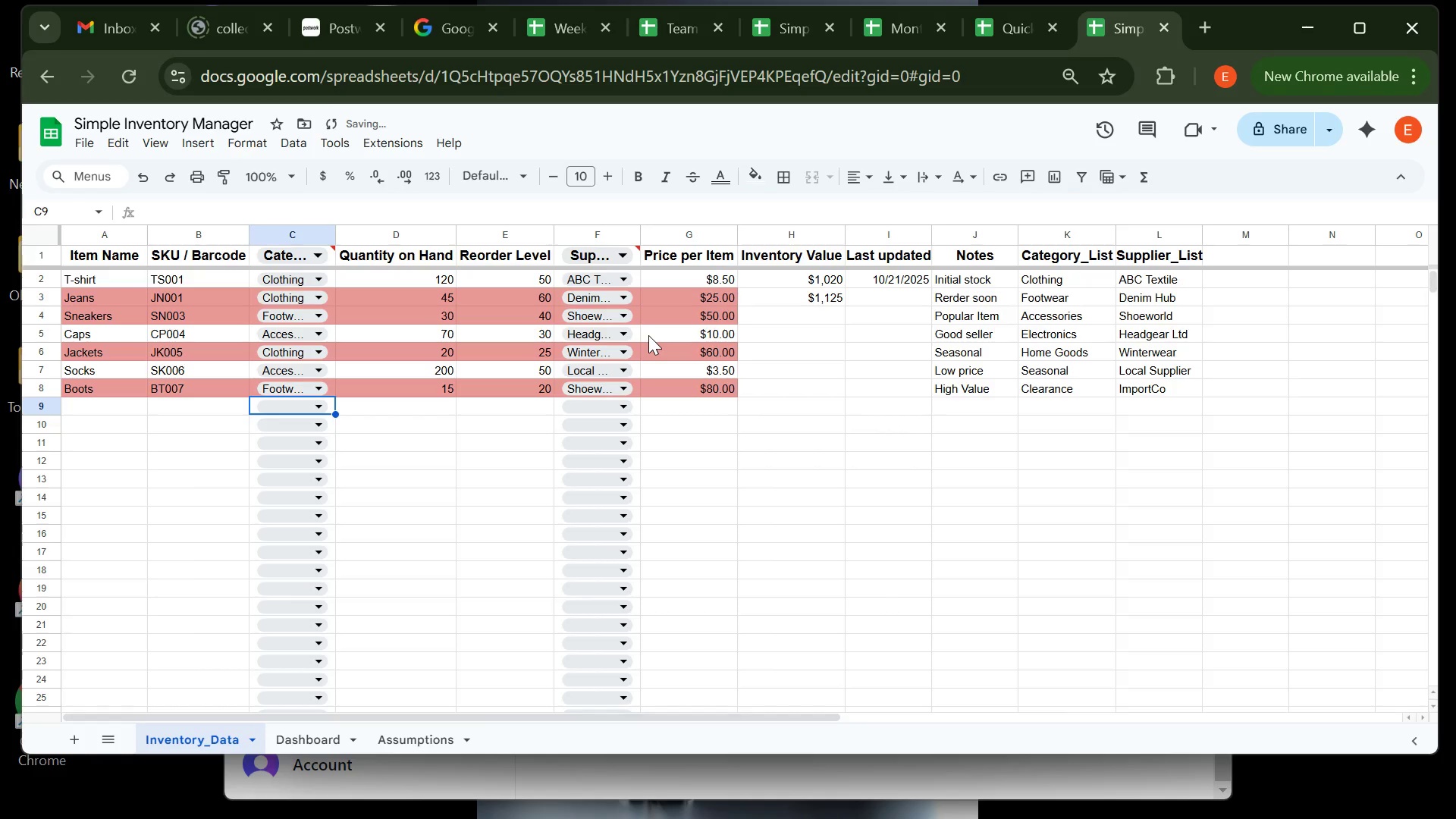 
key(ArrowLeft)
 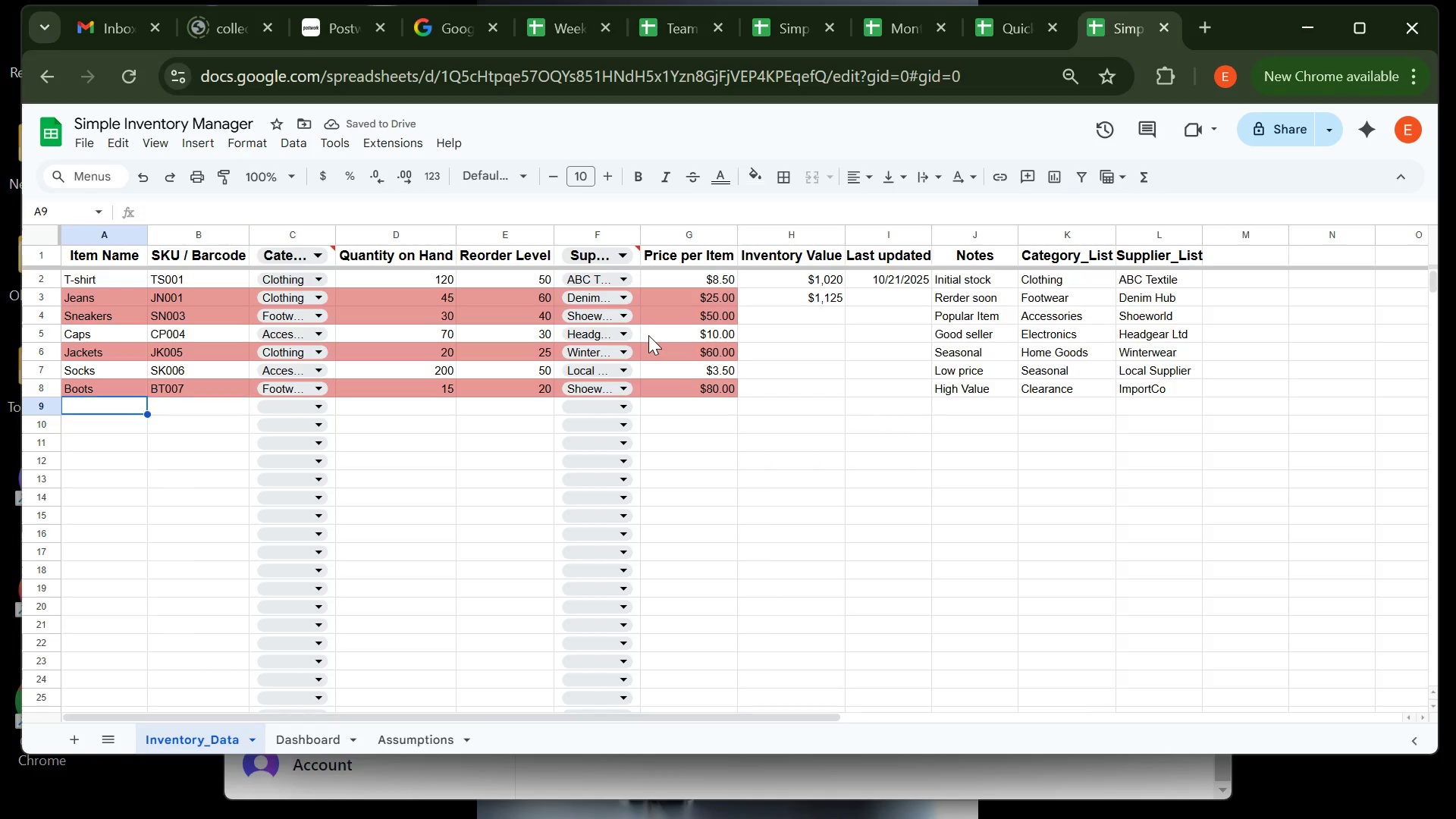 
key(ArrowLeft)
 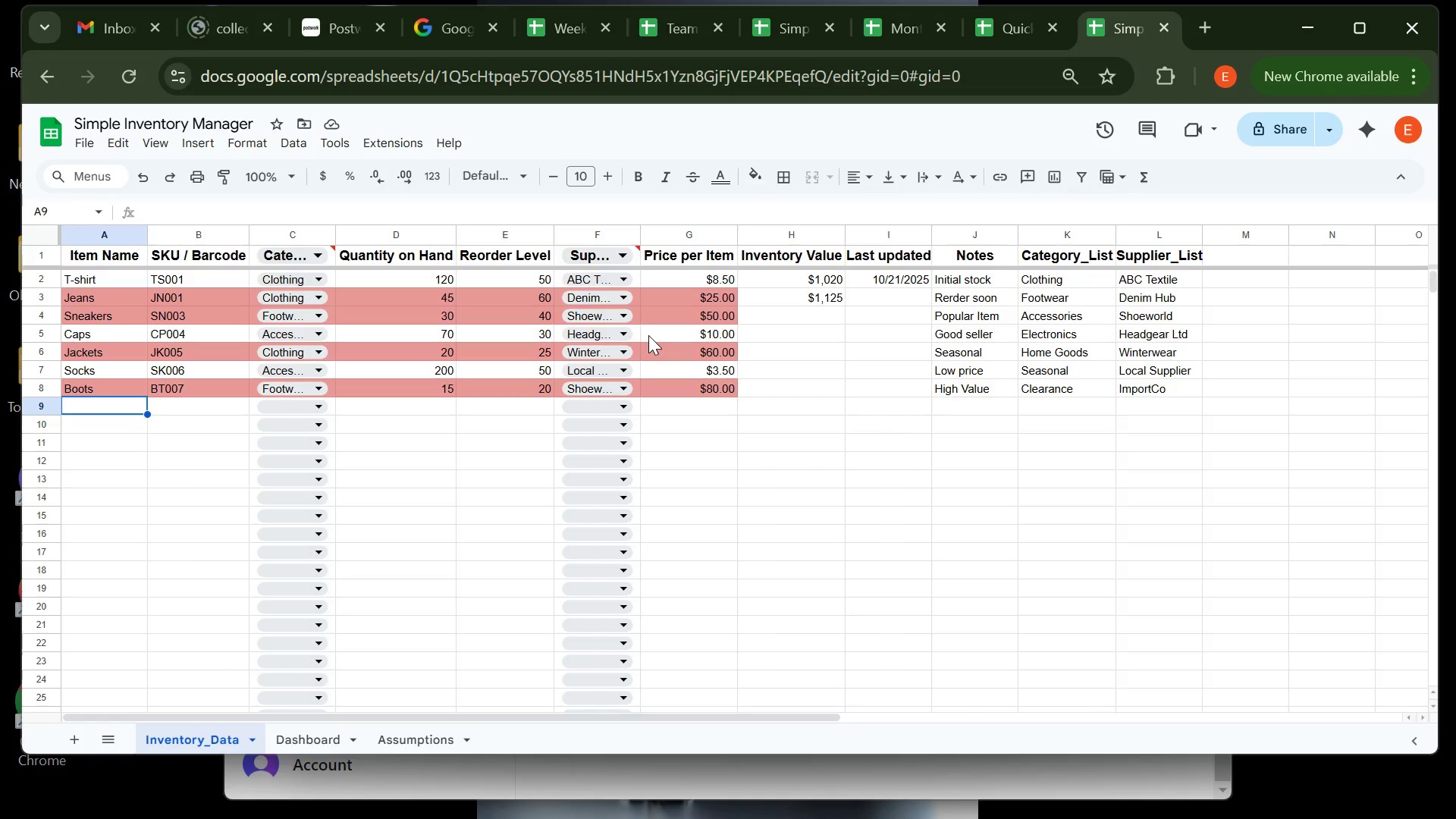 
wait(5.01)
 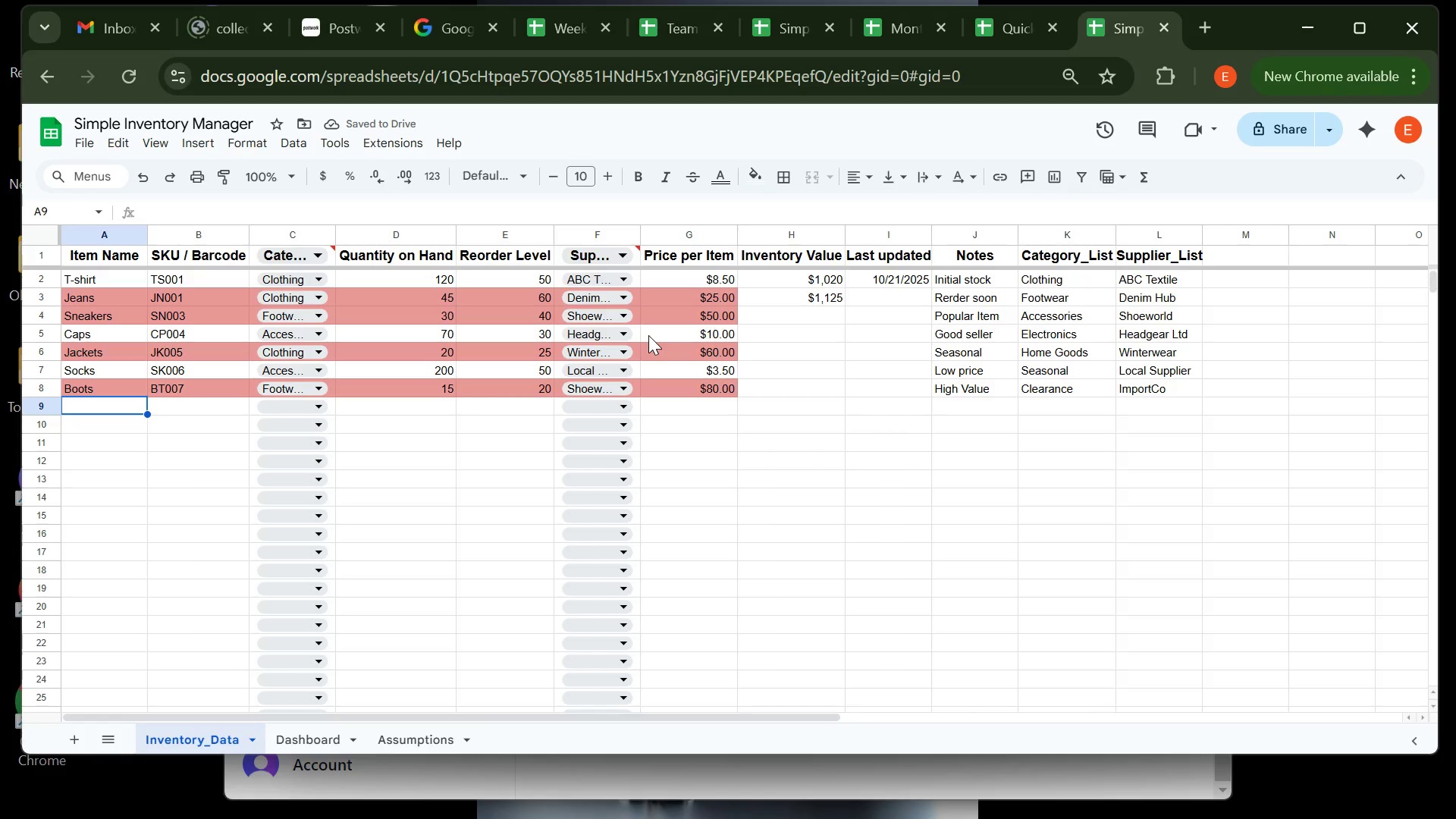 
type(Beanies)
key(Tab)
 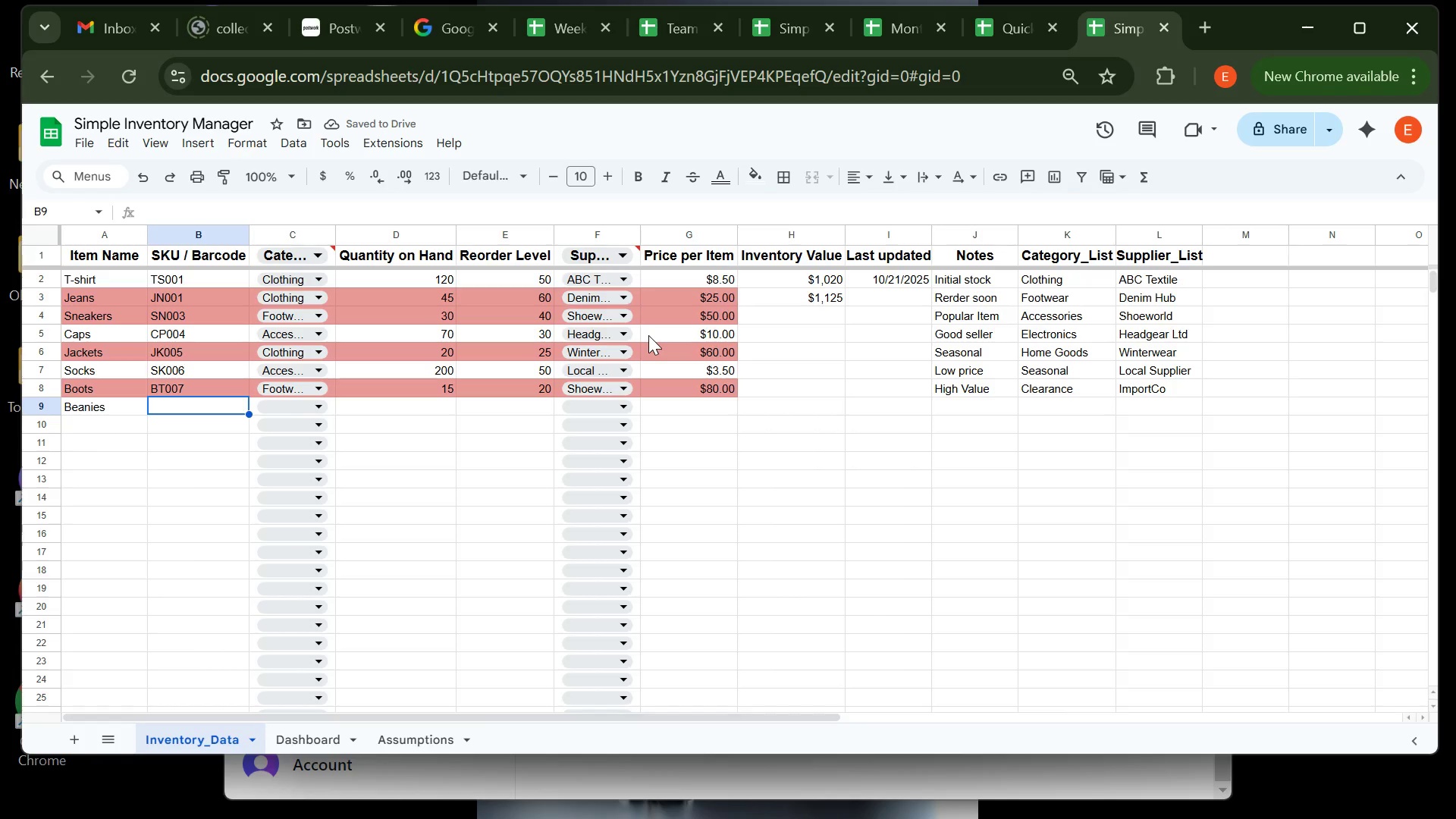 
type(BN)
 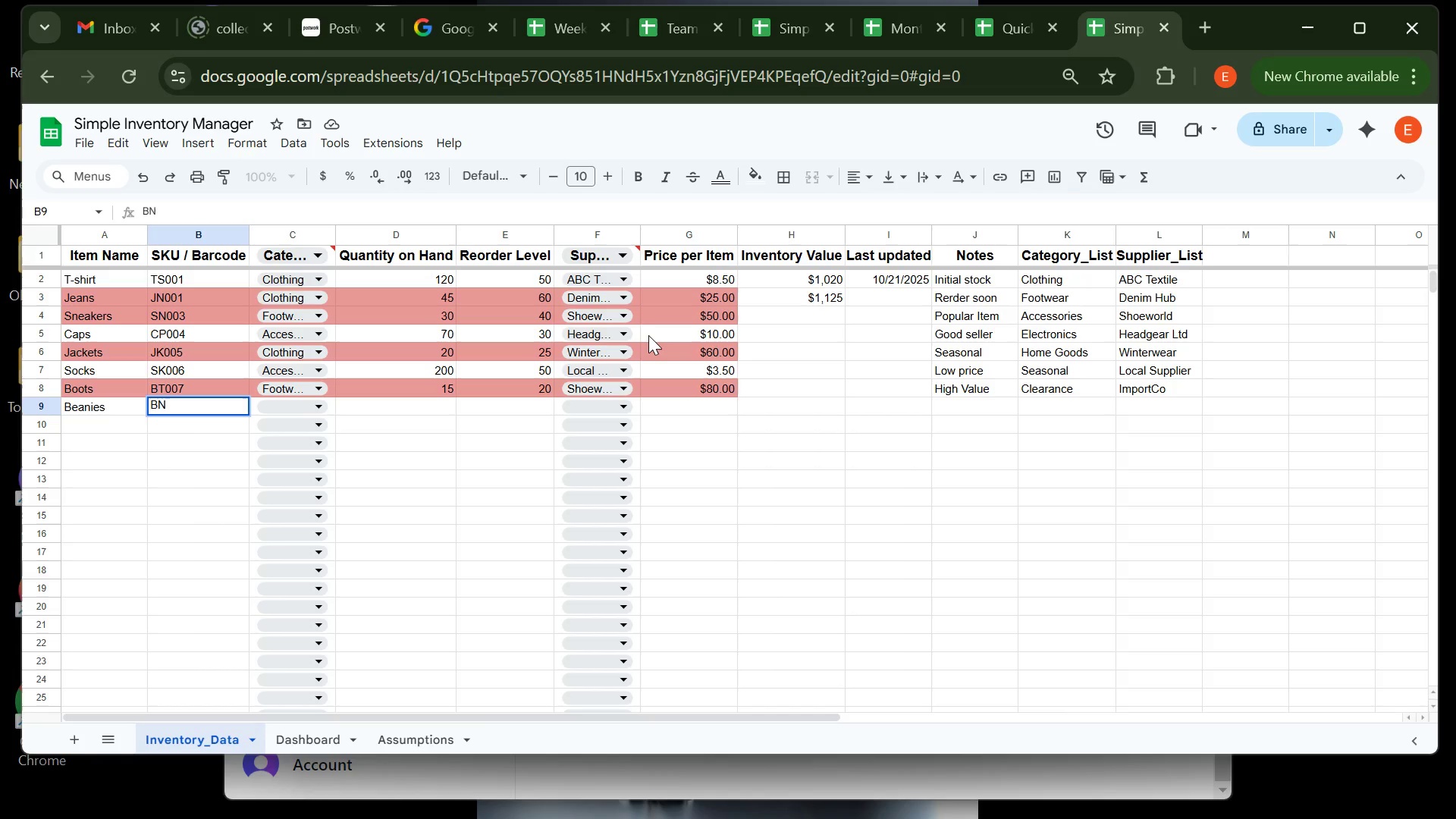 
type(008)
key(Tab)
 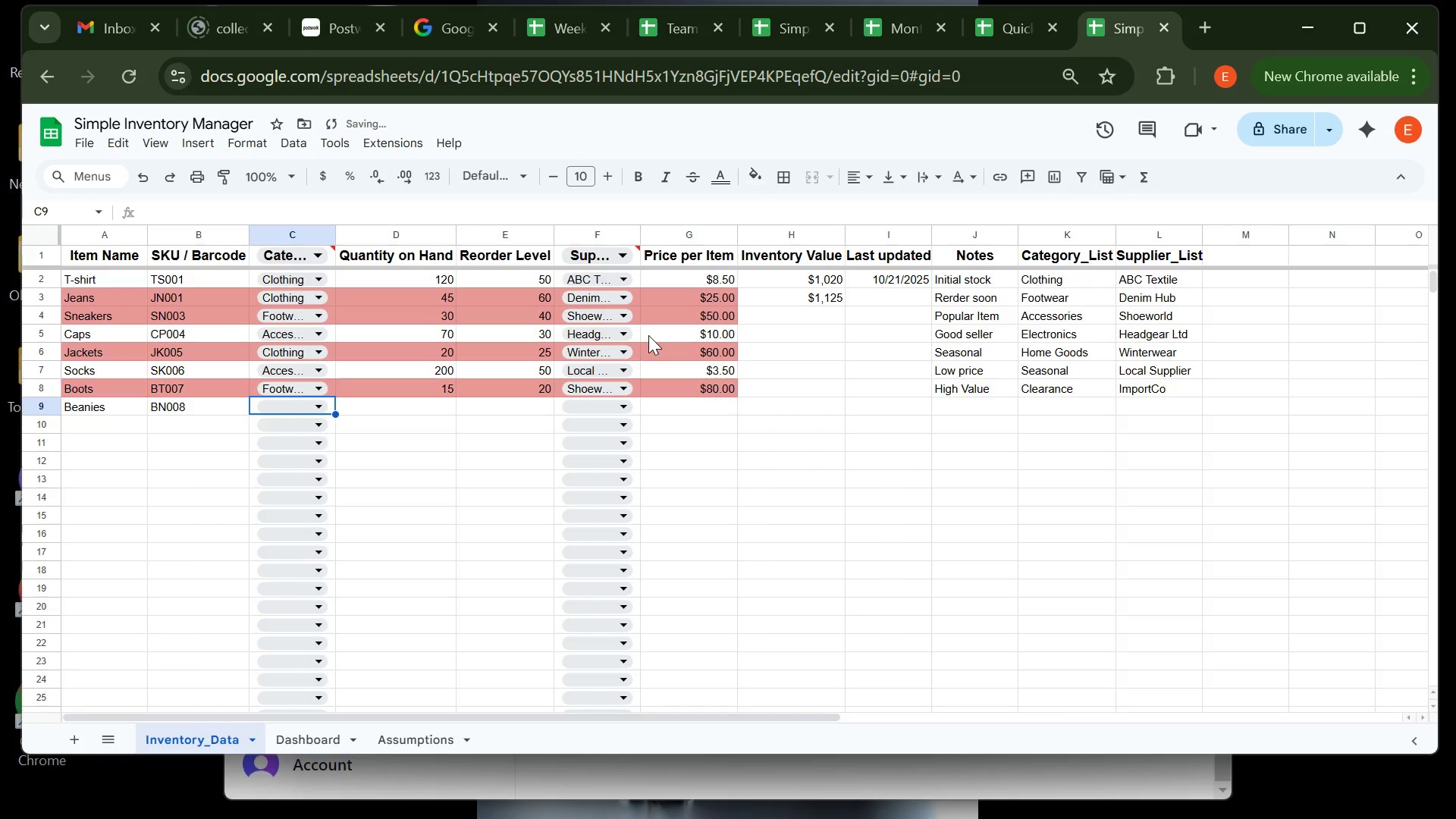 
key(Enter)
 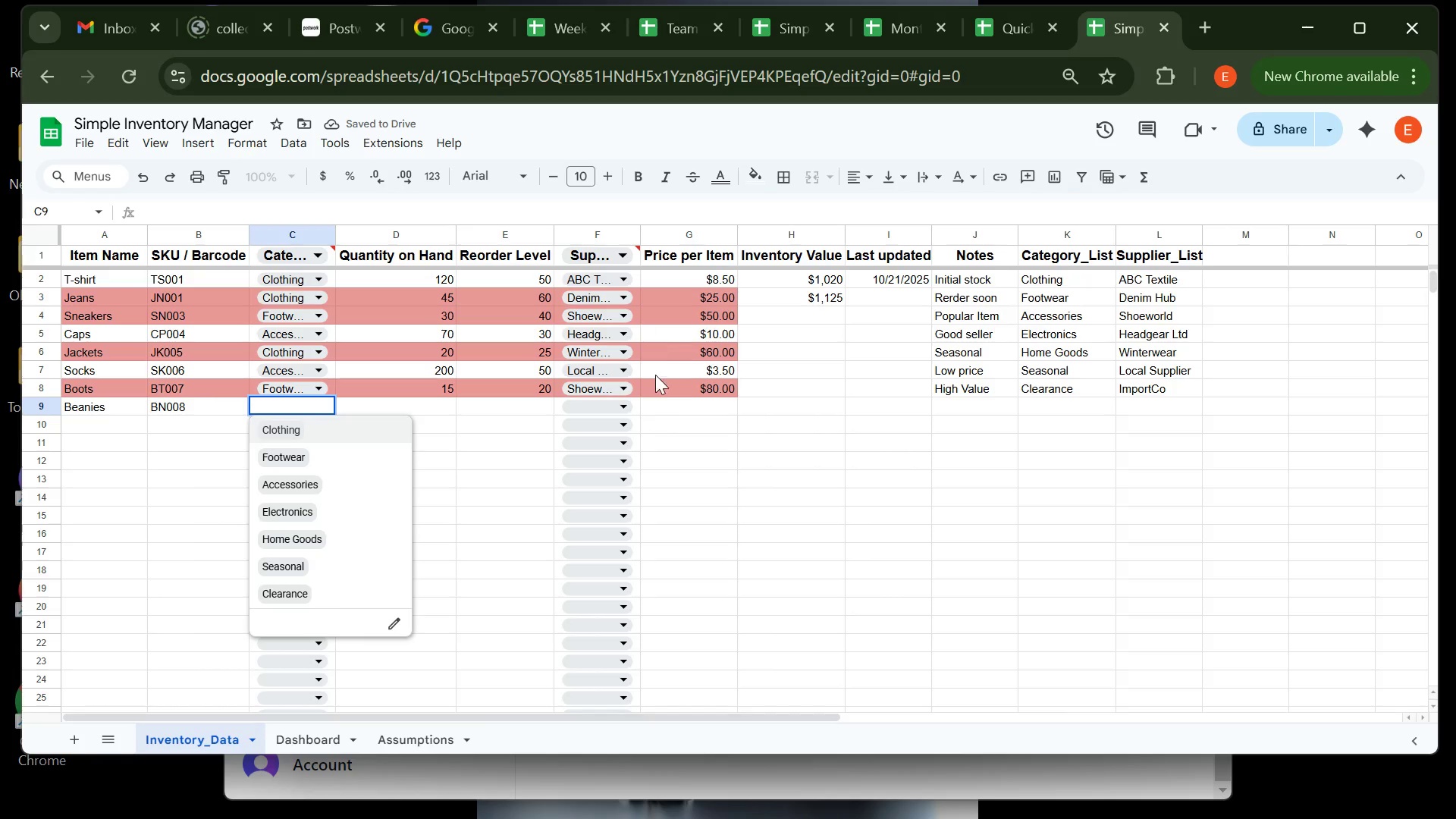 
wait(8.98)
 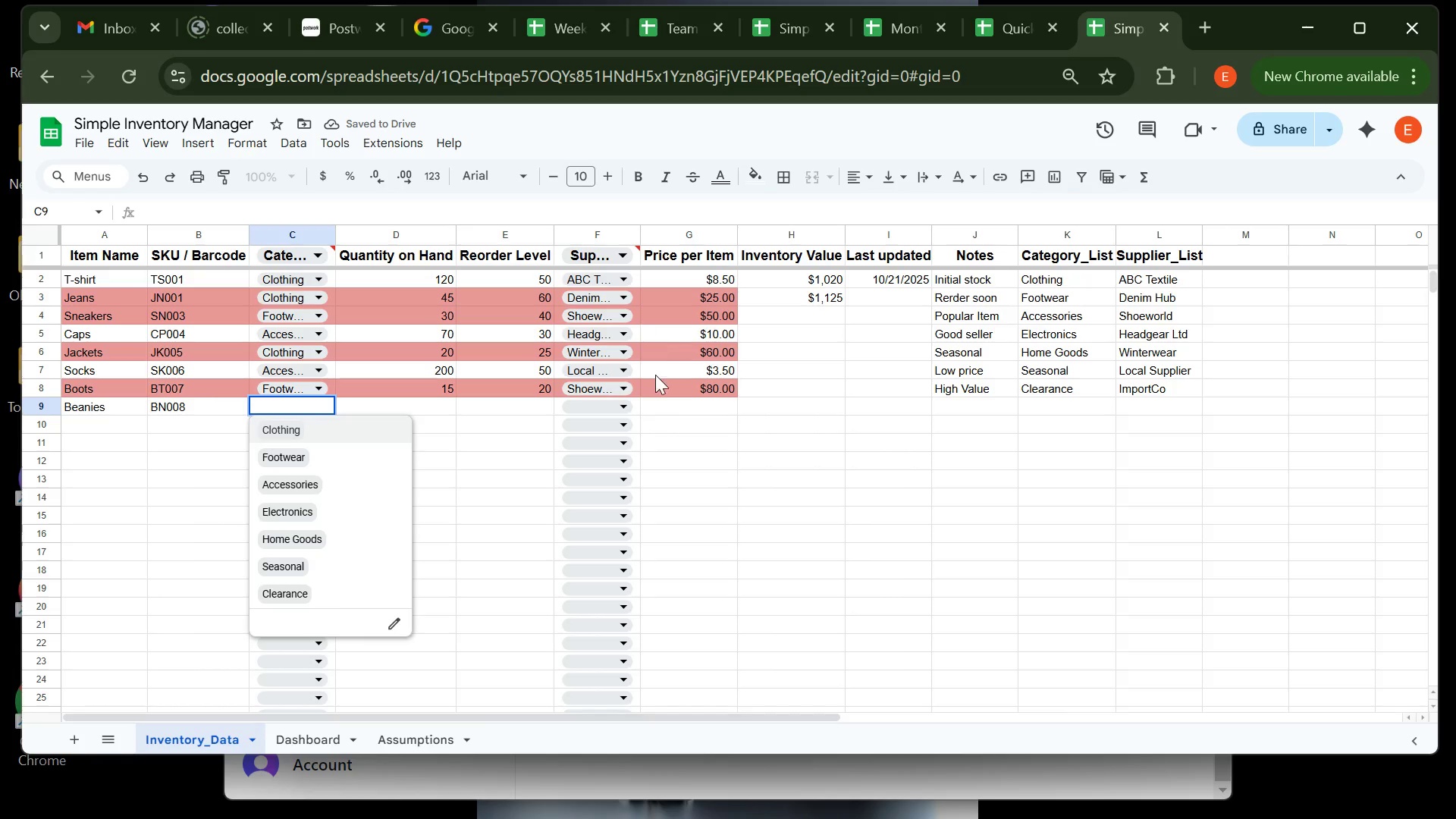 
left_click([303, 479])
 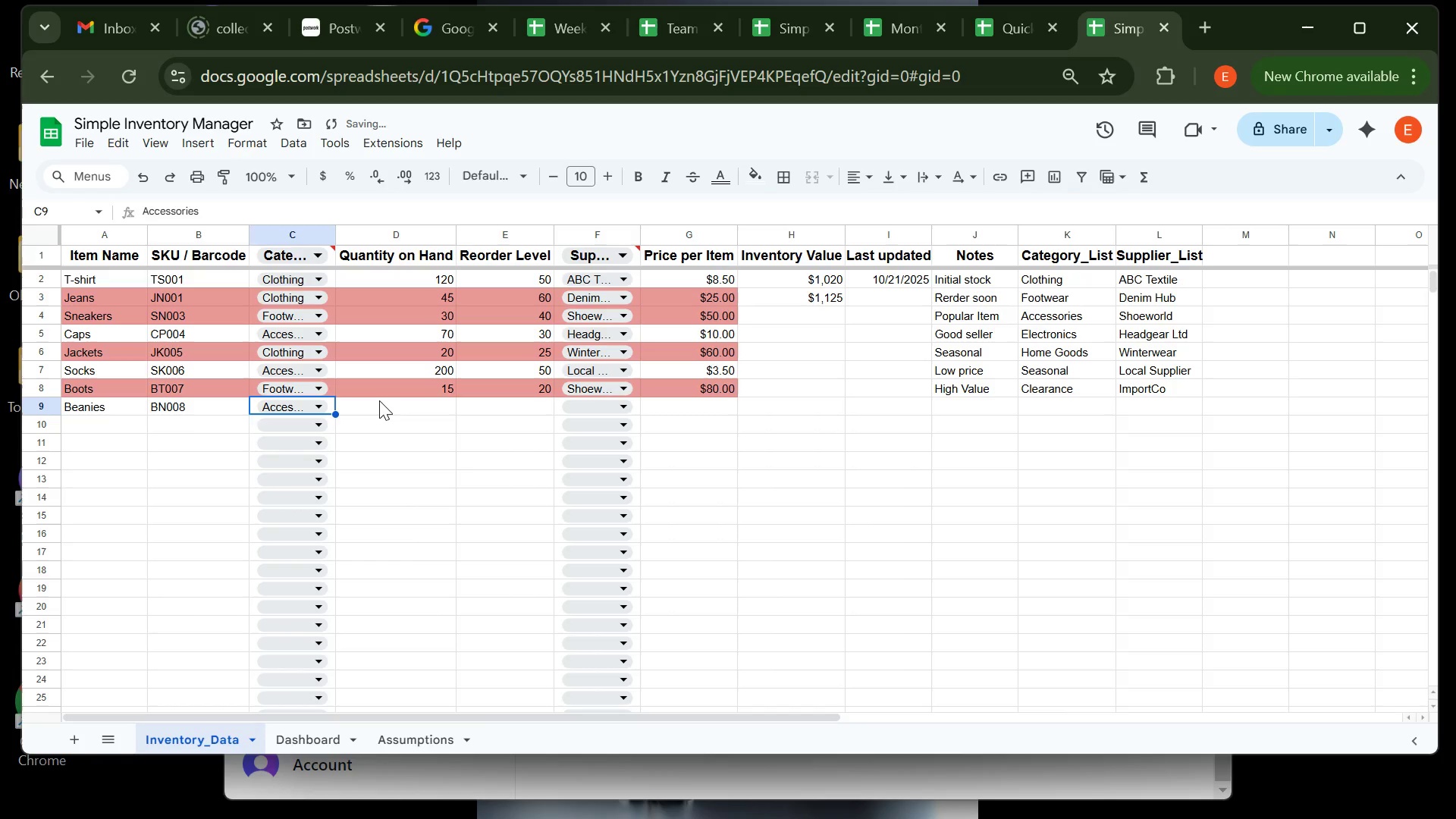 
left_click([379, 400])
 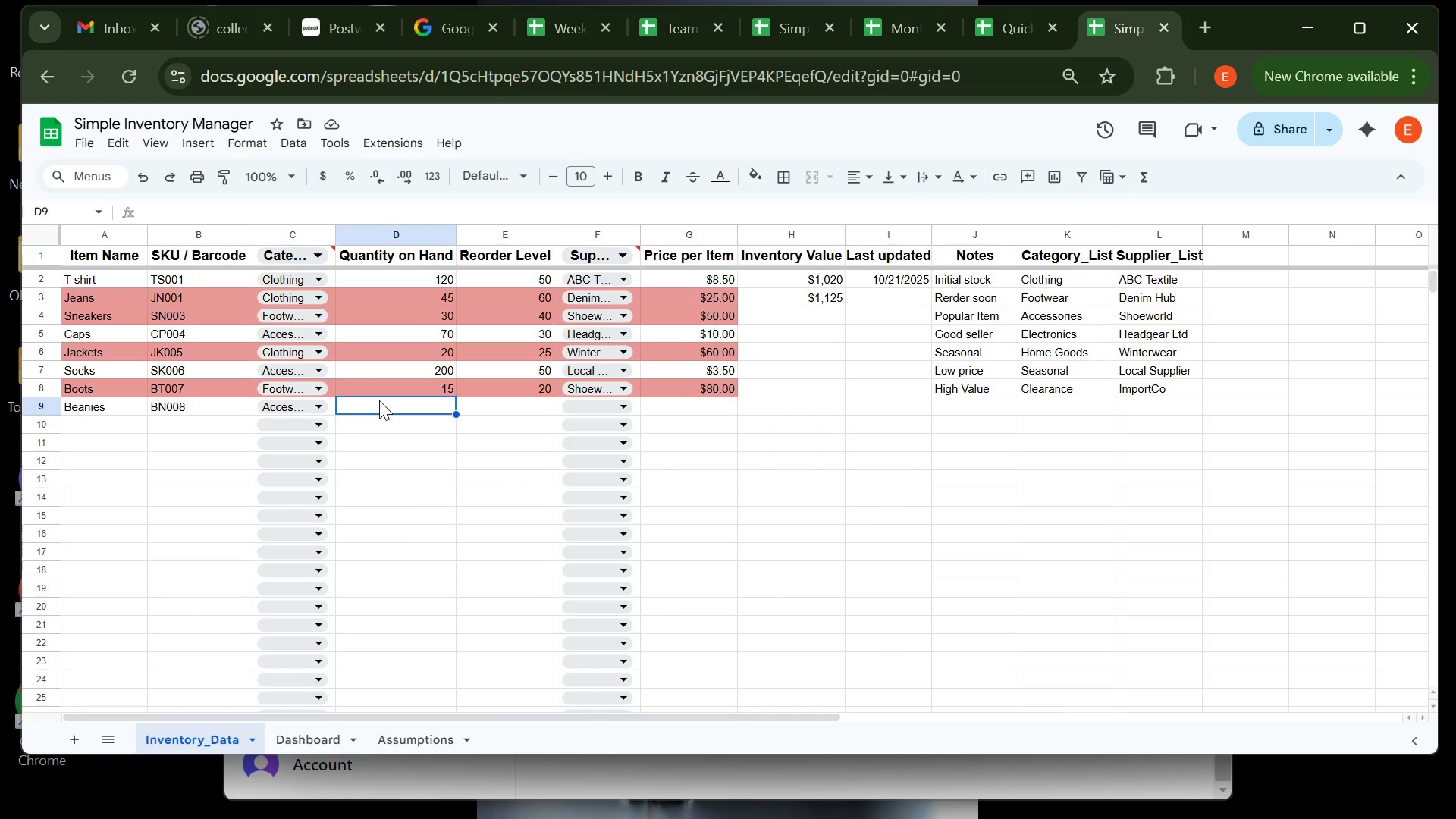 
wait(10.16)
 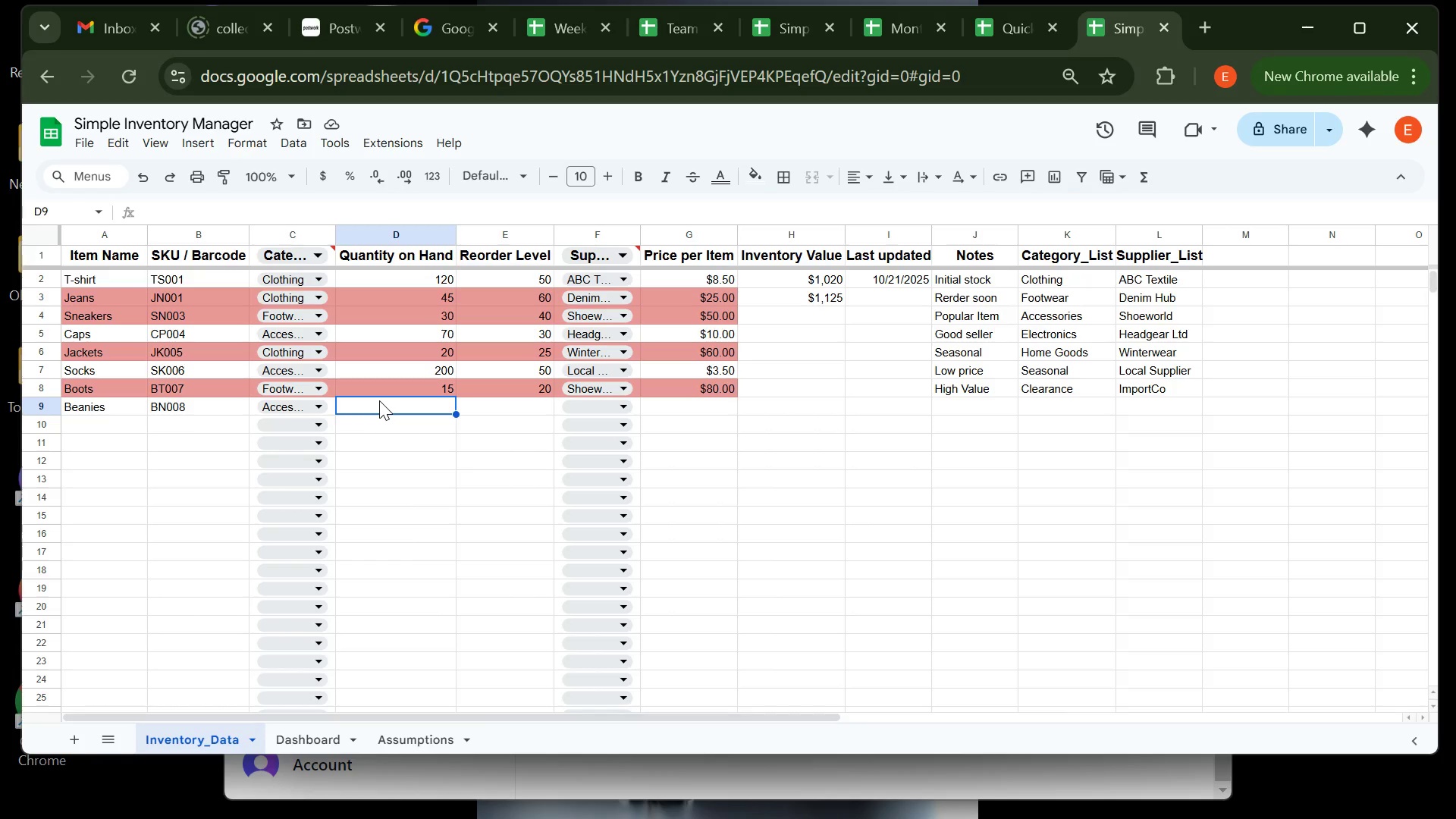 
type(40 )
key(Tab)
type( 30 )
key(Tab)
 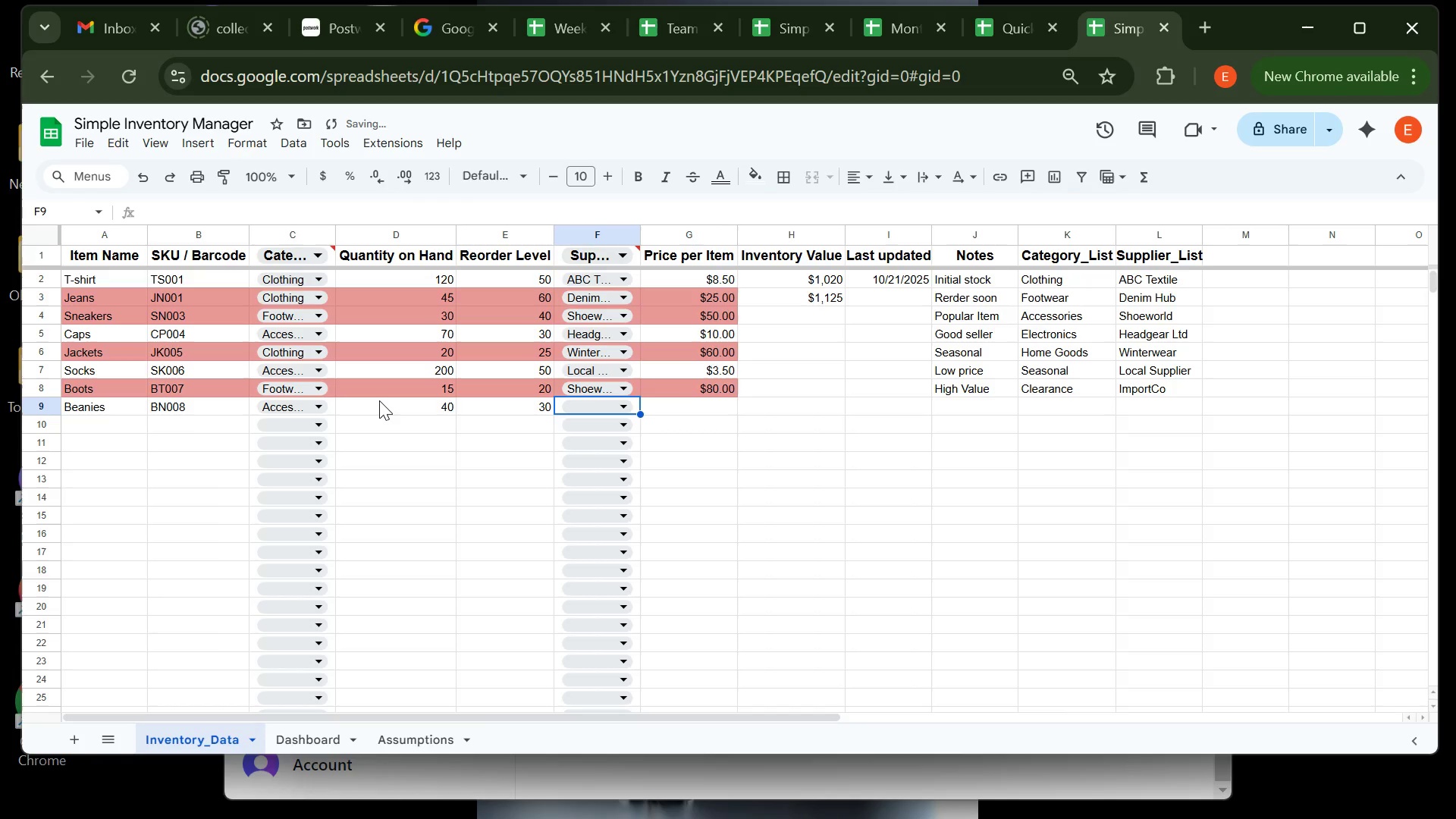 
key(Enter)
 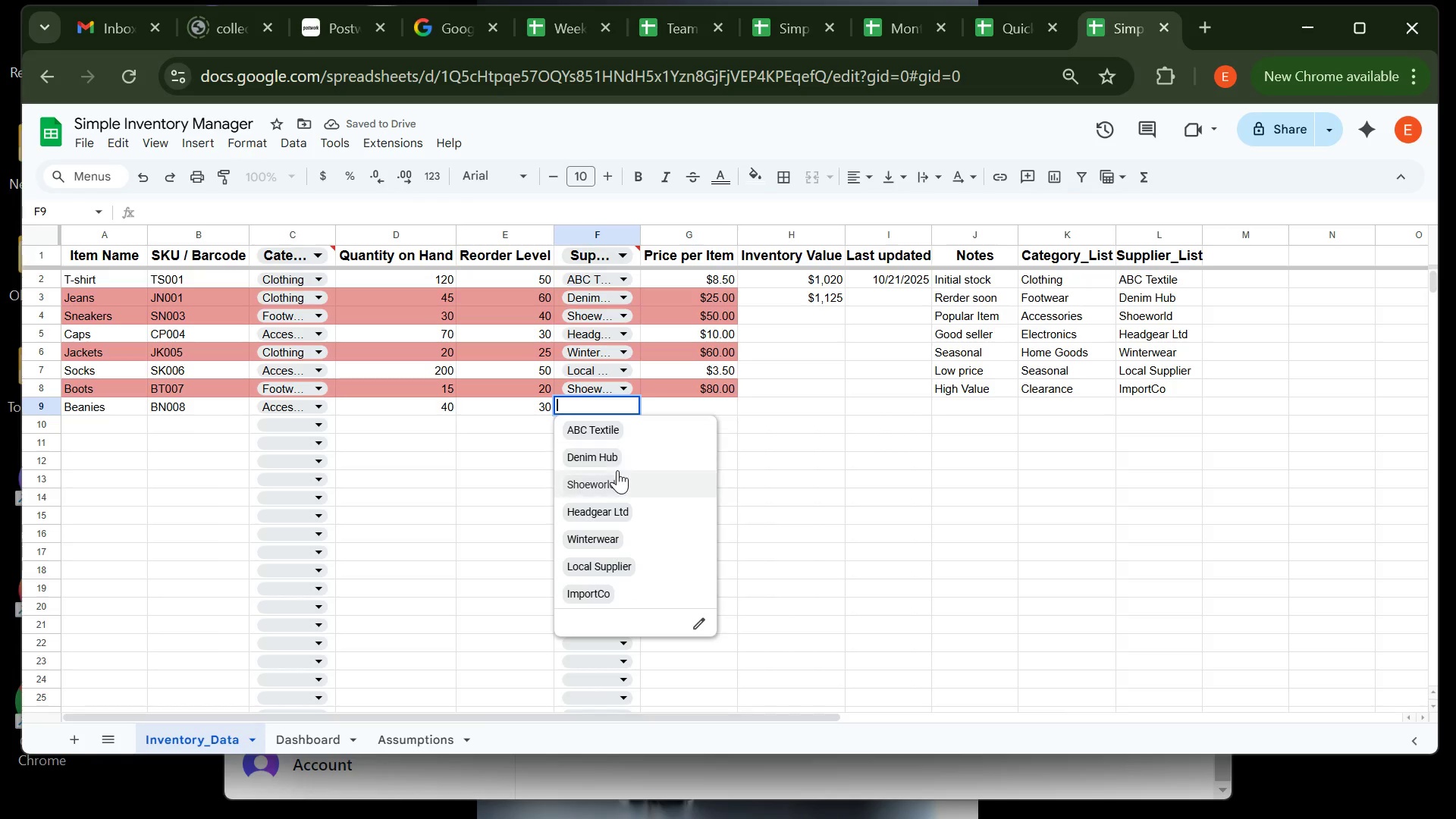 
left_click([615, 516])
 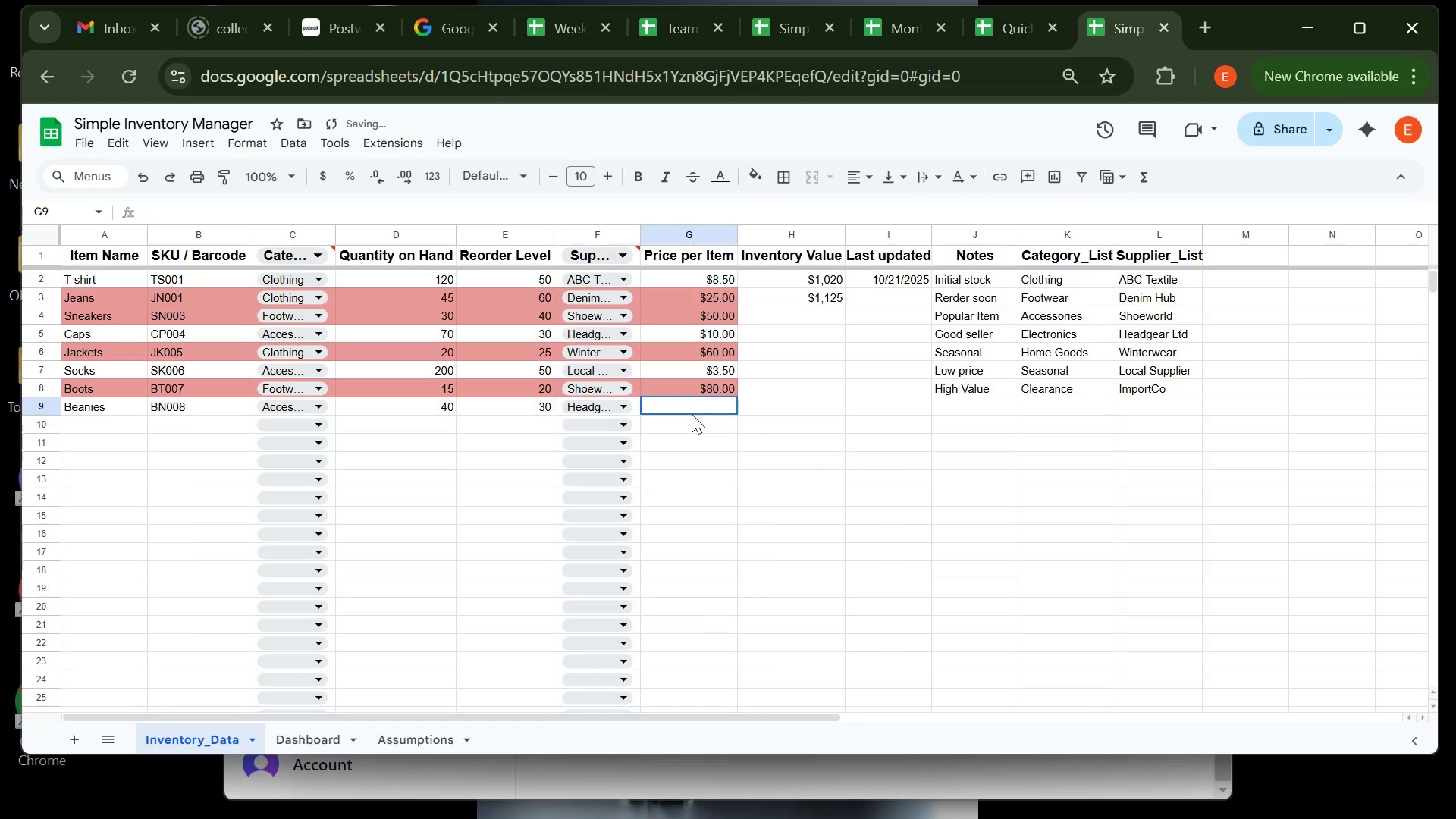 
left_click([692, 414])
 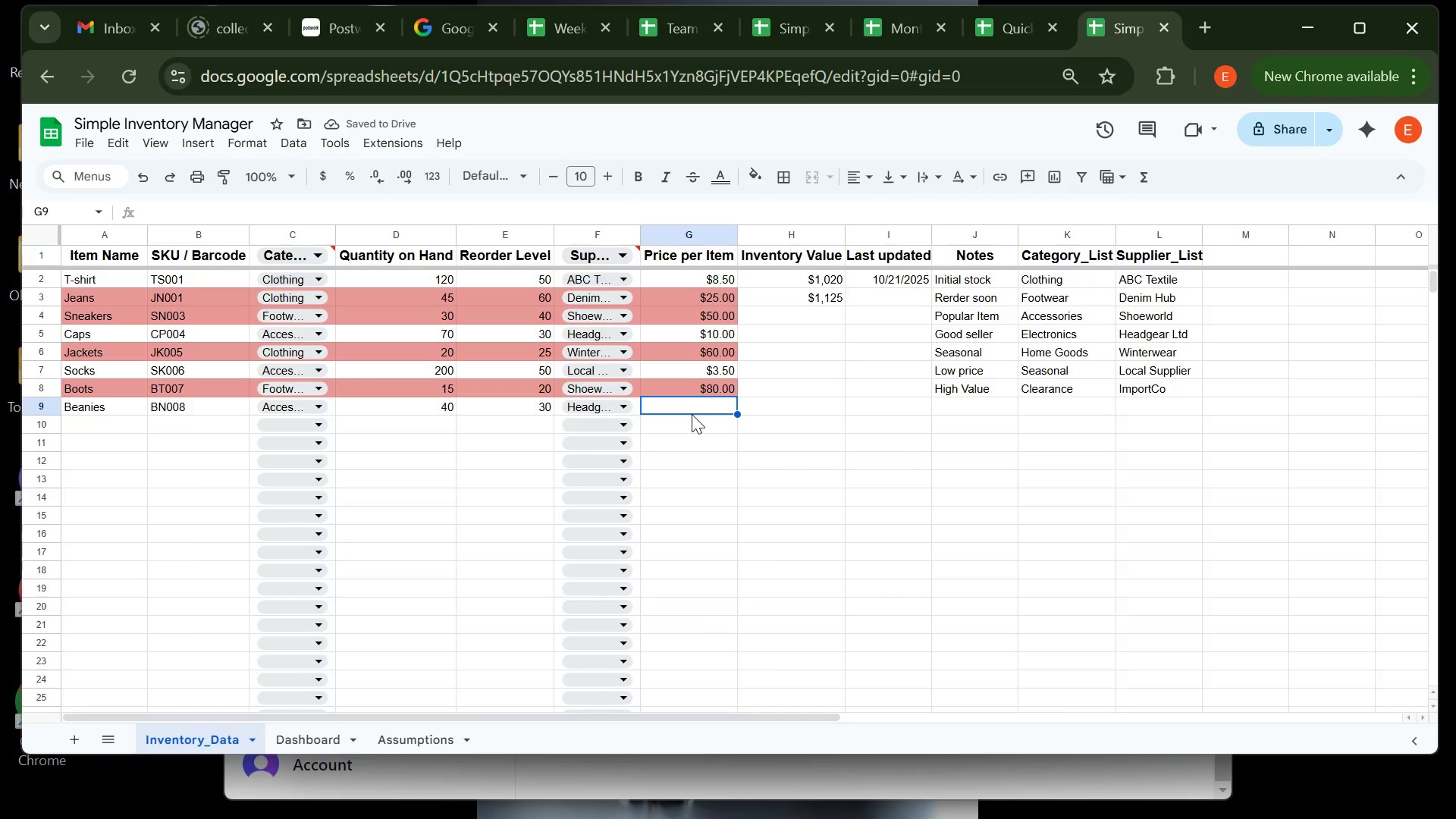 
type(120)
key(Backspace)
key(Tab)
key(Tab)
key(Tab)
type(wINTER)
key(Backspace)
key(Backspace)
key(Backspace)
key(Backspace)
key(Backspace)
key(Backspace)
type(Winter season )
 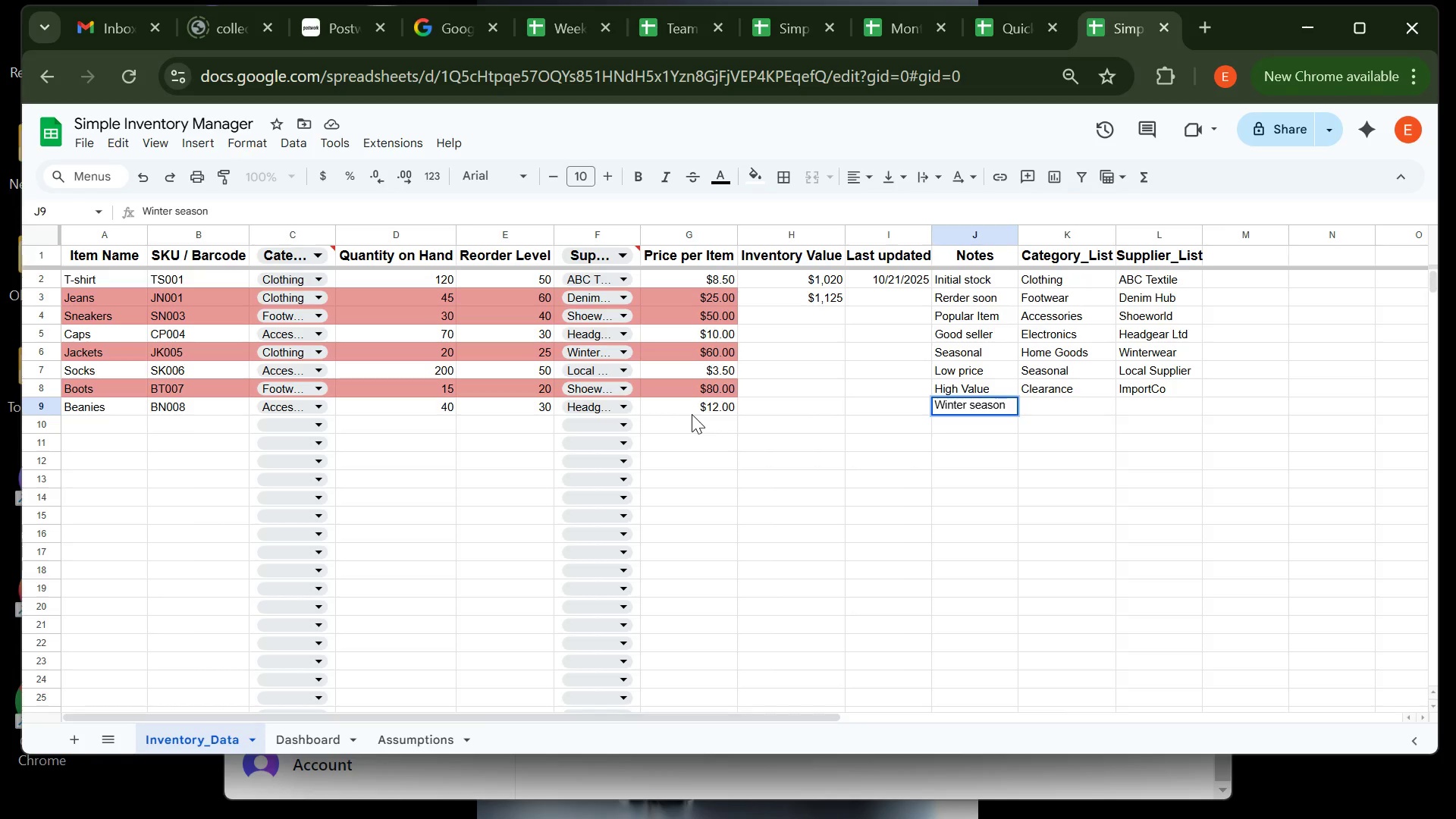 
key(Enter)
 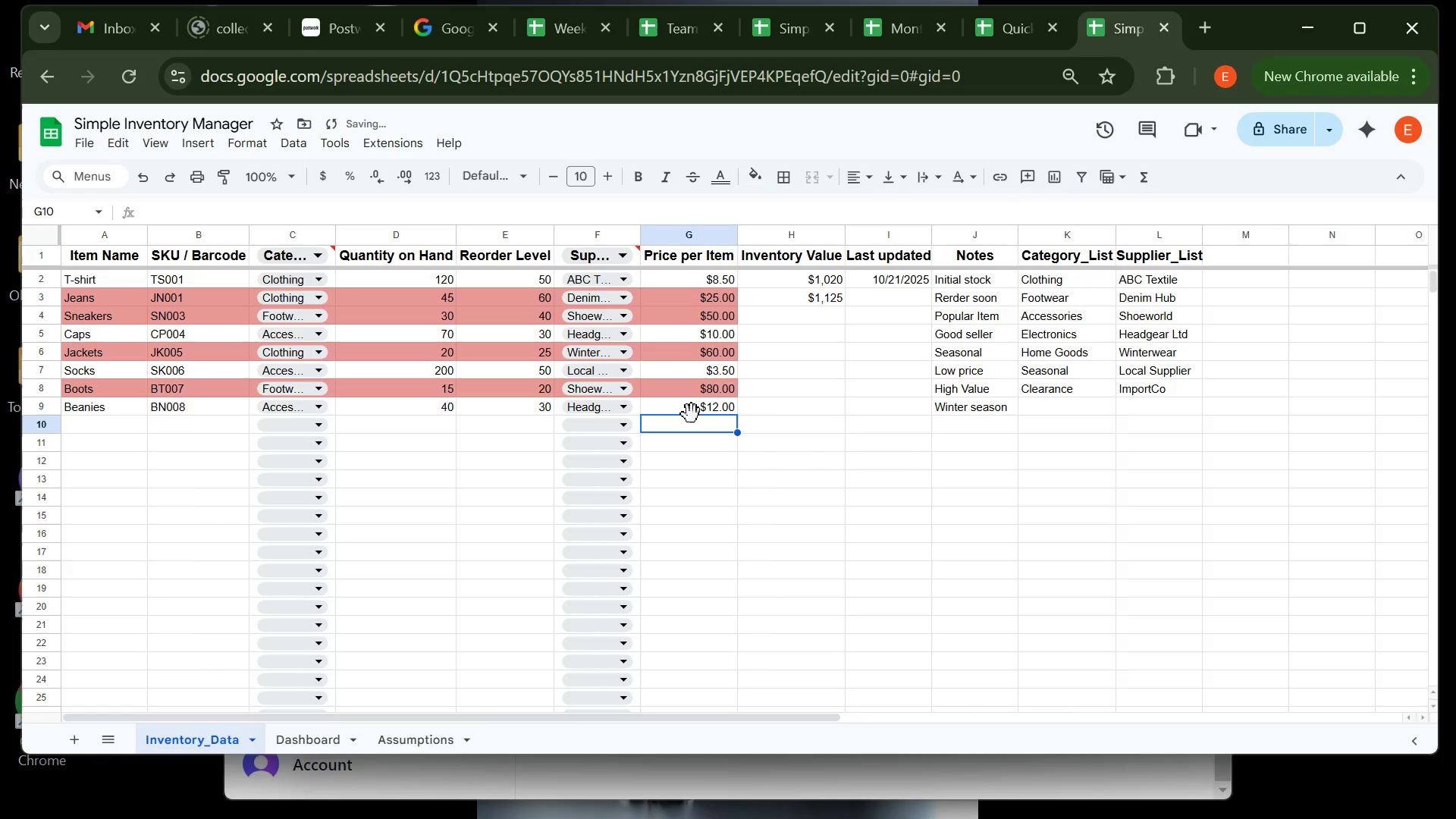 
key(ArrowLeft)
 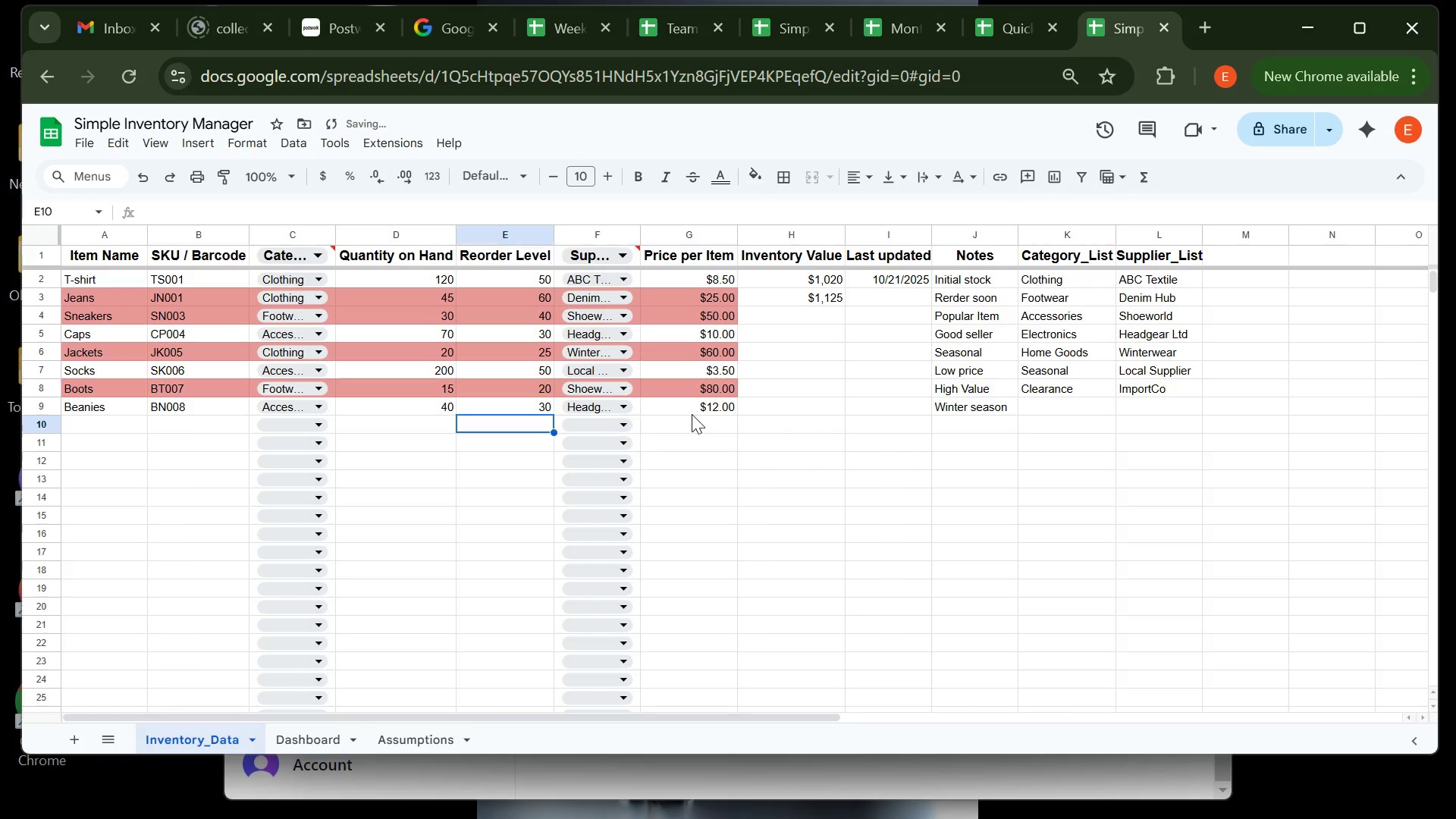 
key(ArrowLeft)
 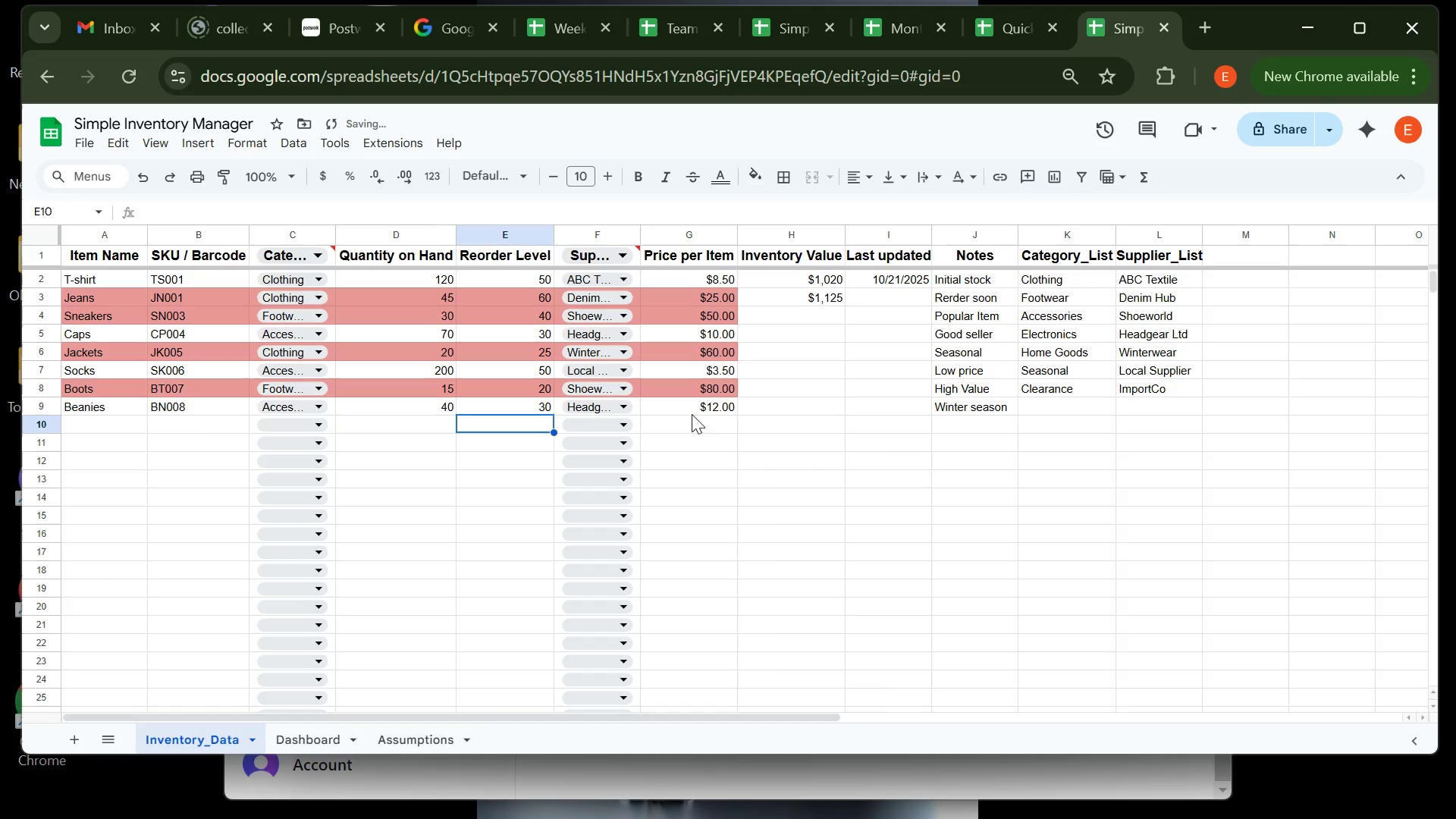 
key(ArrowLeft)
 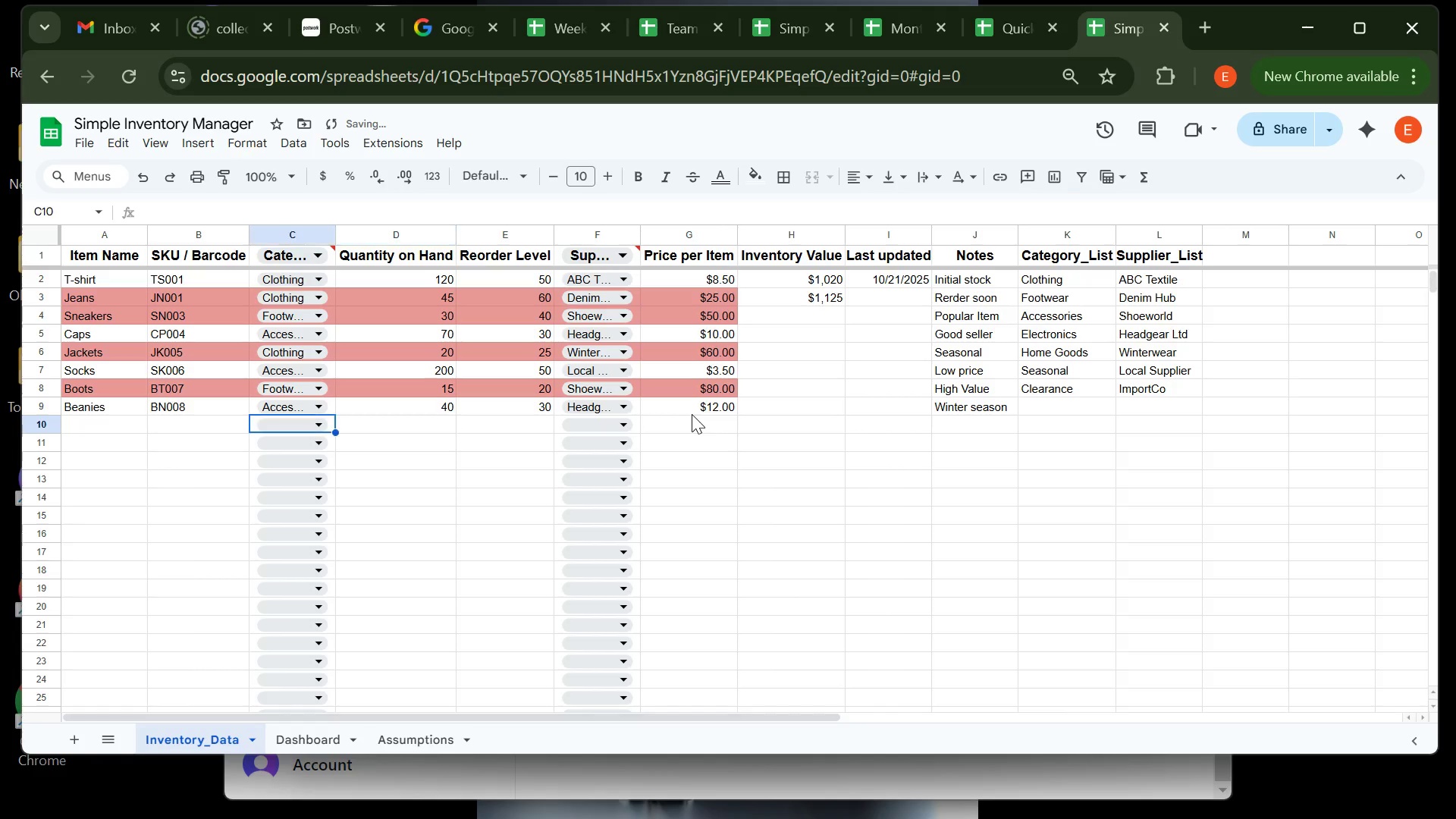 
key(ArrowLeft)
 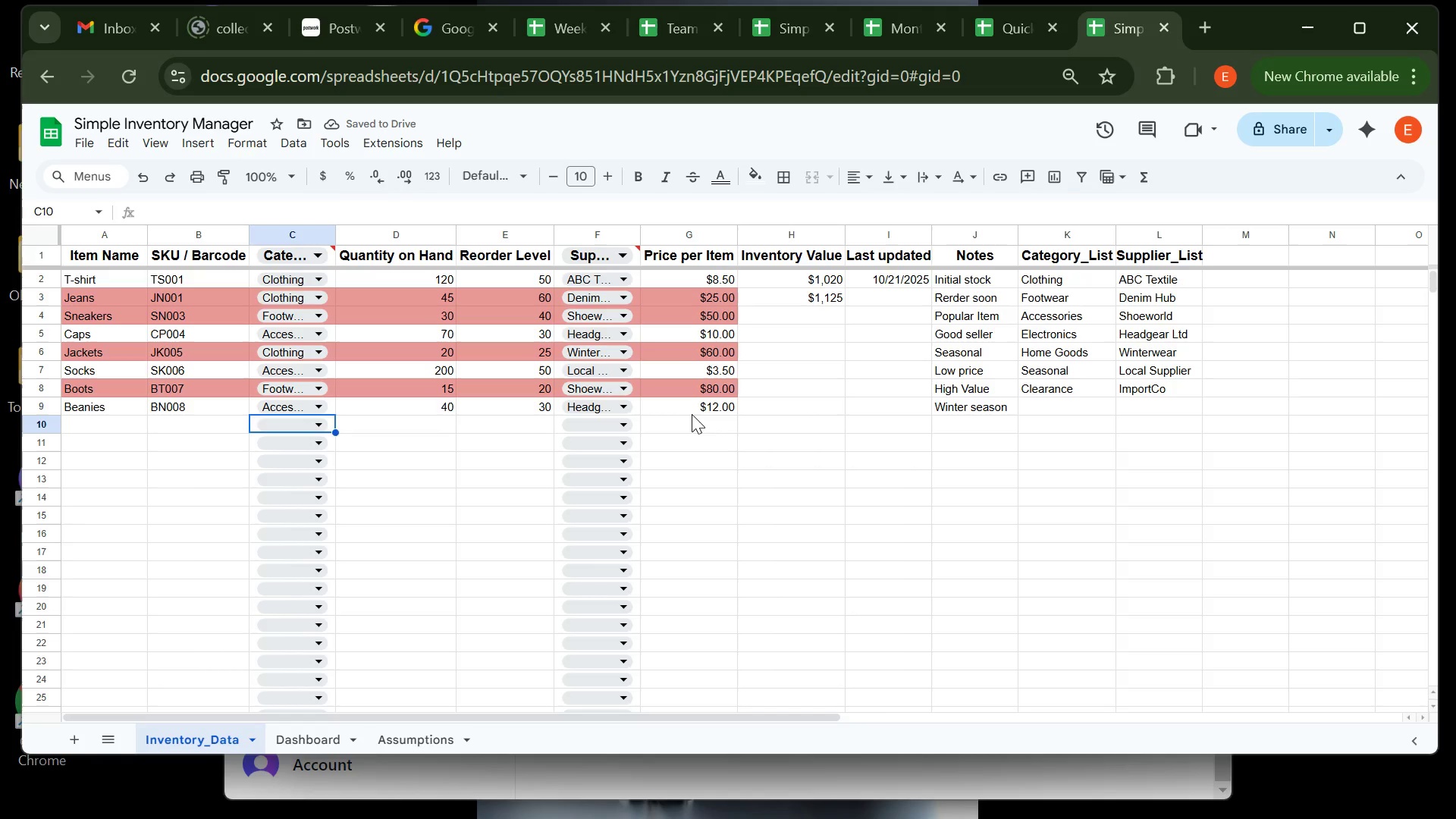 
key(ArrowLeft)
 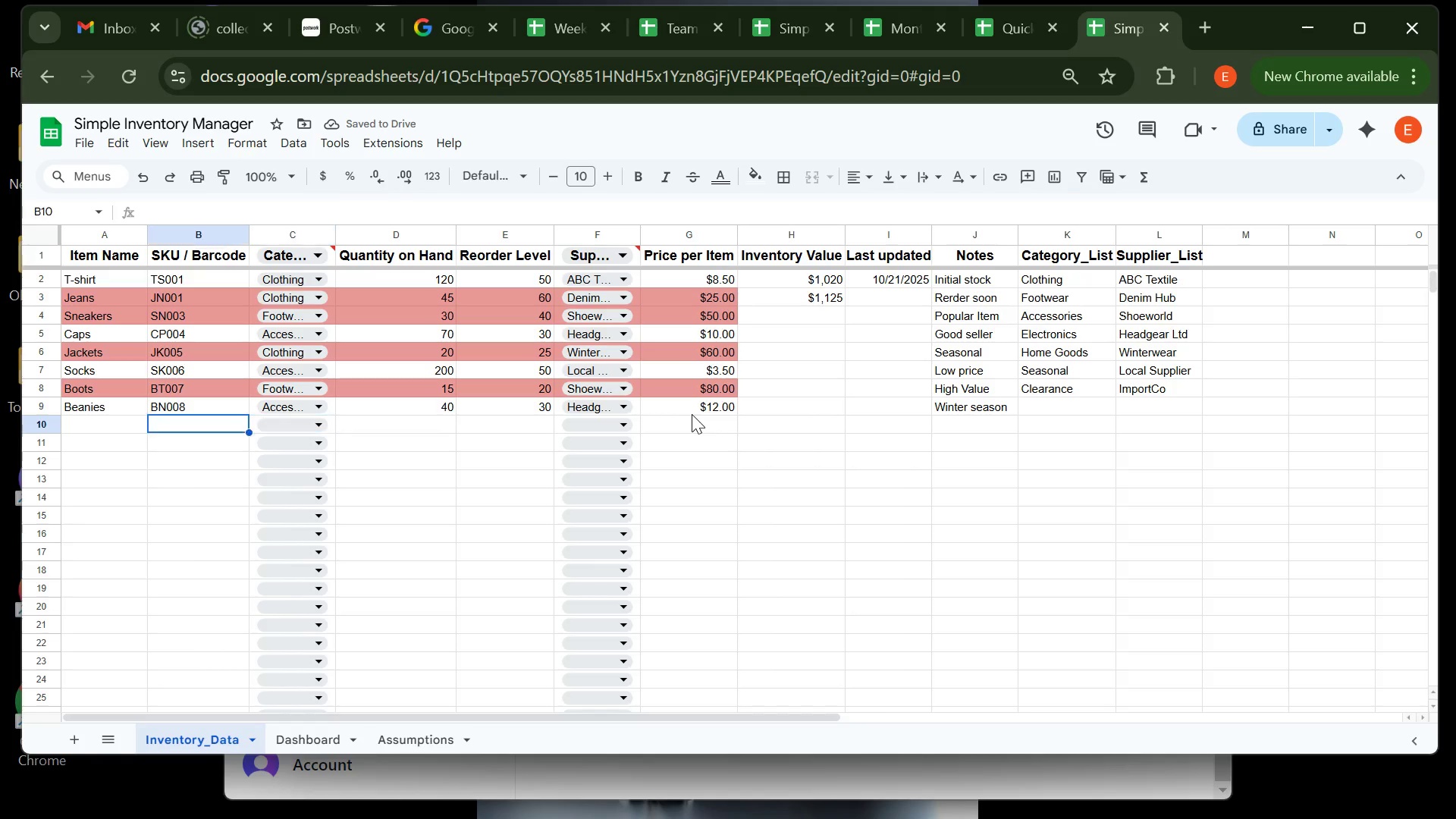 
key(ArrowLeft)
 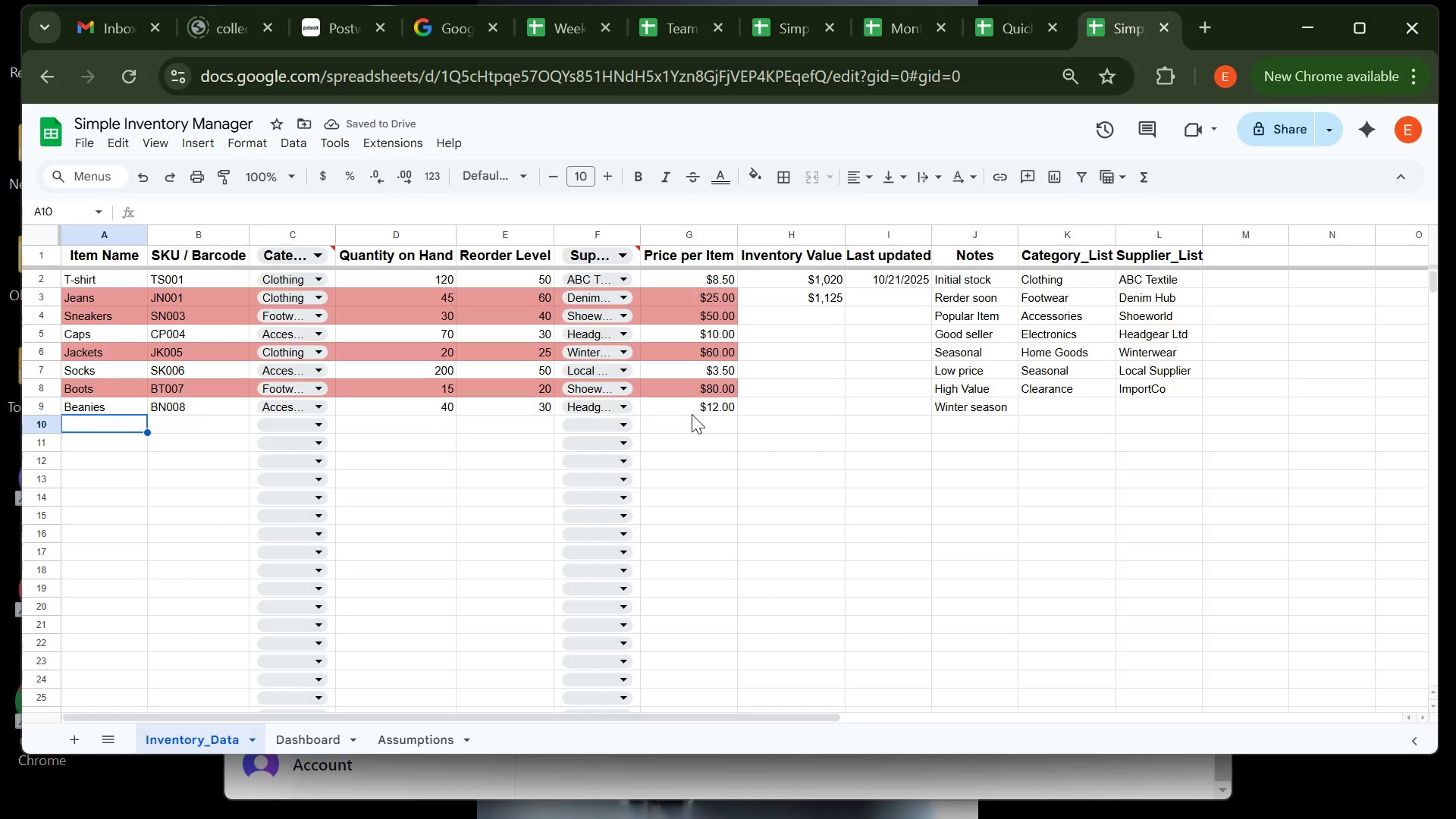 
key(ArrowLeft)
 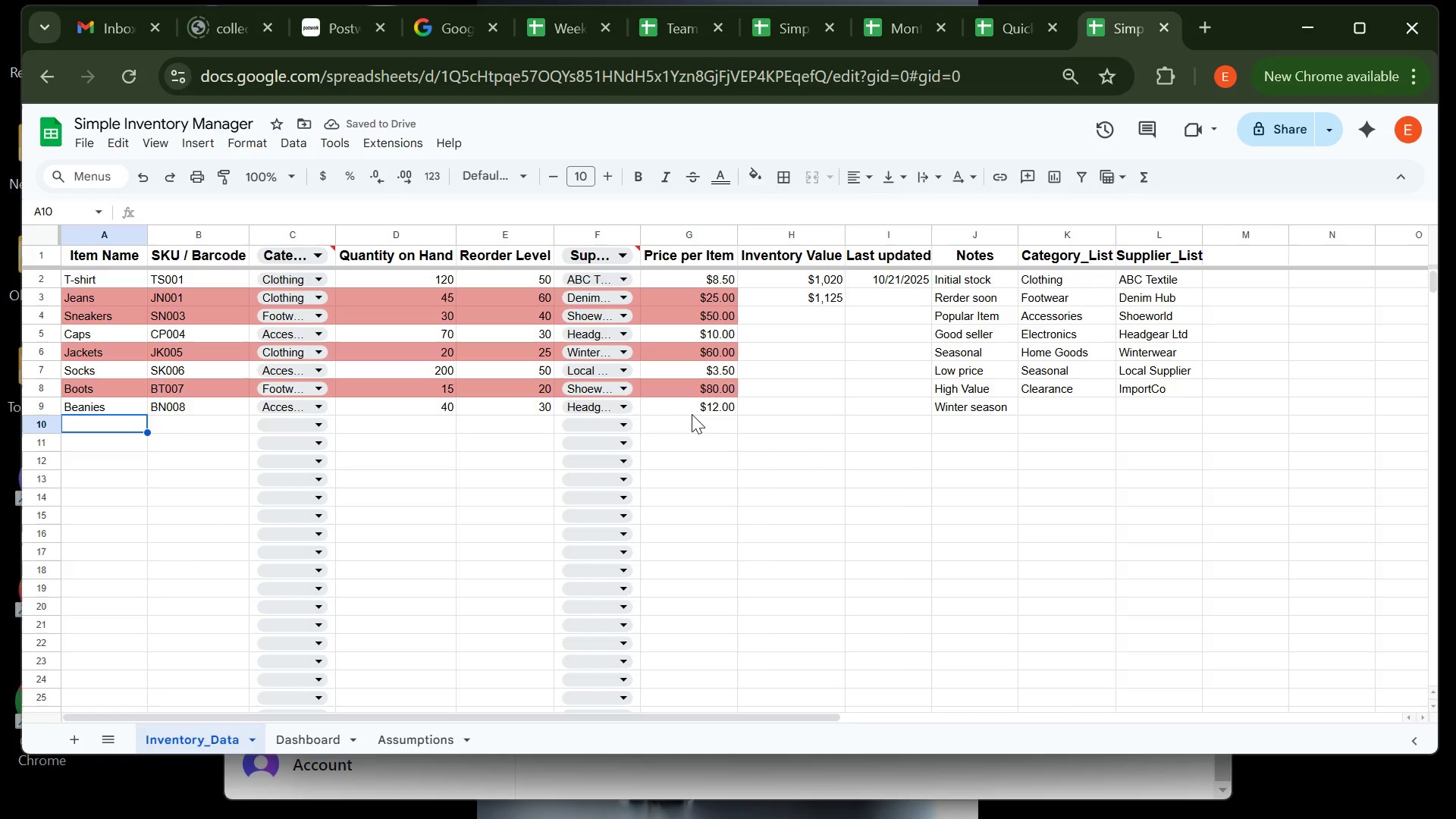 
type(Tote Bag )
key(Tab)
type(TB 0991)
key(Backspace)
key(Backspace)
key(Backspace)
key(Backspace)
key(Backspace)
type(009)
key(Tab)
 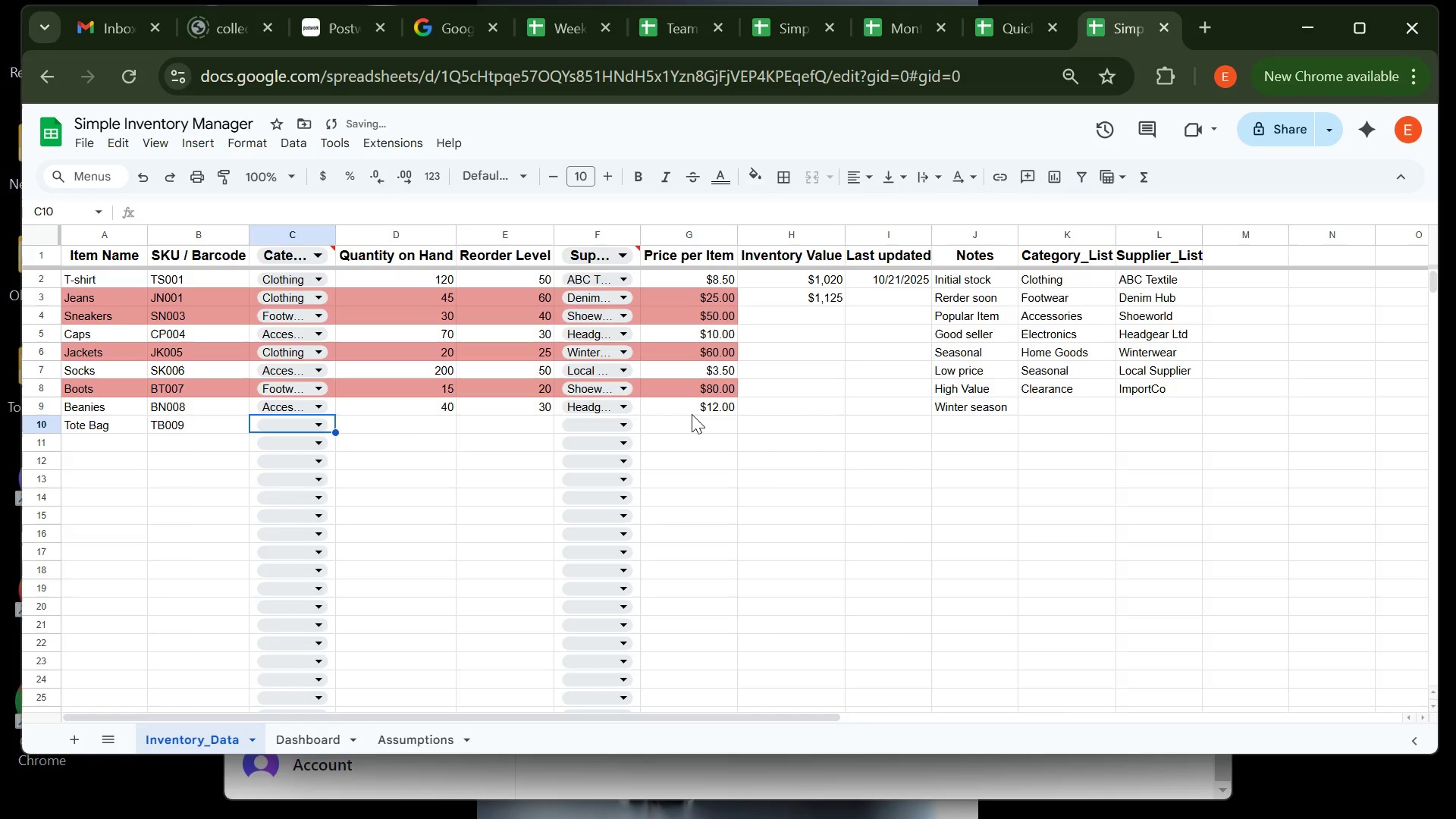 
key(Enter)
 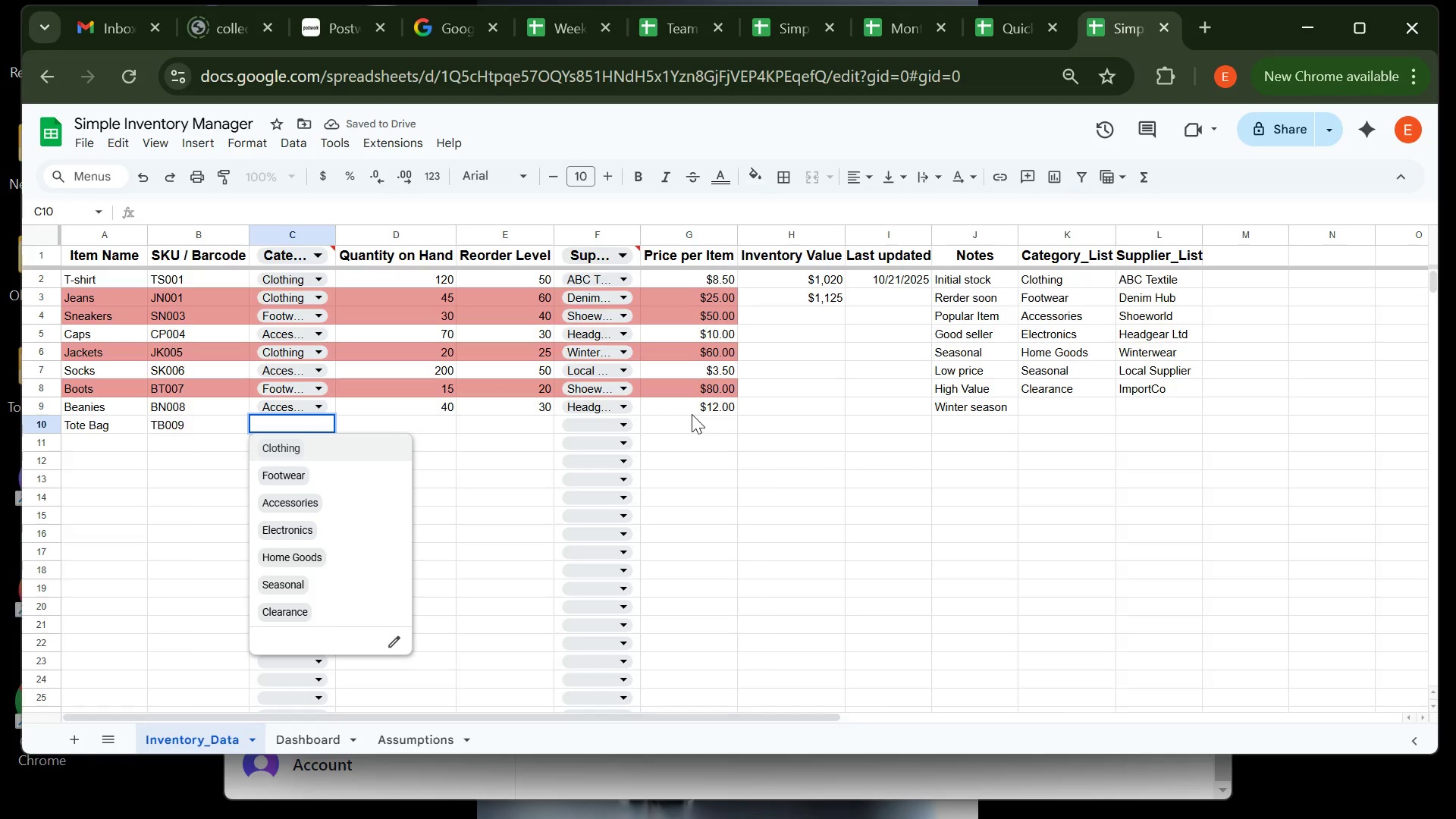 
key(ArrowDown)
 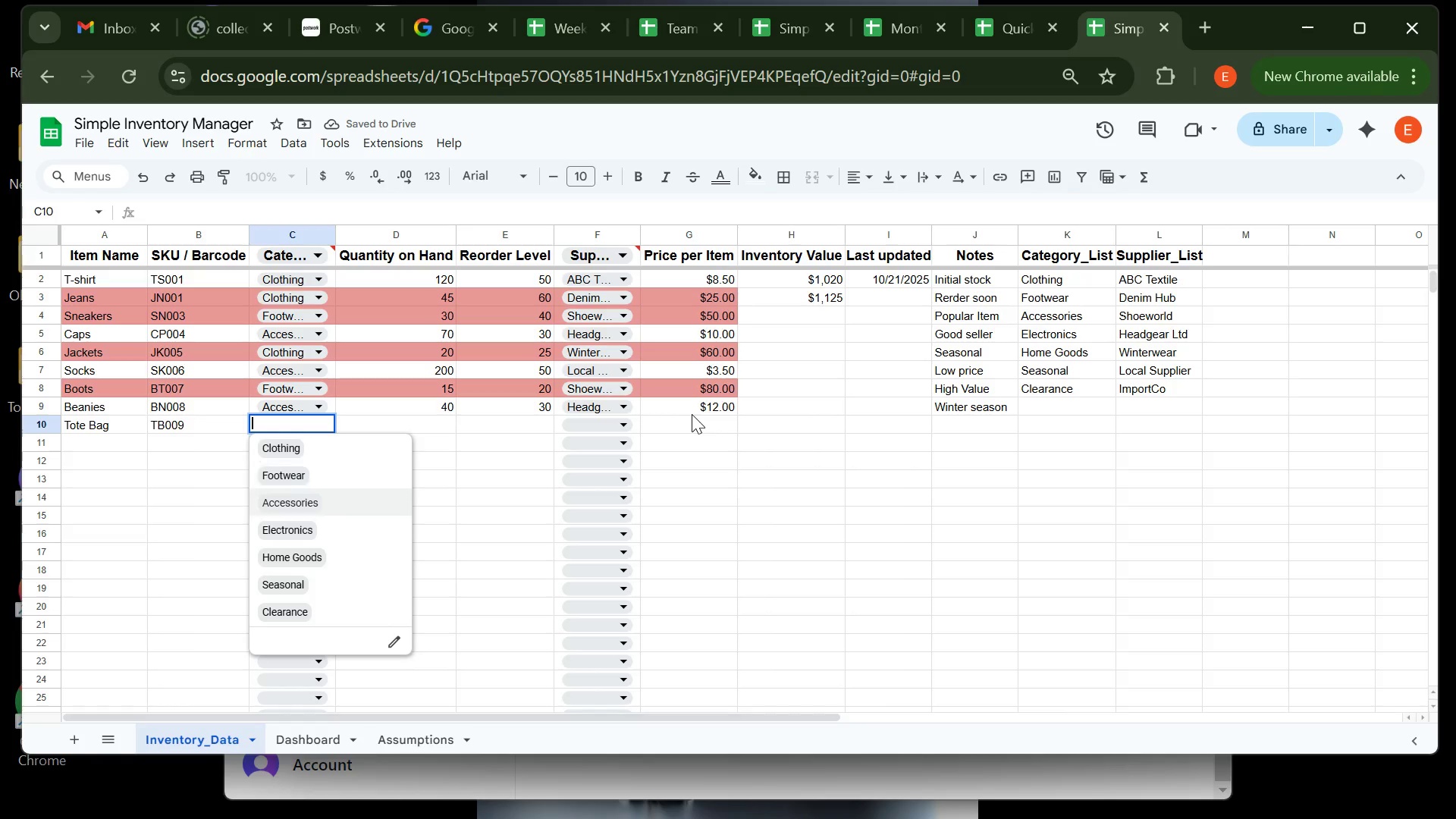 
key(ArrowDown)
 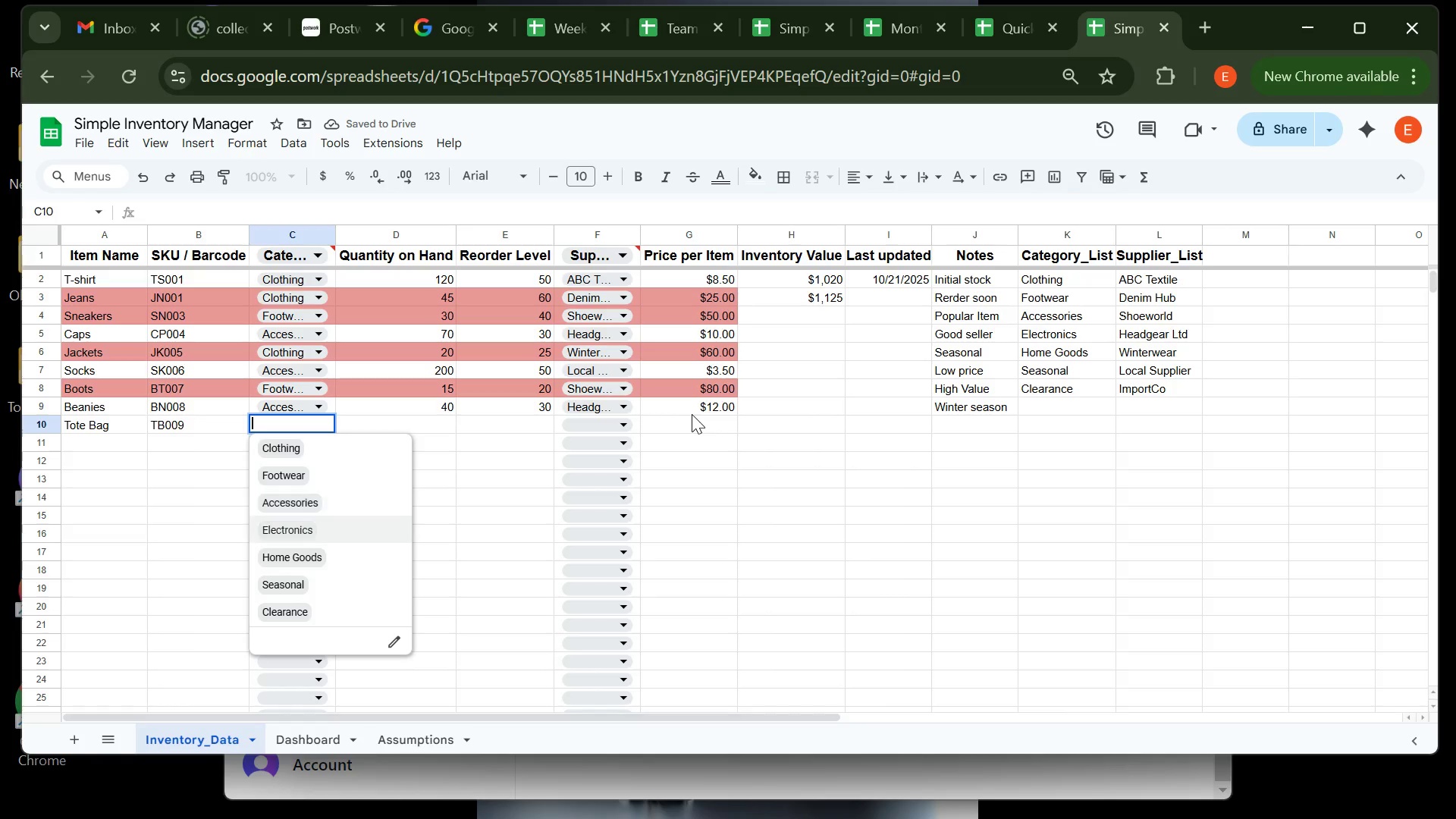 
key(ArrowDown)
 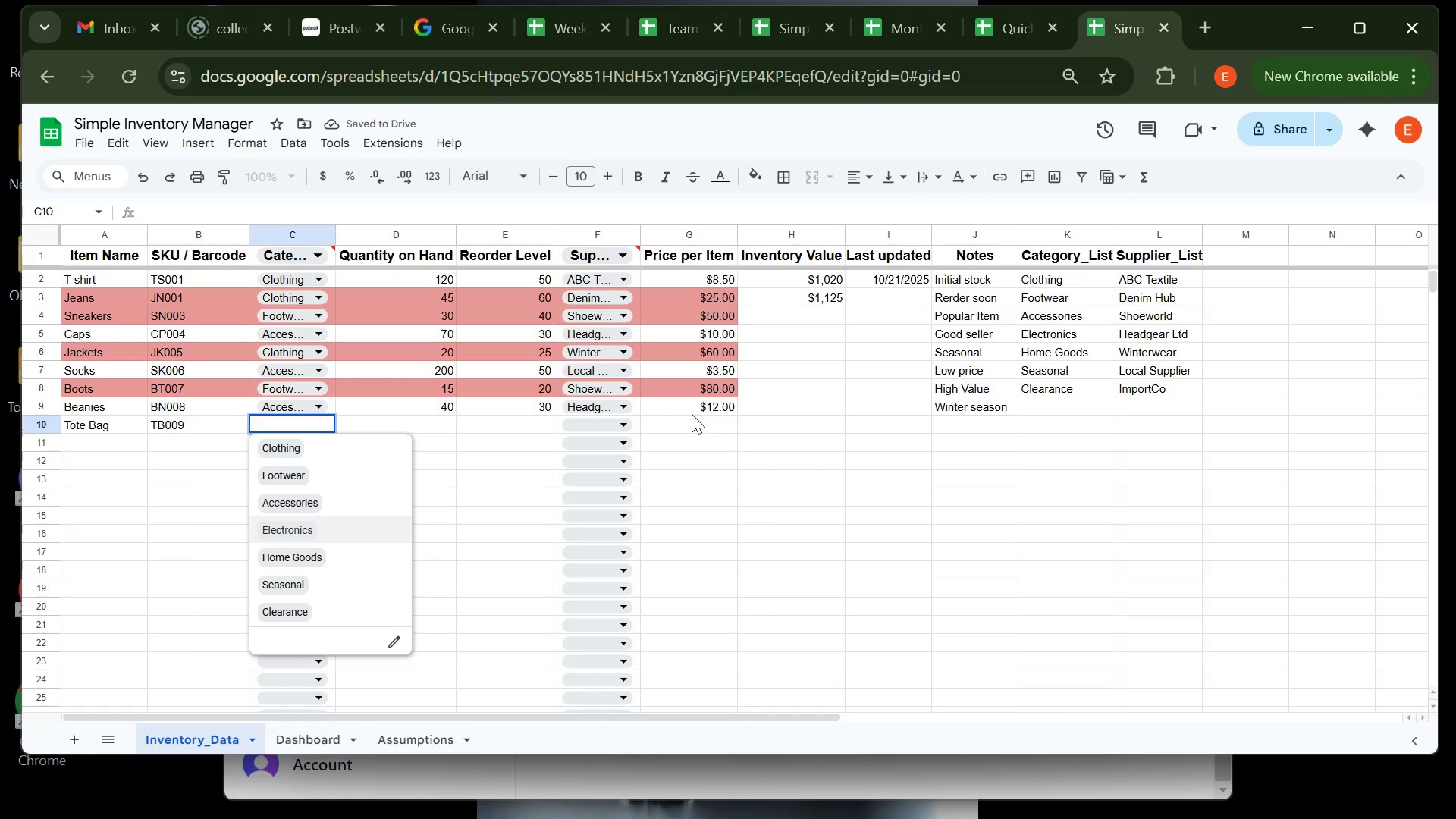 
key(ArrowDown)
 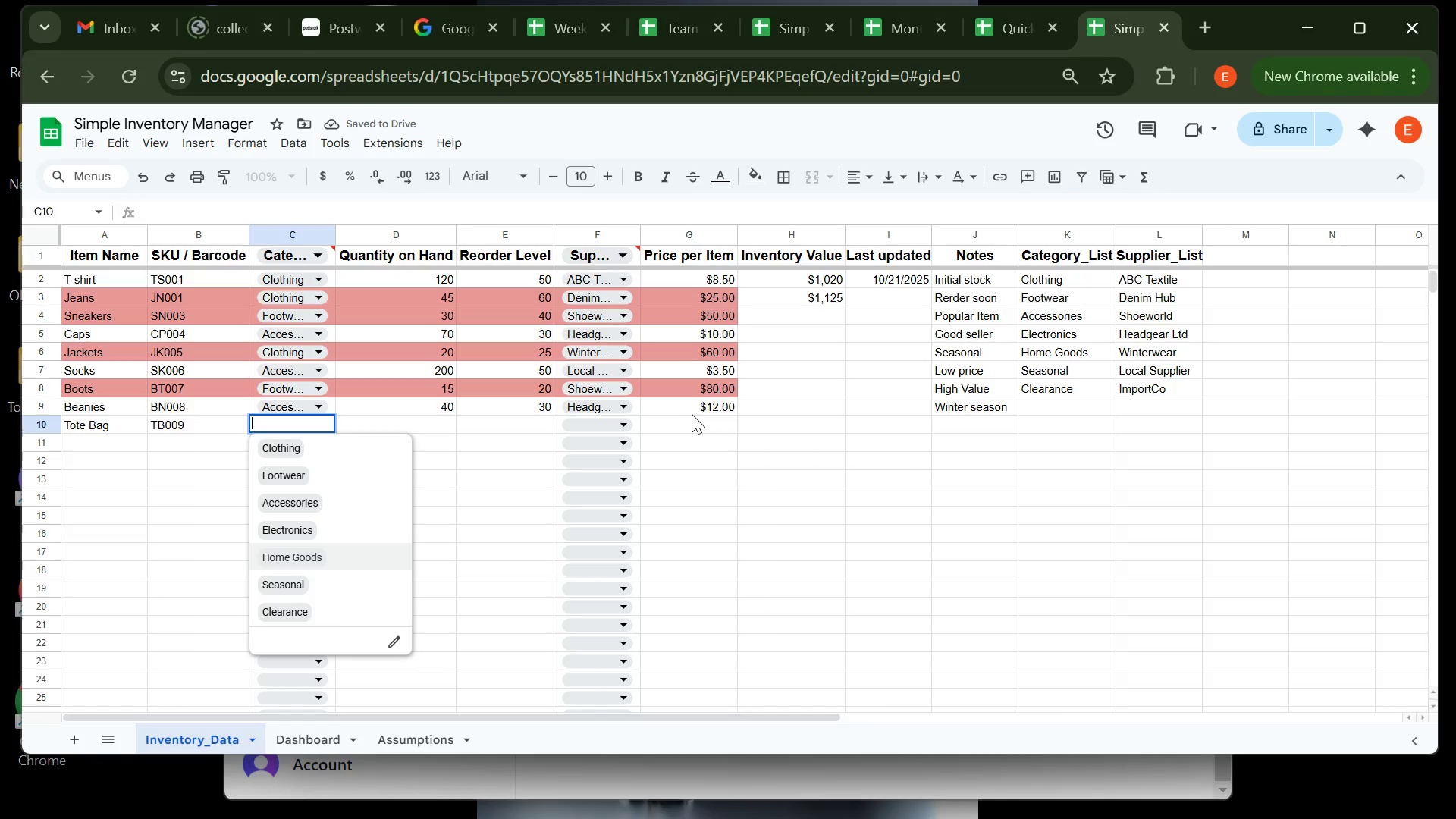 
key(Enter)
 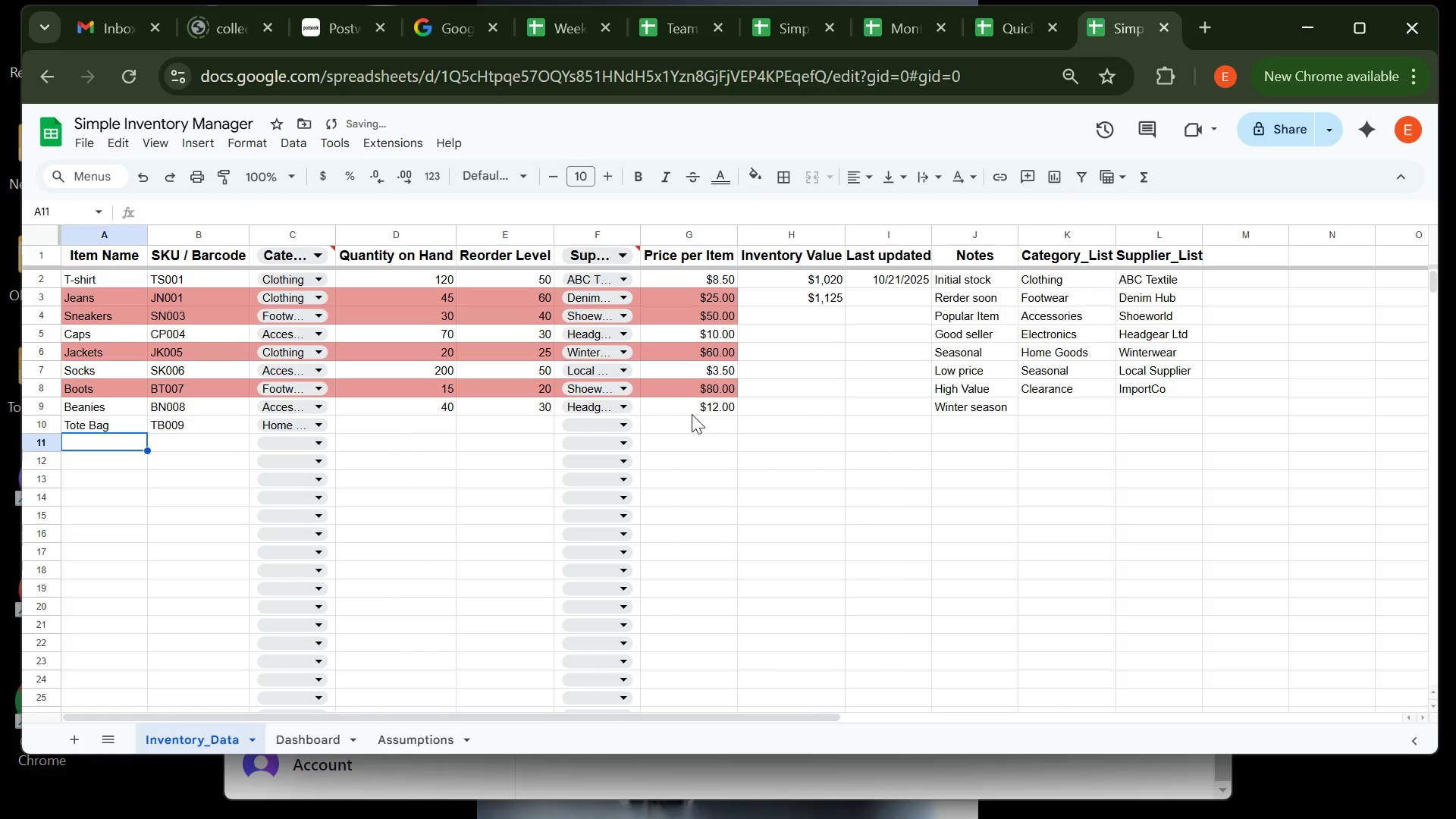 
key(ArrowUp)
 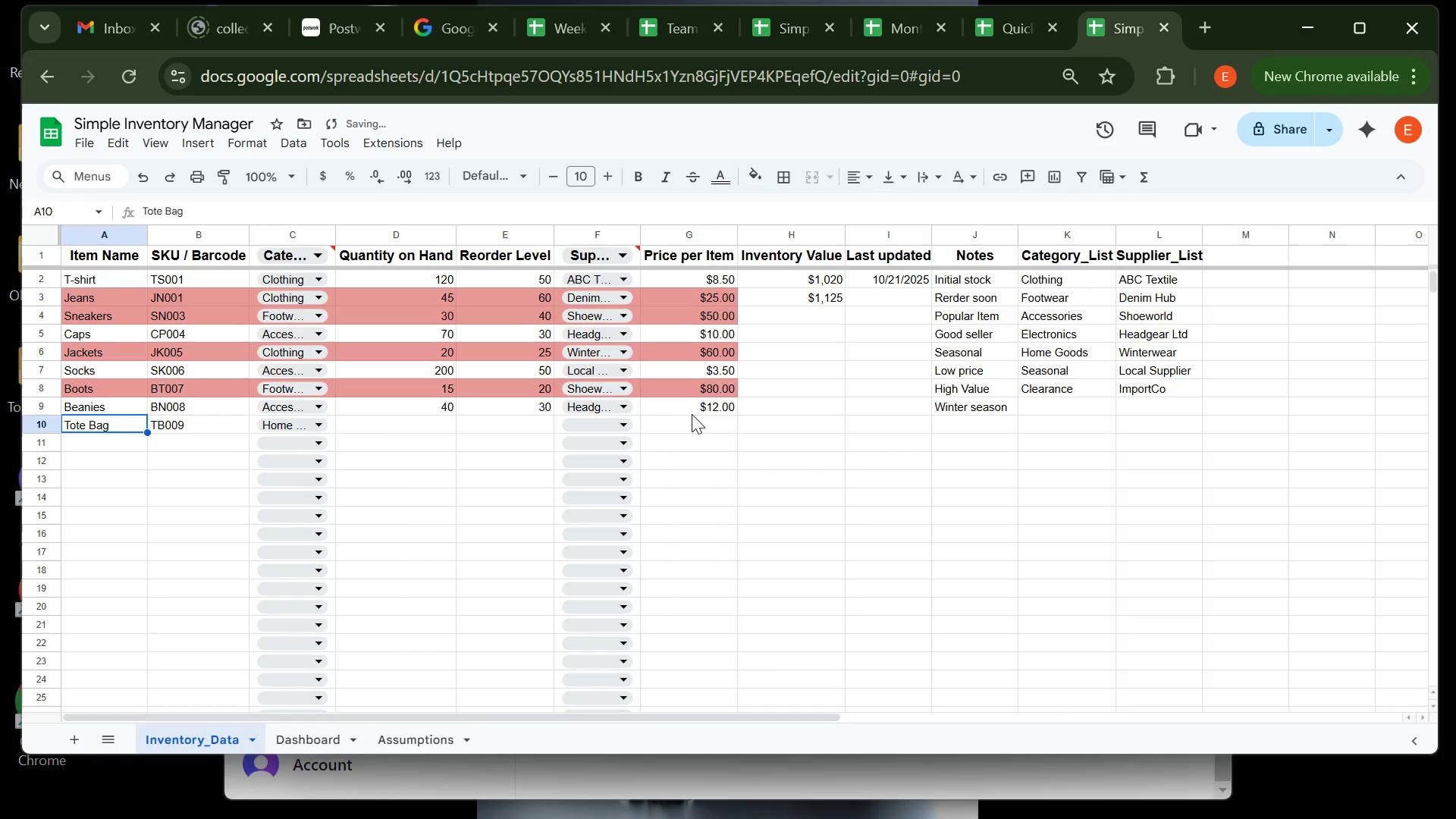 
key(ArrowRight)
 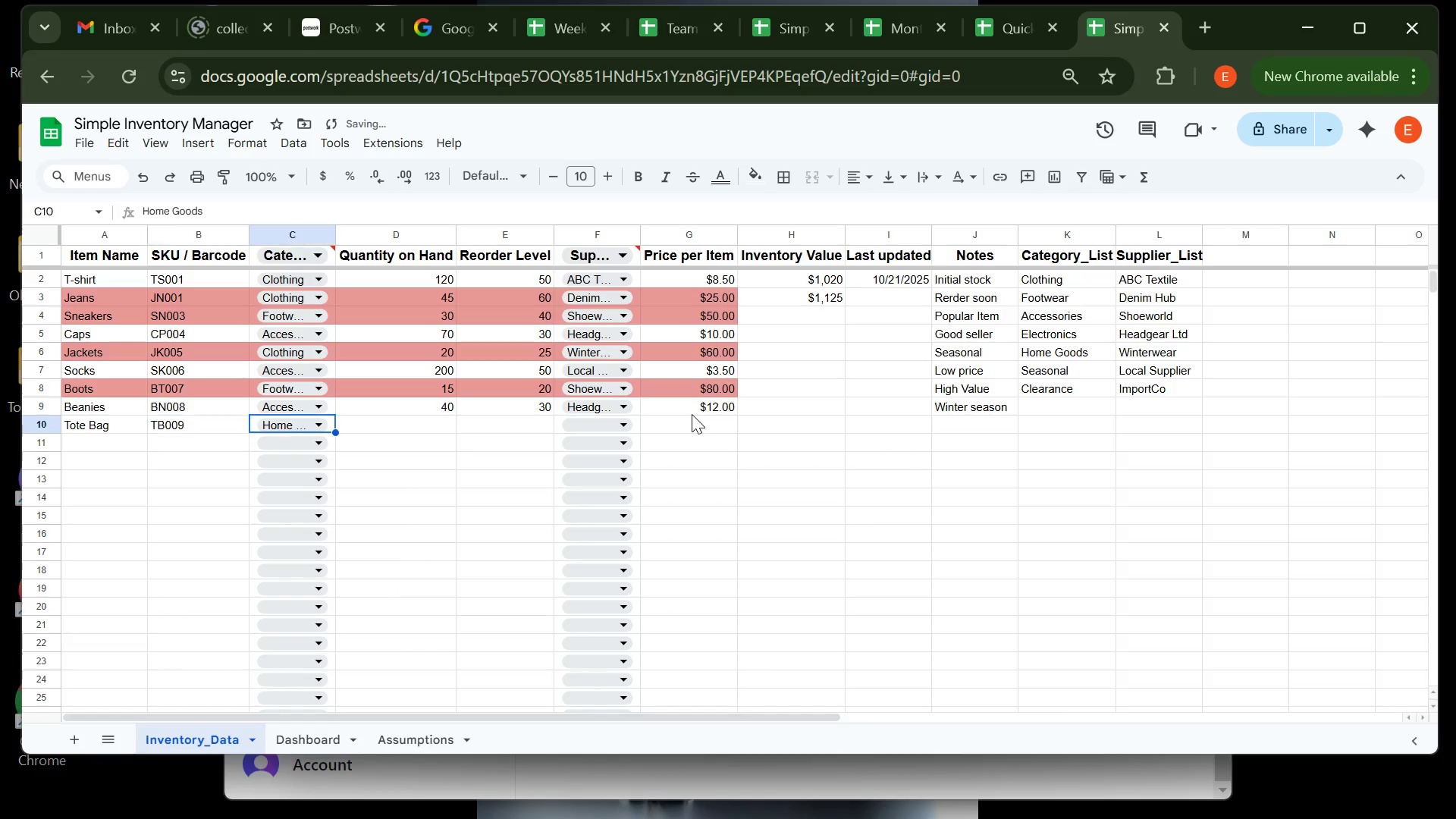 
key(ArrowRight)
 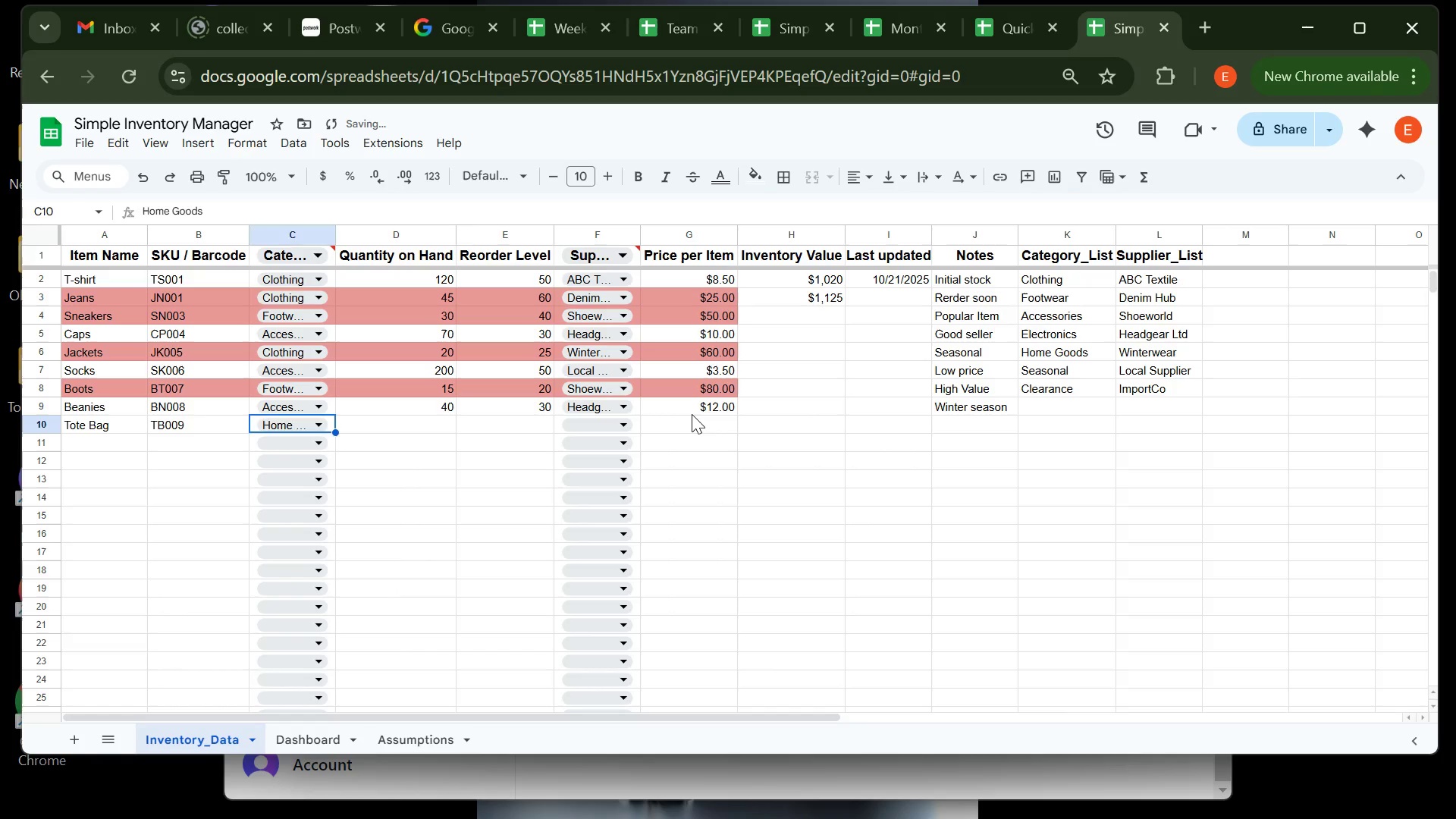 
key(ArrowRight)
 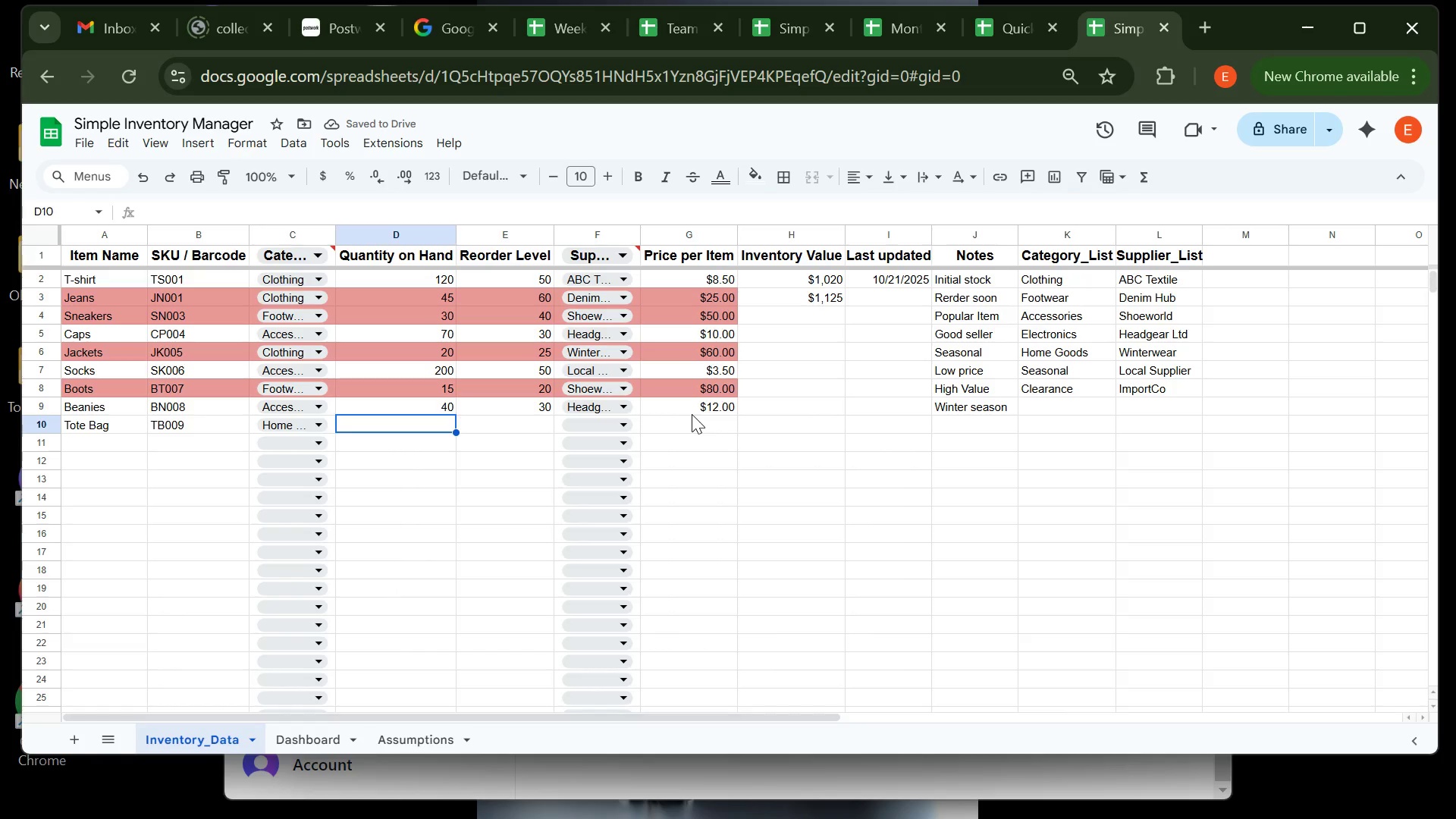 
type(55)
key(Tab)
type(20)
 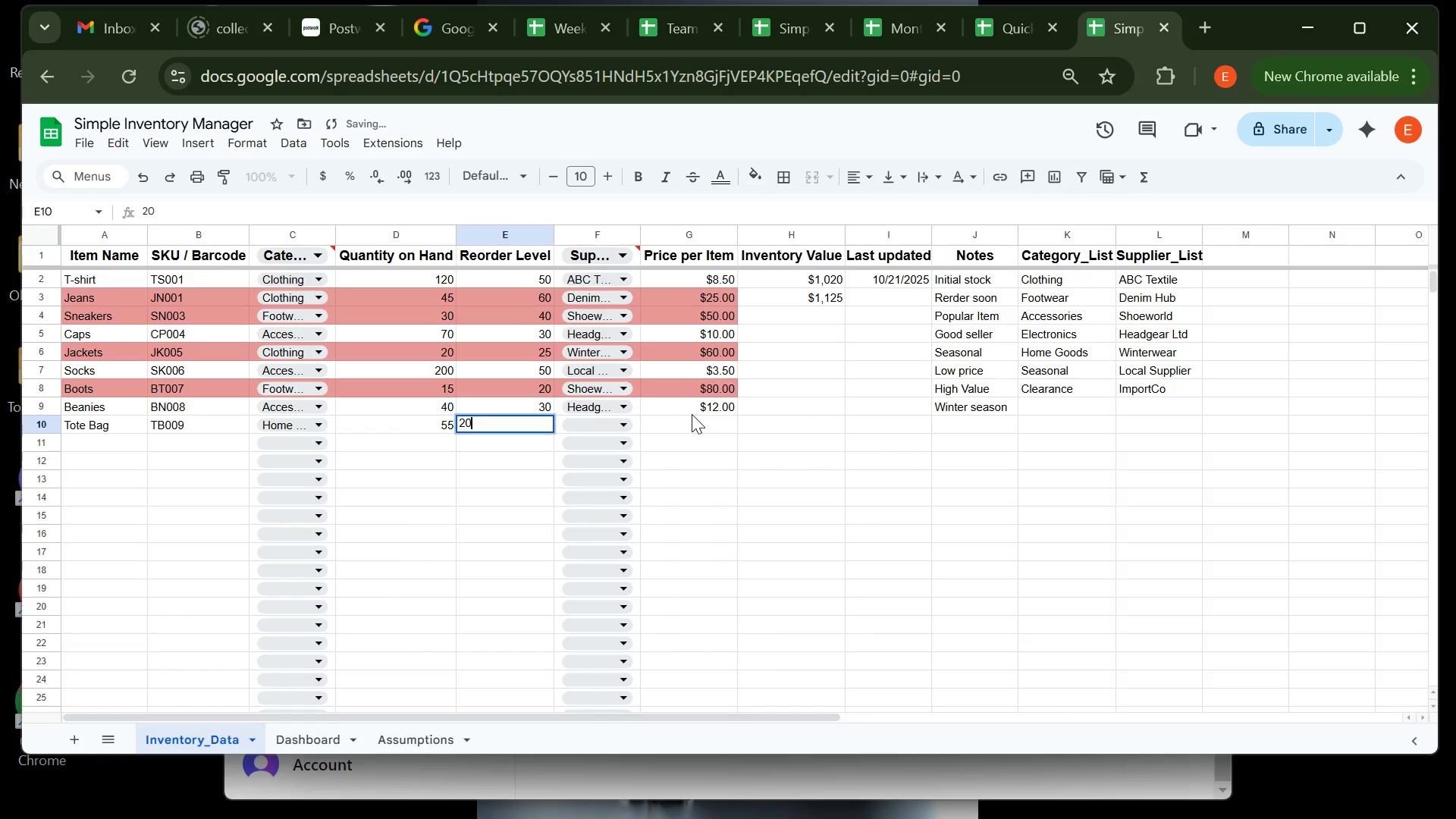 
key(ArrowRight)
 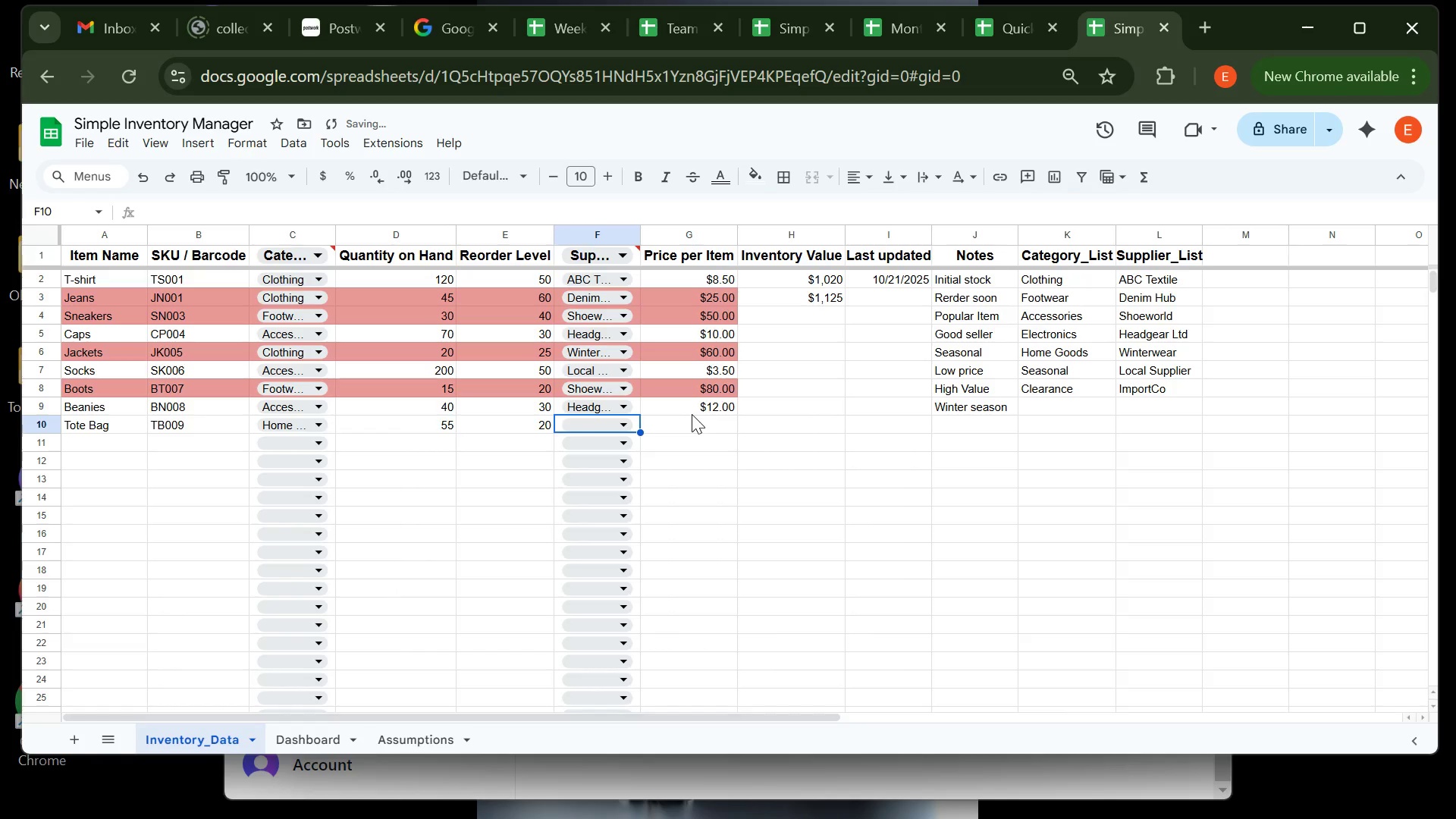 
key(Enter)
 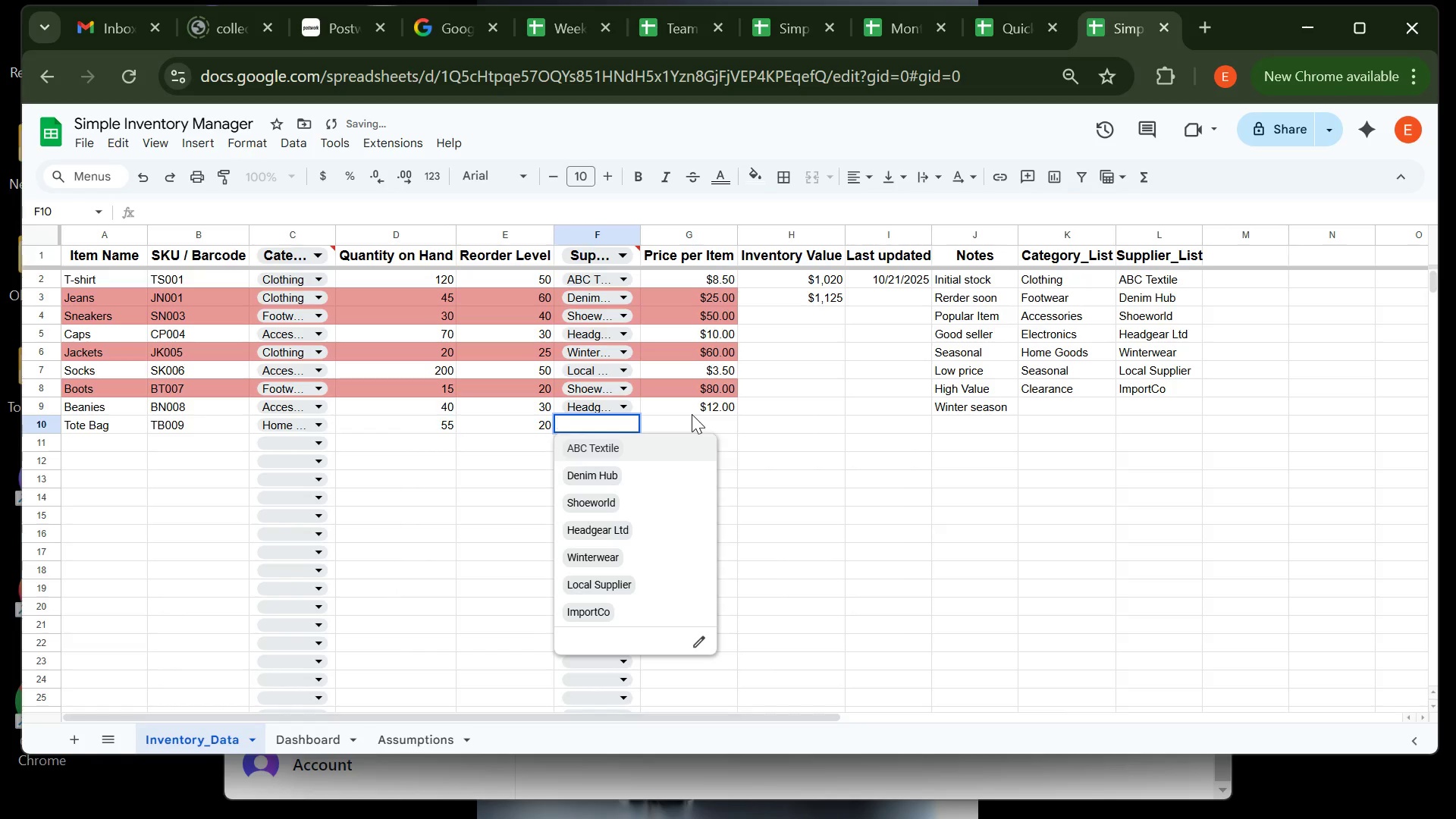 
key(ArrowDown)
 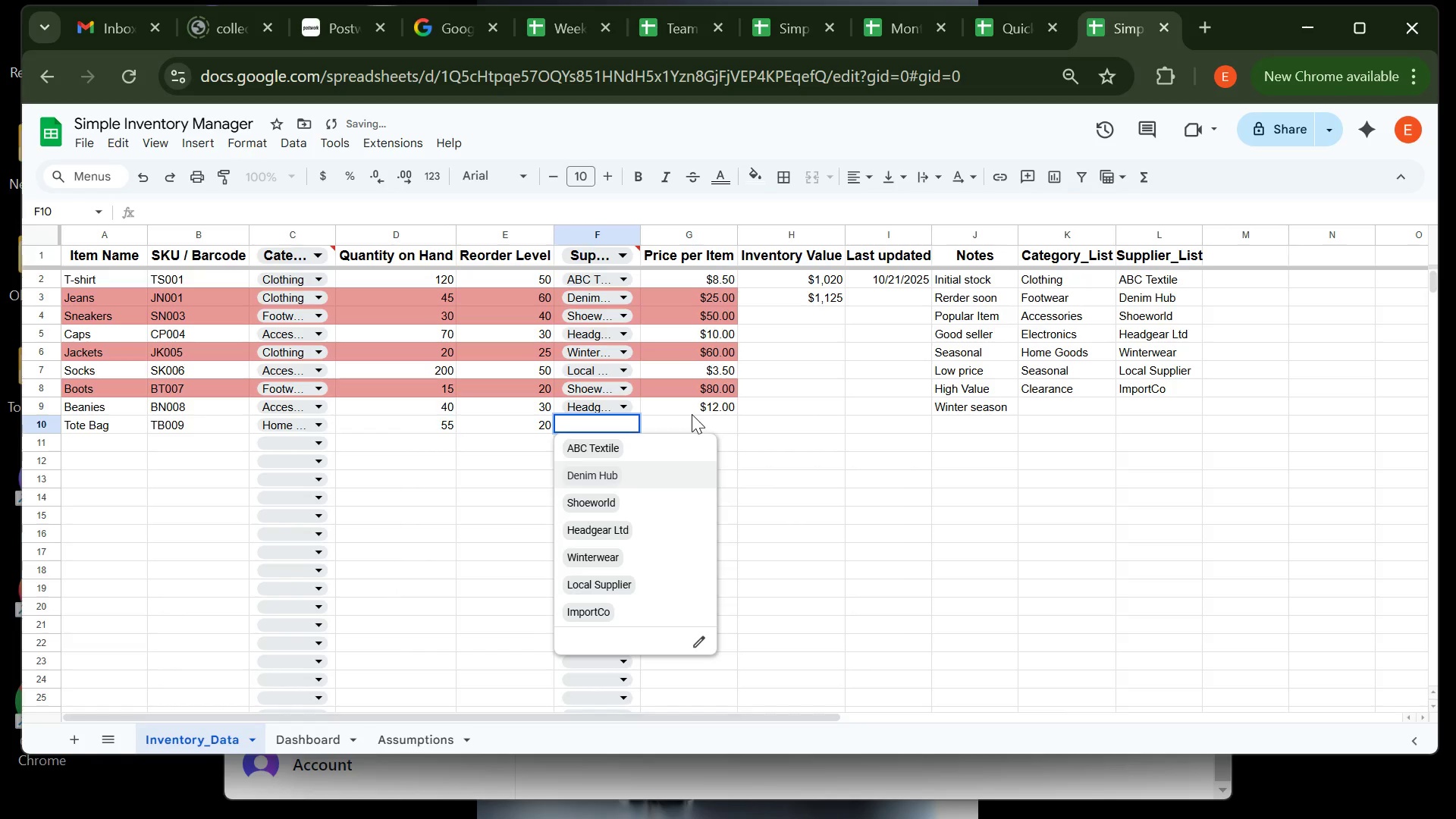 
key(ArrowDown)
 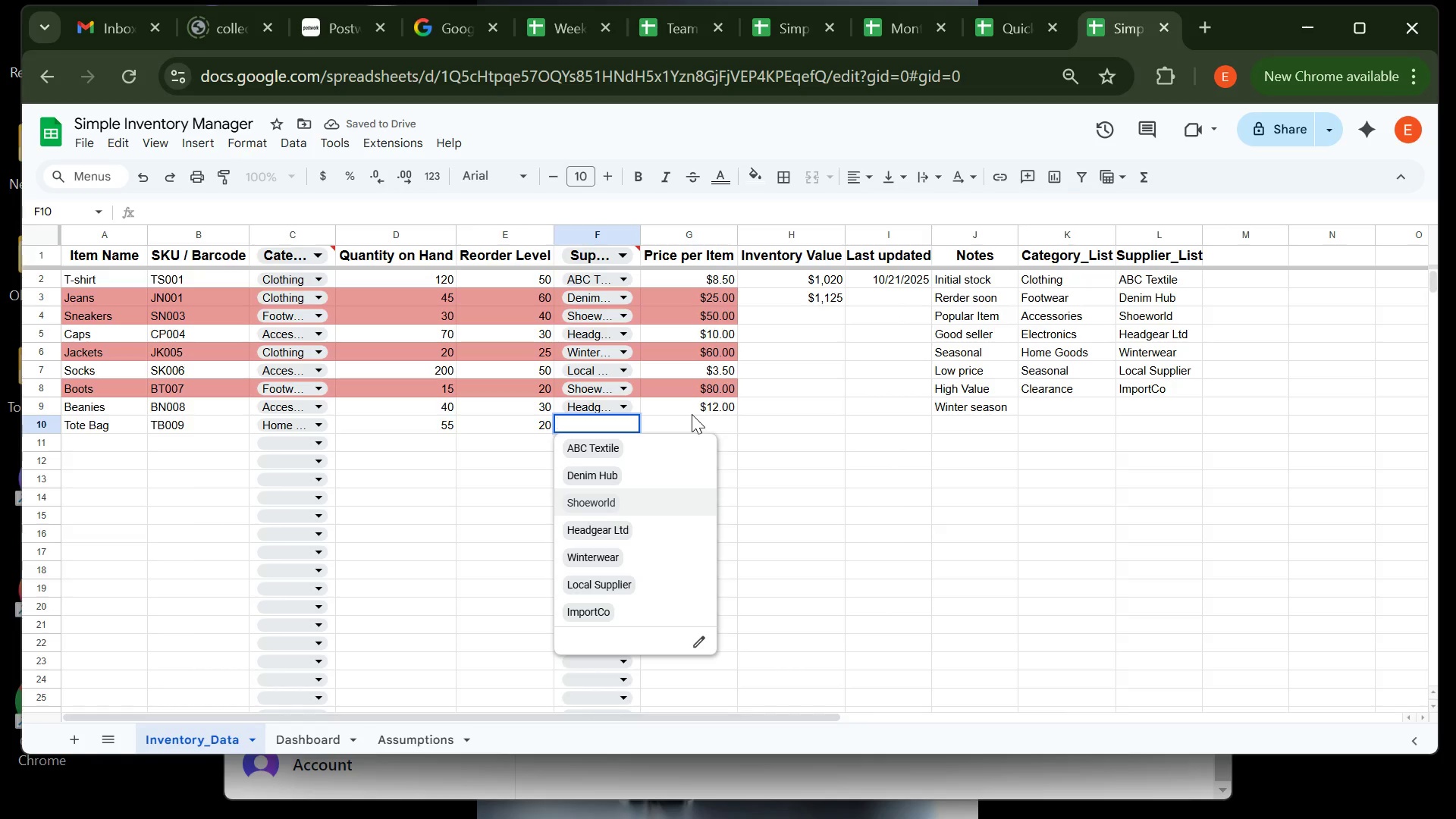 
key(ArrowDown)
 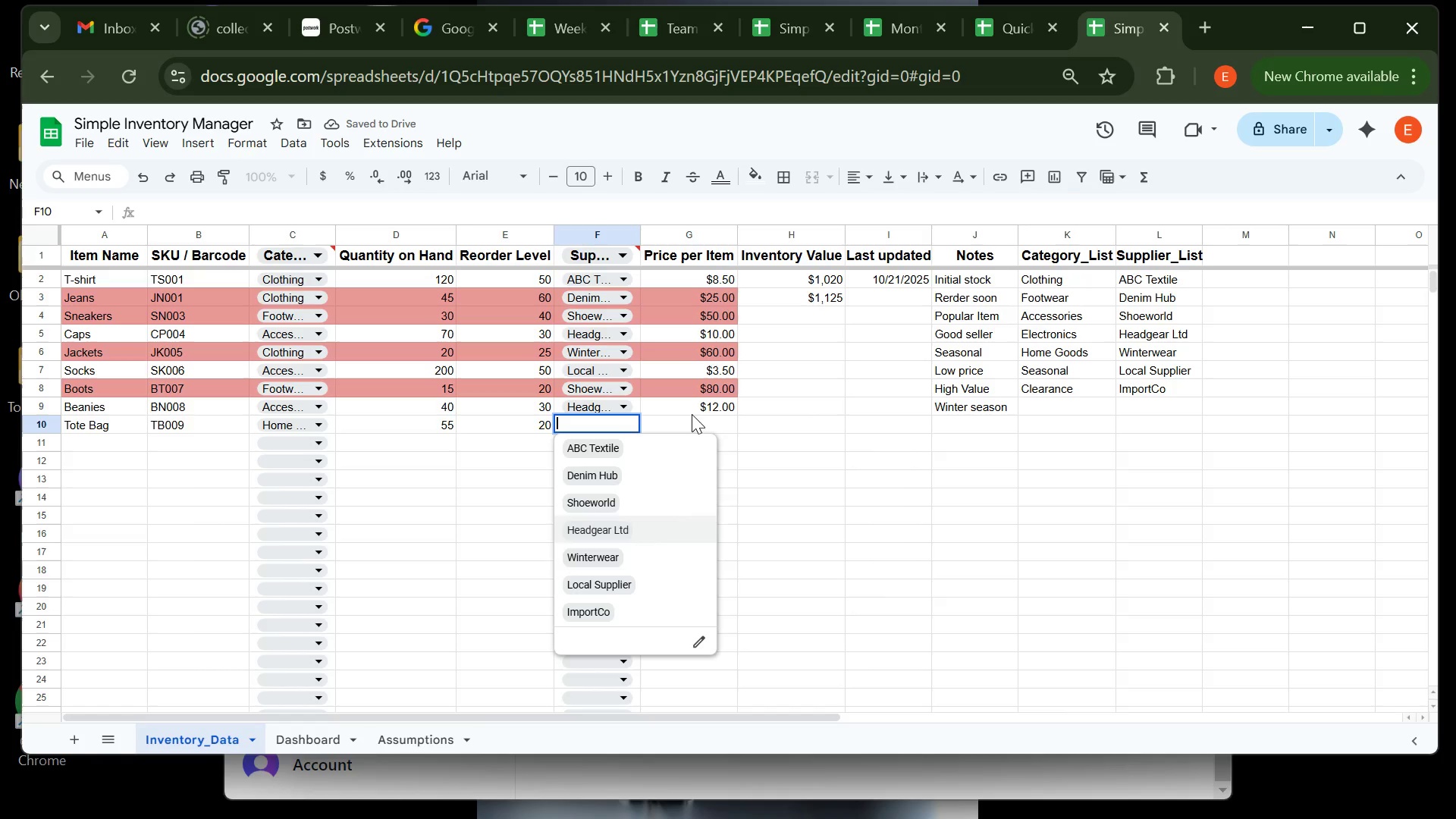 
key(ArrowDown)
 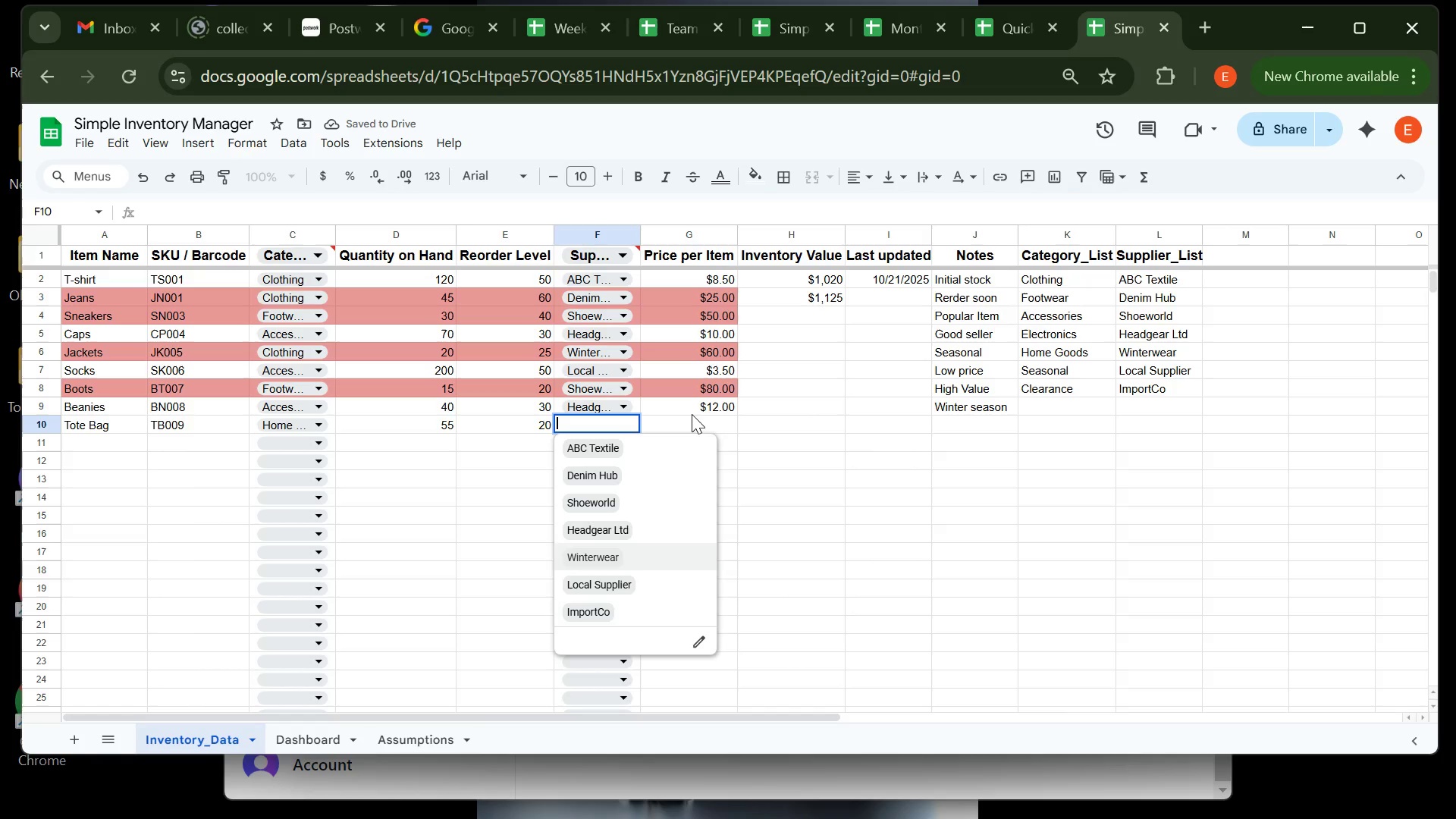 
key(ArrowDown)
 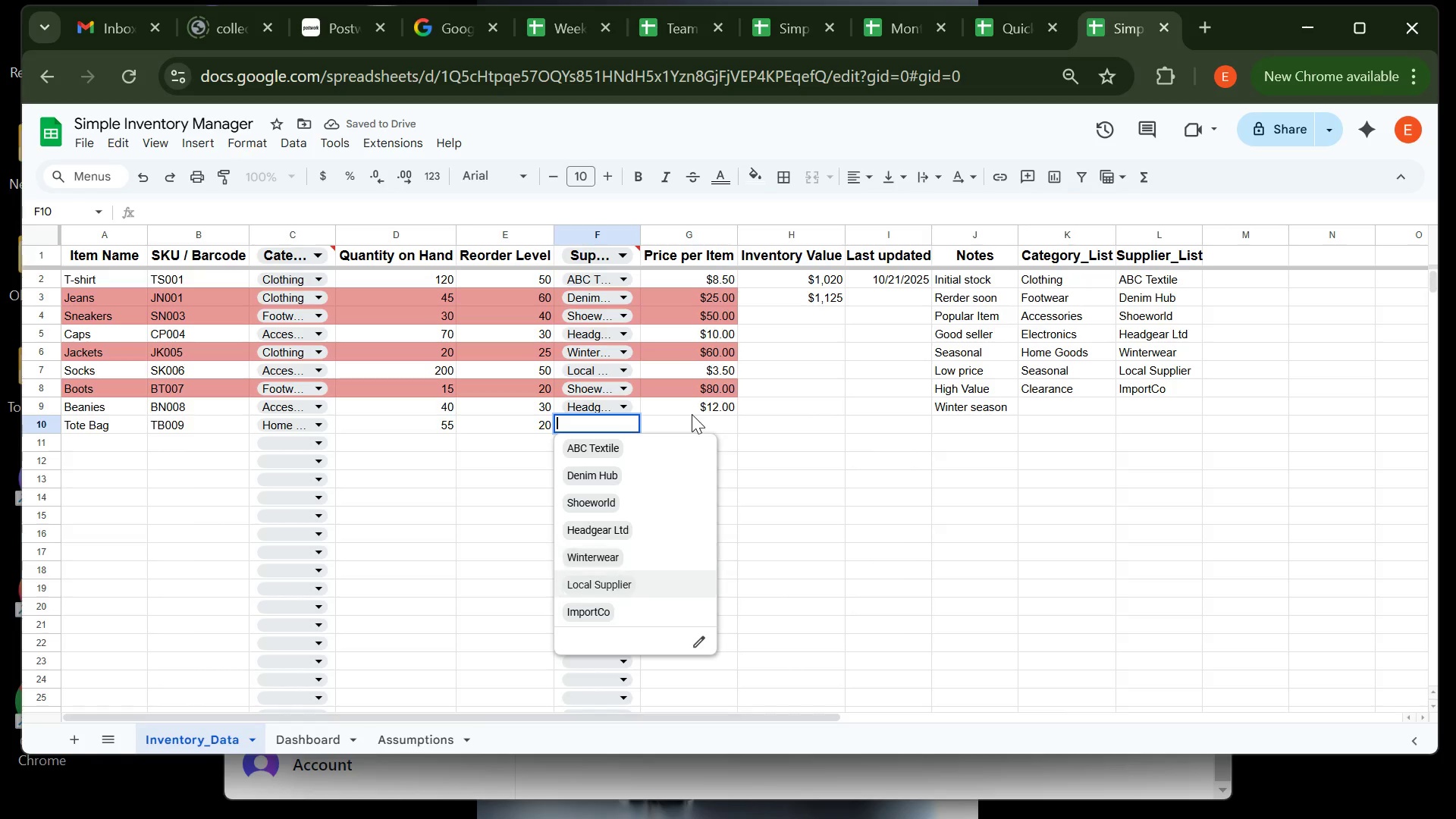 
key(ArrowDown)
 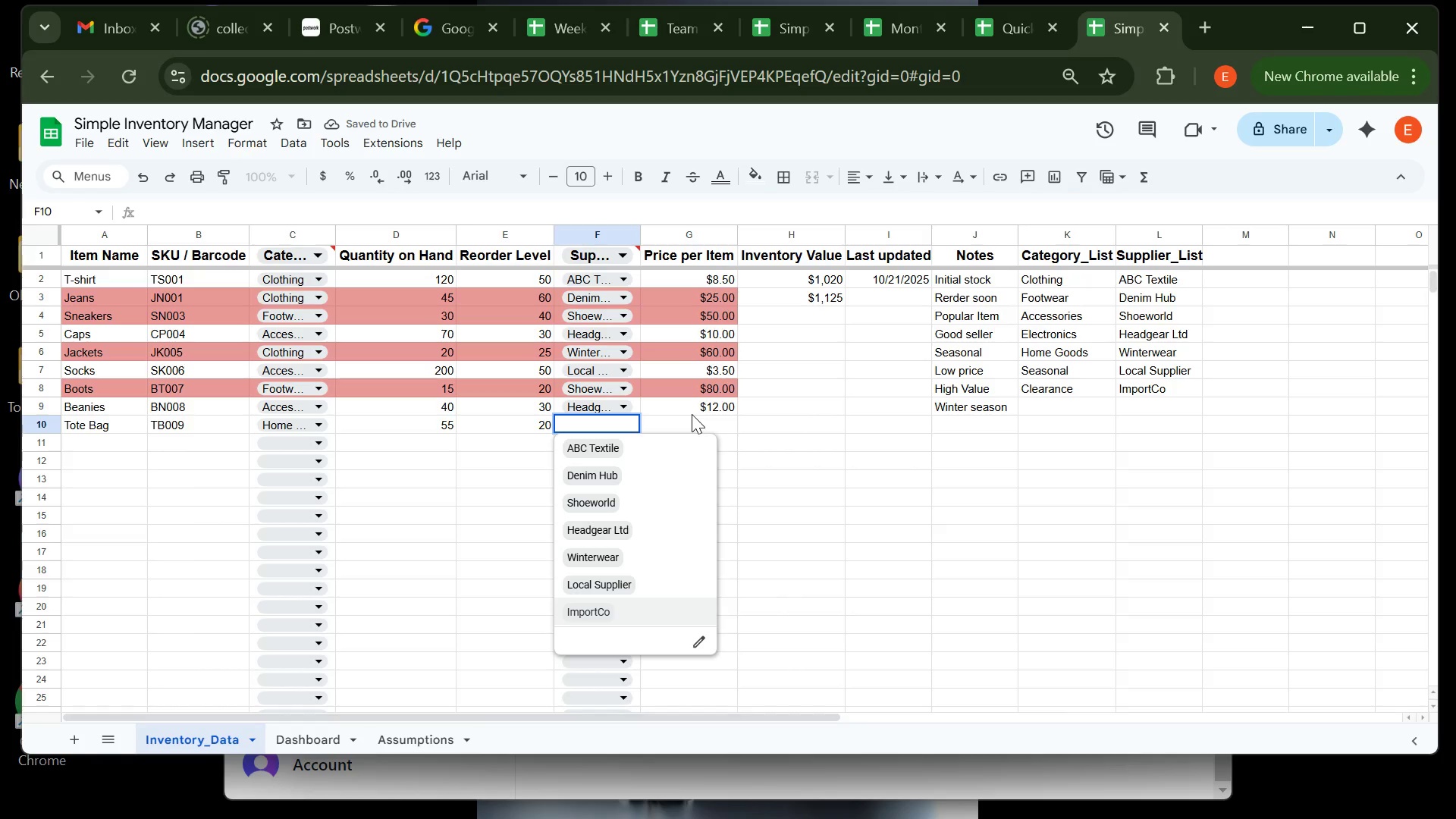 
key(Enter)
 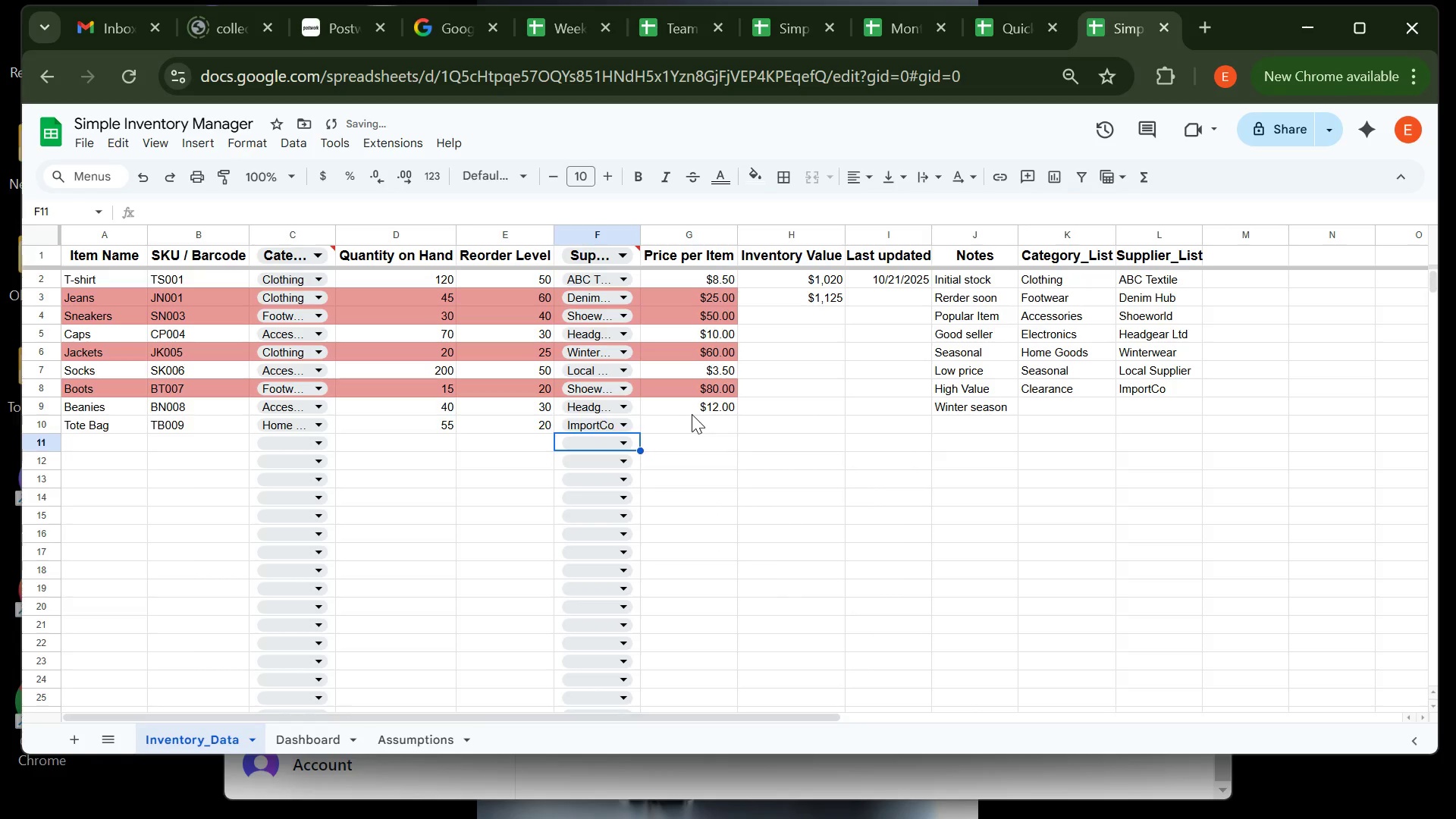 
key(ArrowUp)
 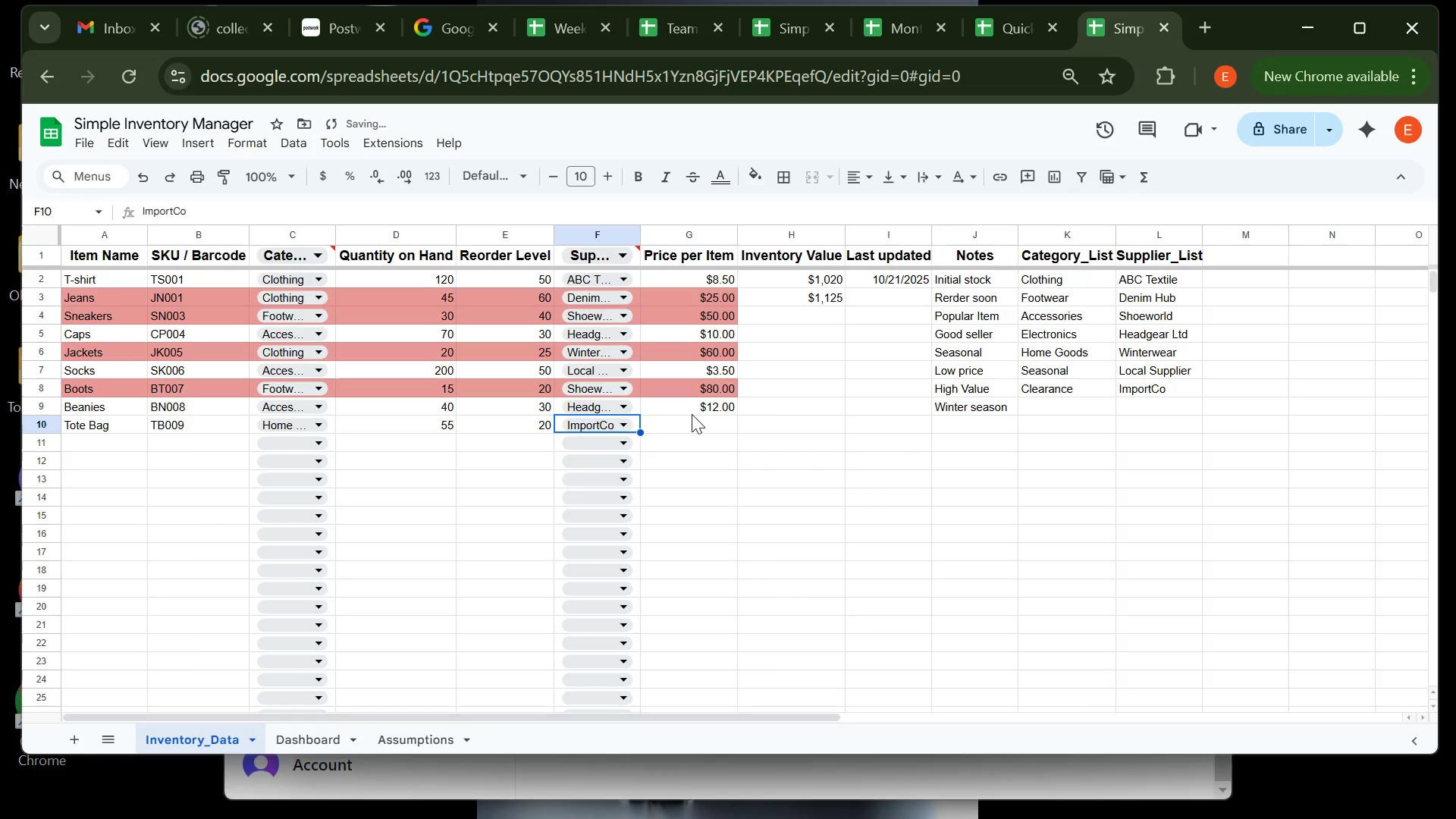 
key(ArrowRight)
 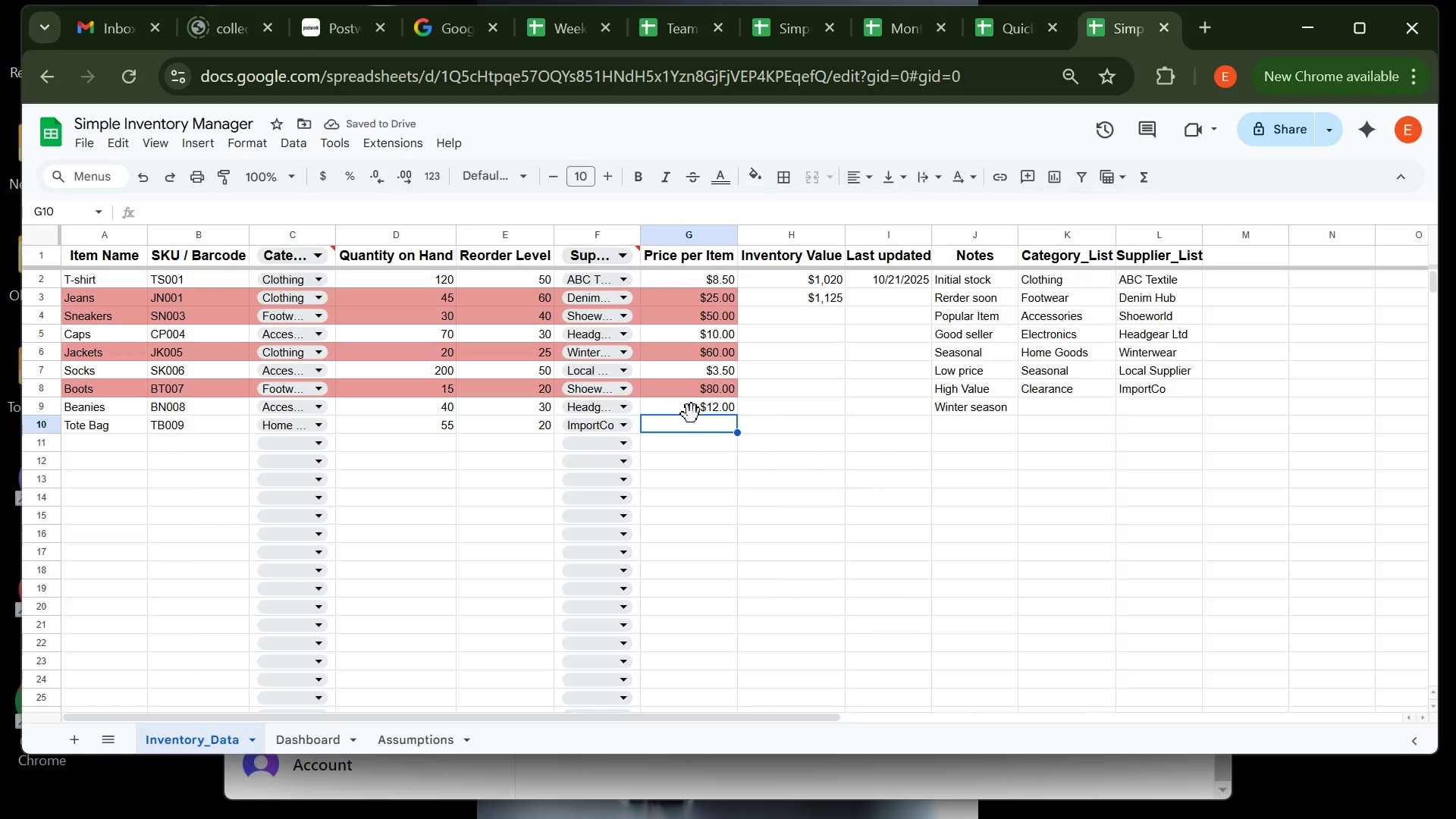 
type(7.50)
 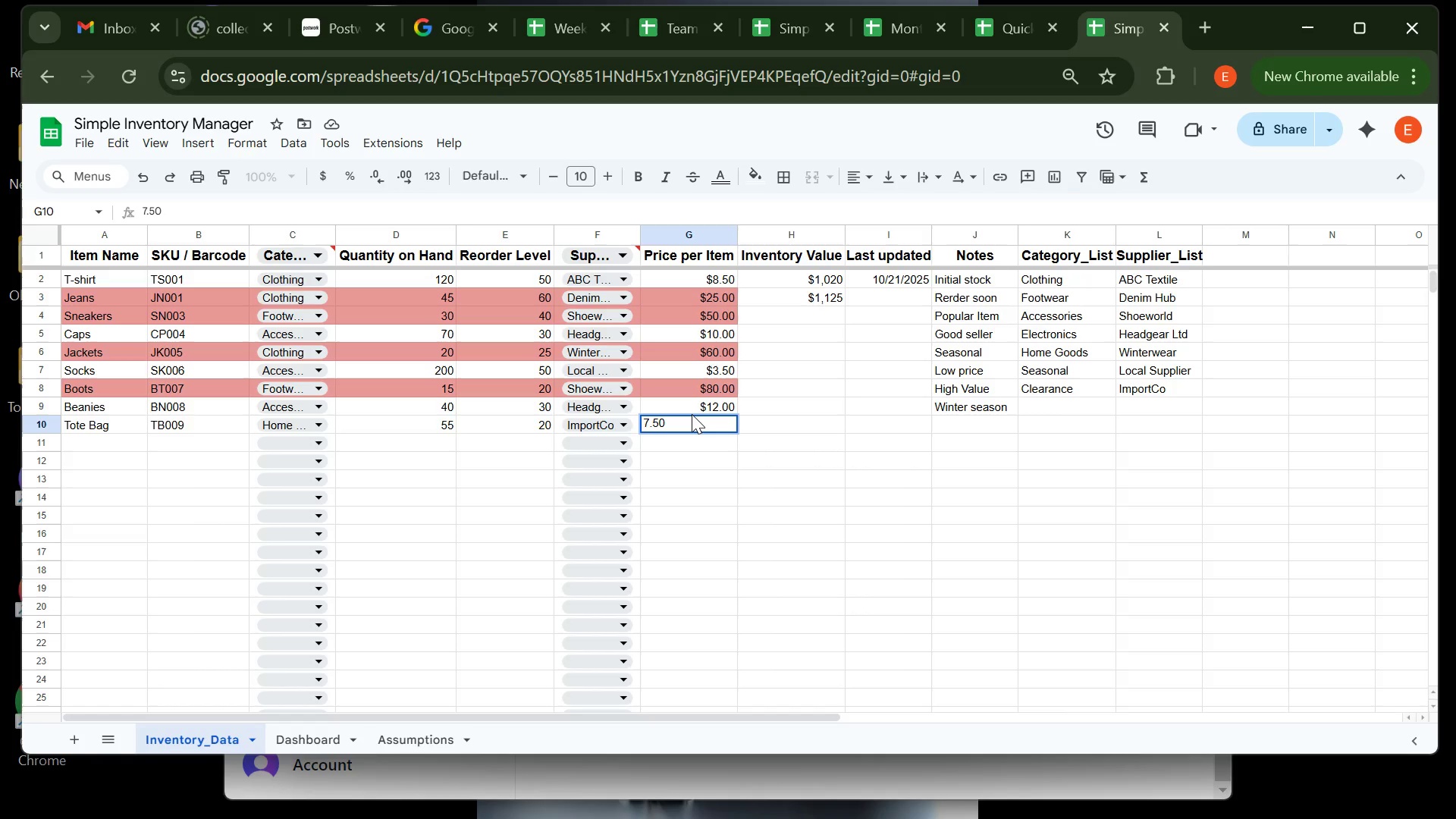 
key(ArrowRight)
 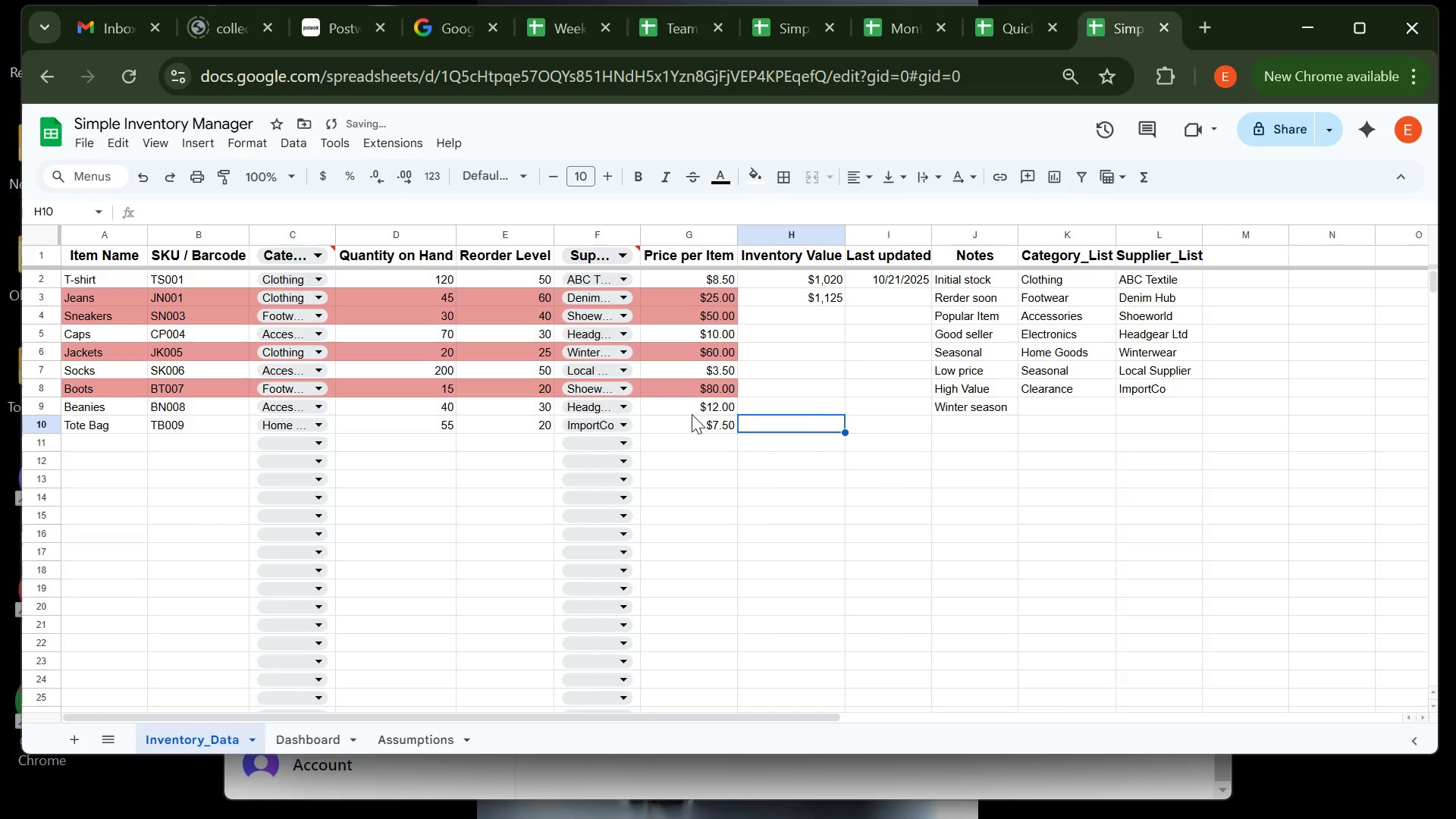 
key(ArrowRight)
 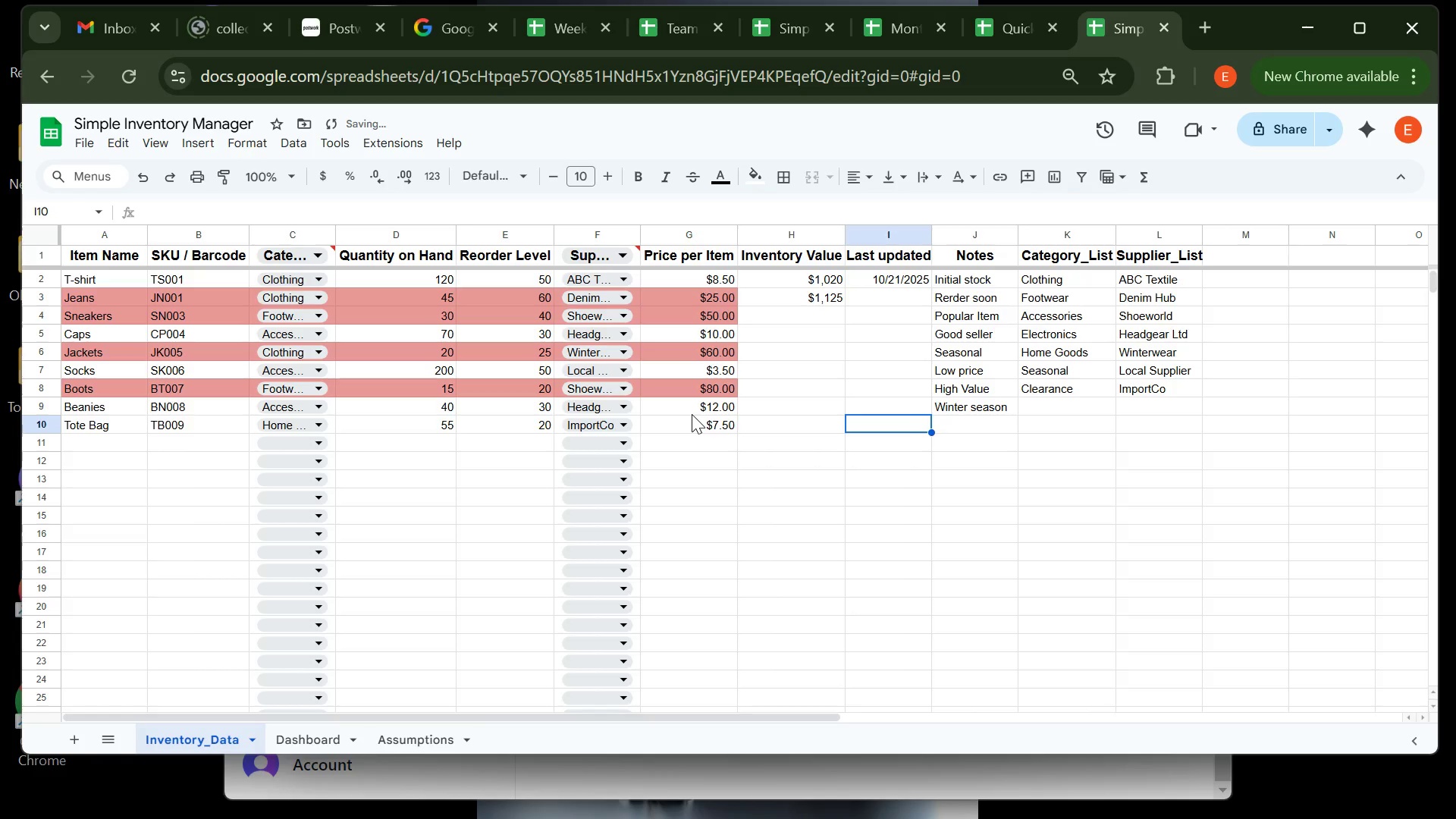 
key(ArrowRight)
 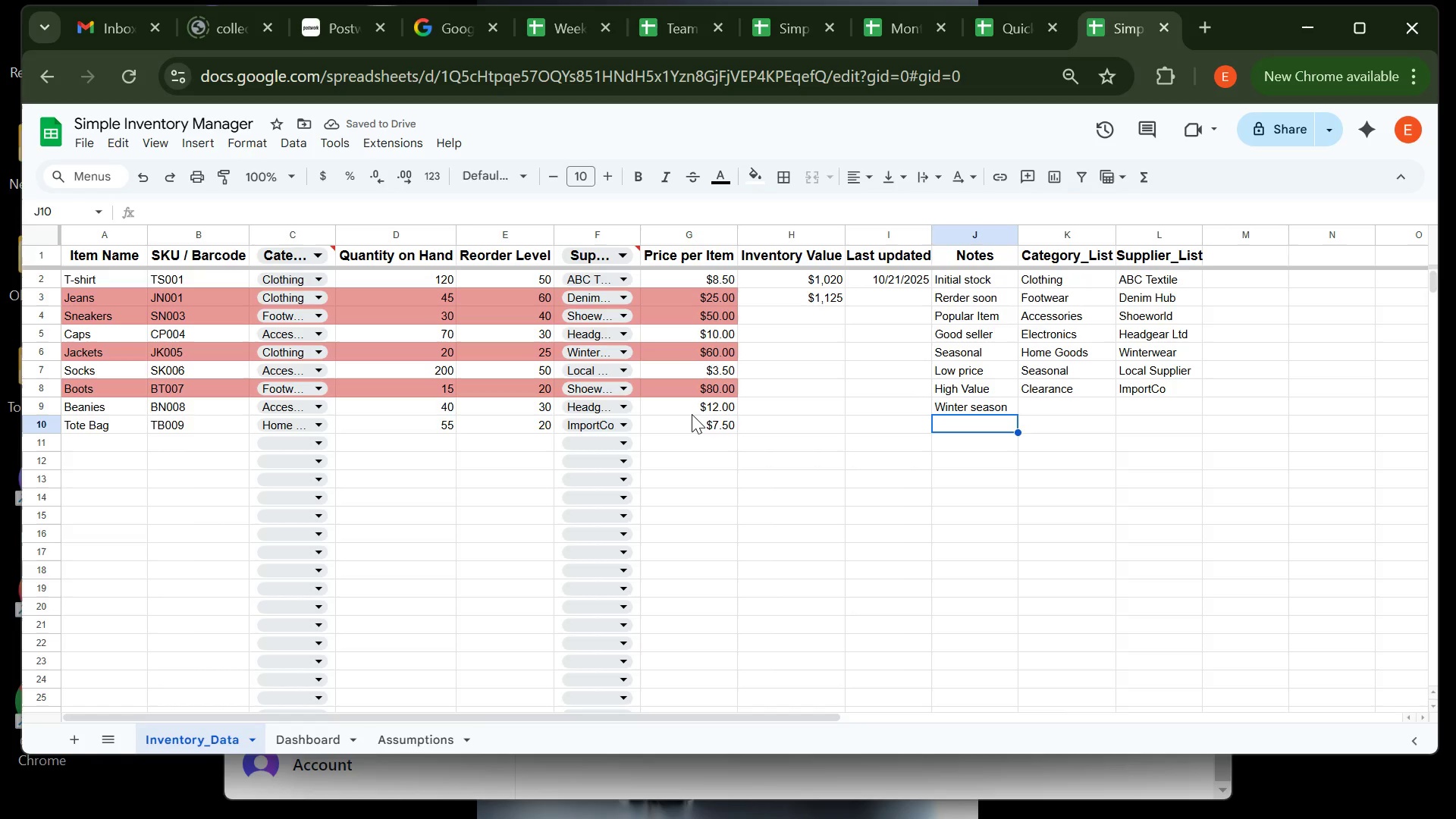 
type(New Desing)
key(Backspace)
key(Backspace)
type(gn)
 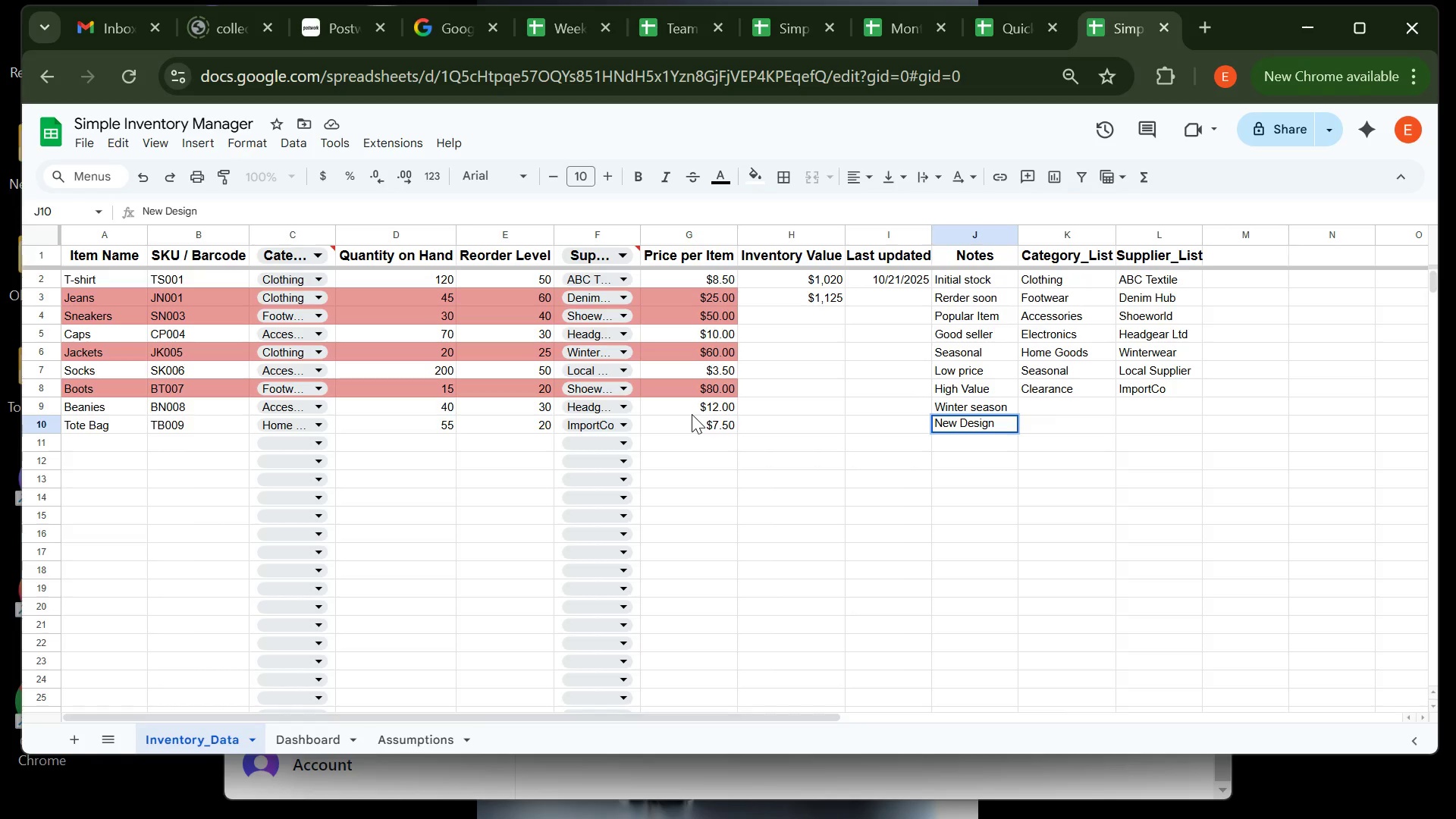 
key(ArrowDown)
 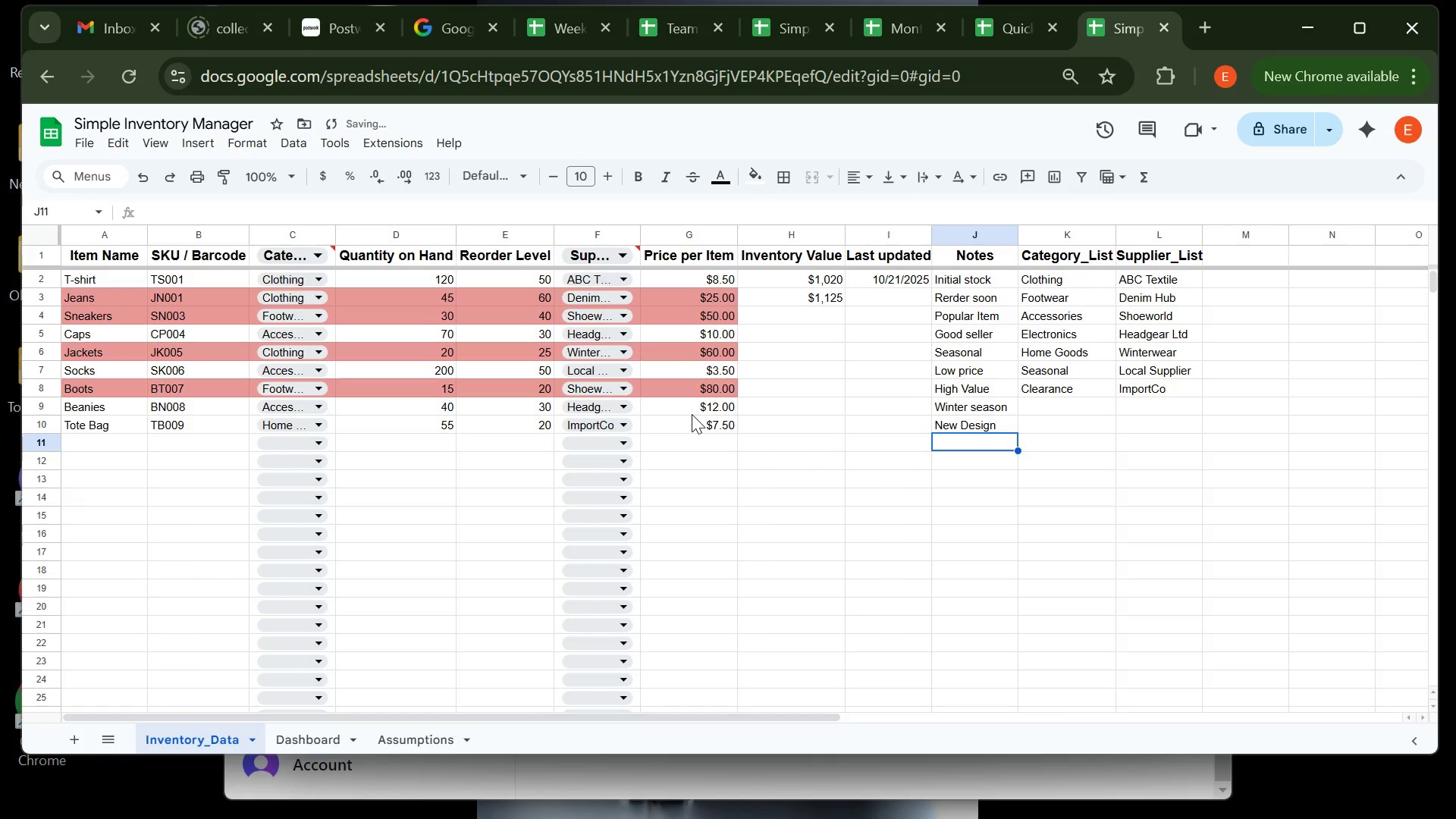 
key(ArrowLeft)
 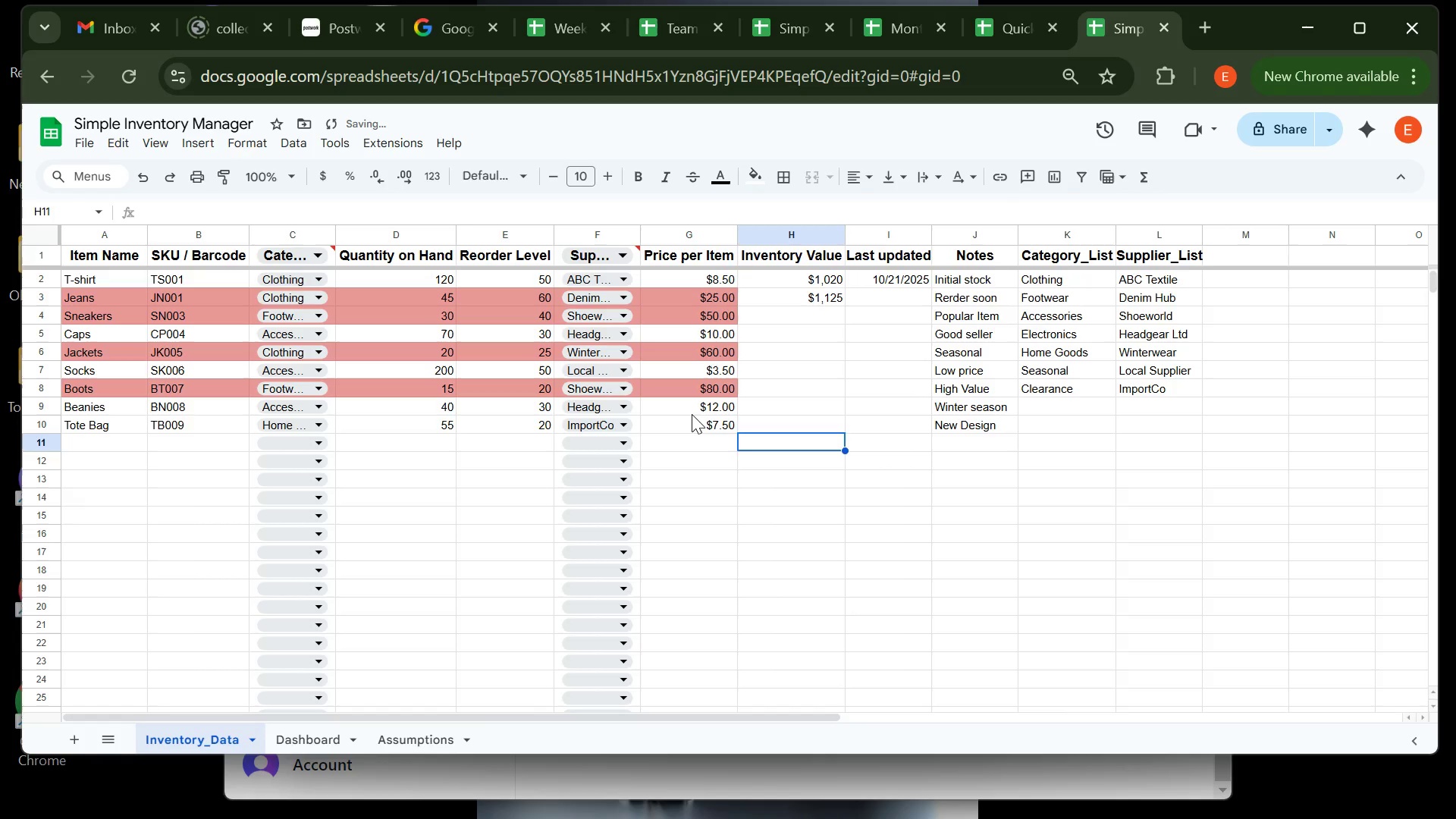 
key(ArrowLeft)
 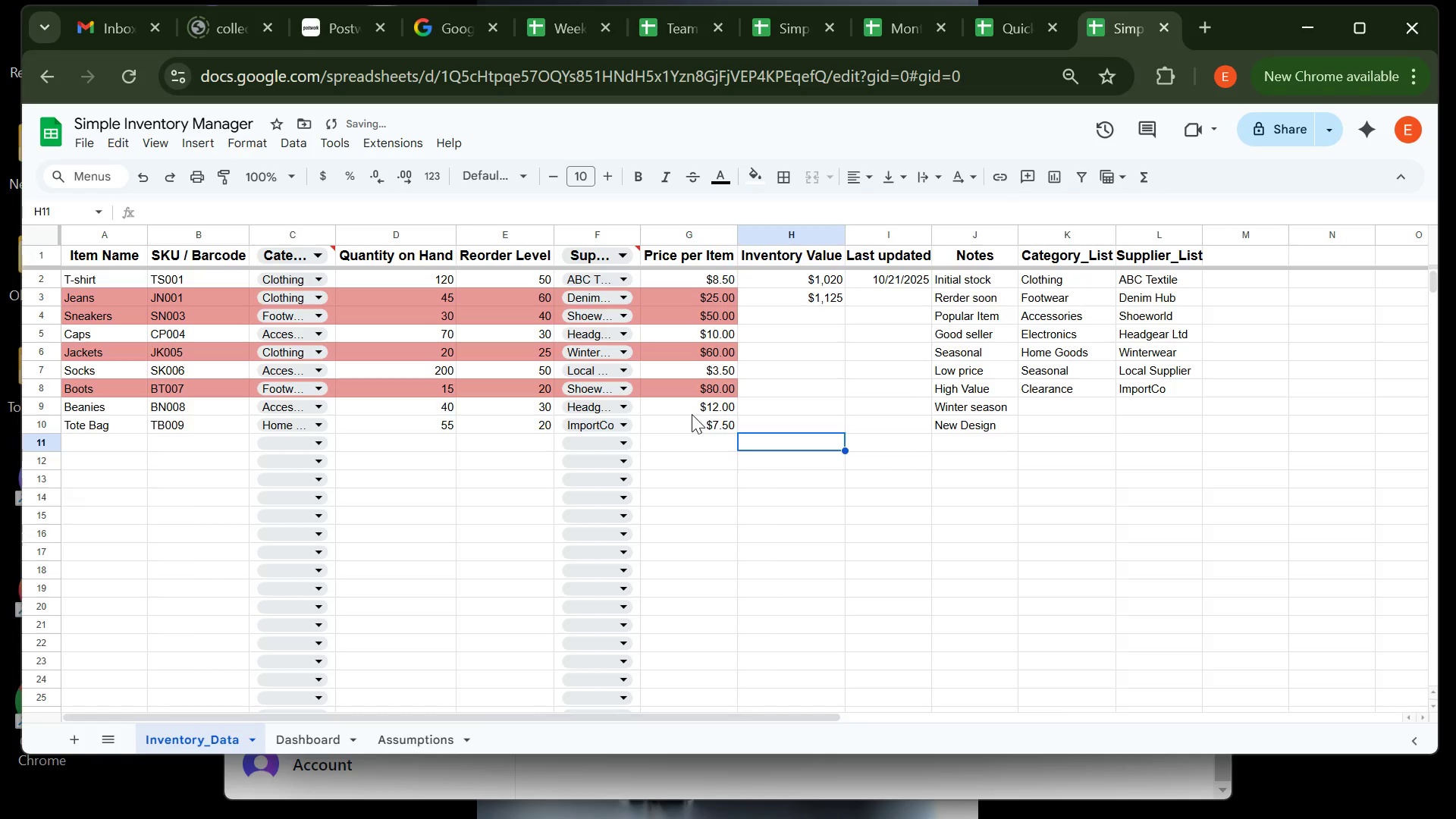 
key(ArrowLeft)
 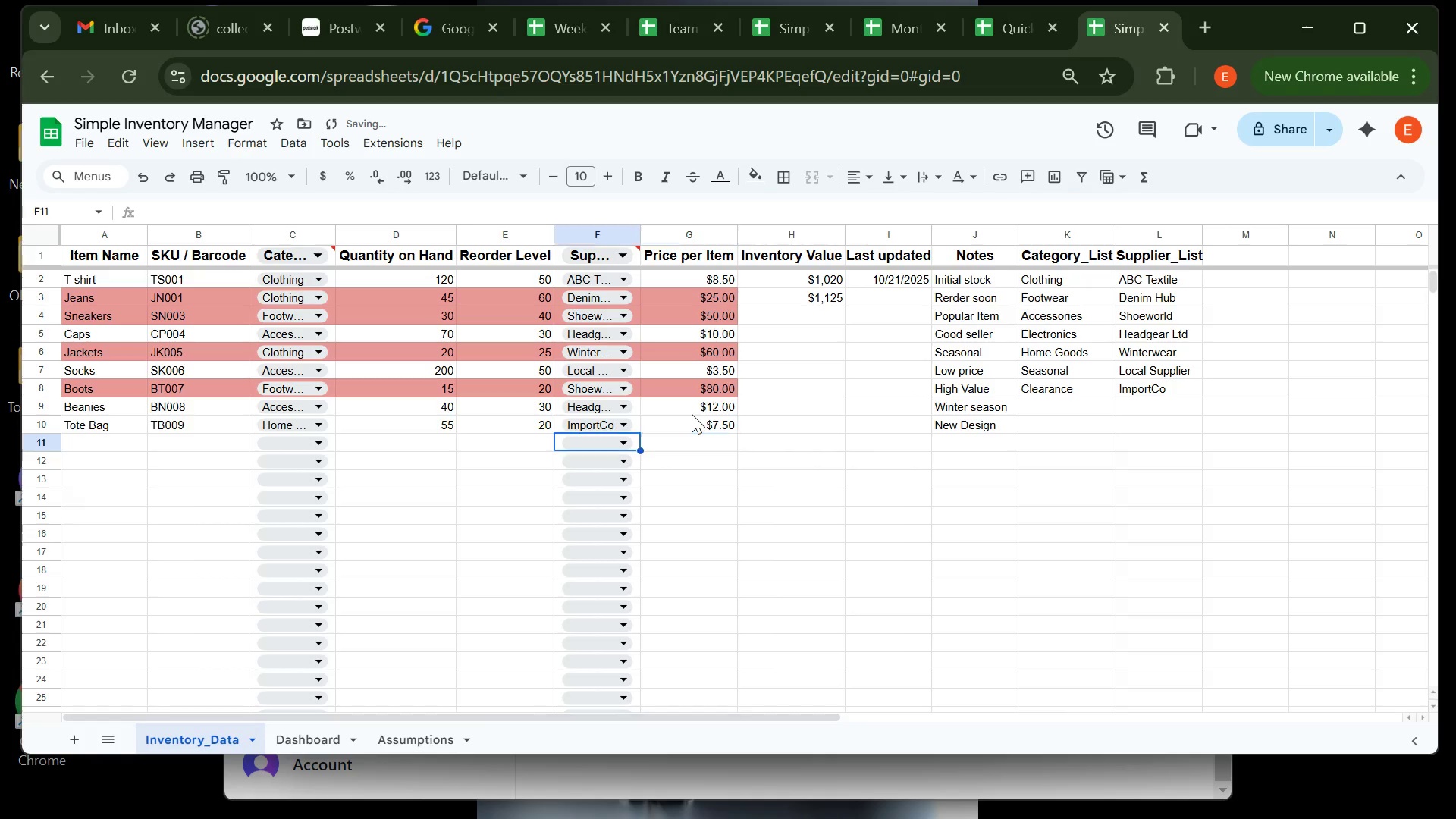 
key(ArrowLeft)
 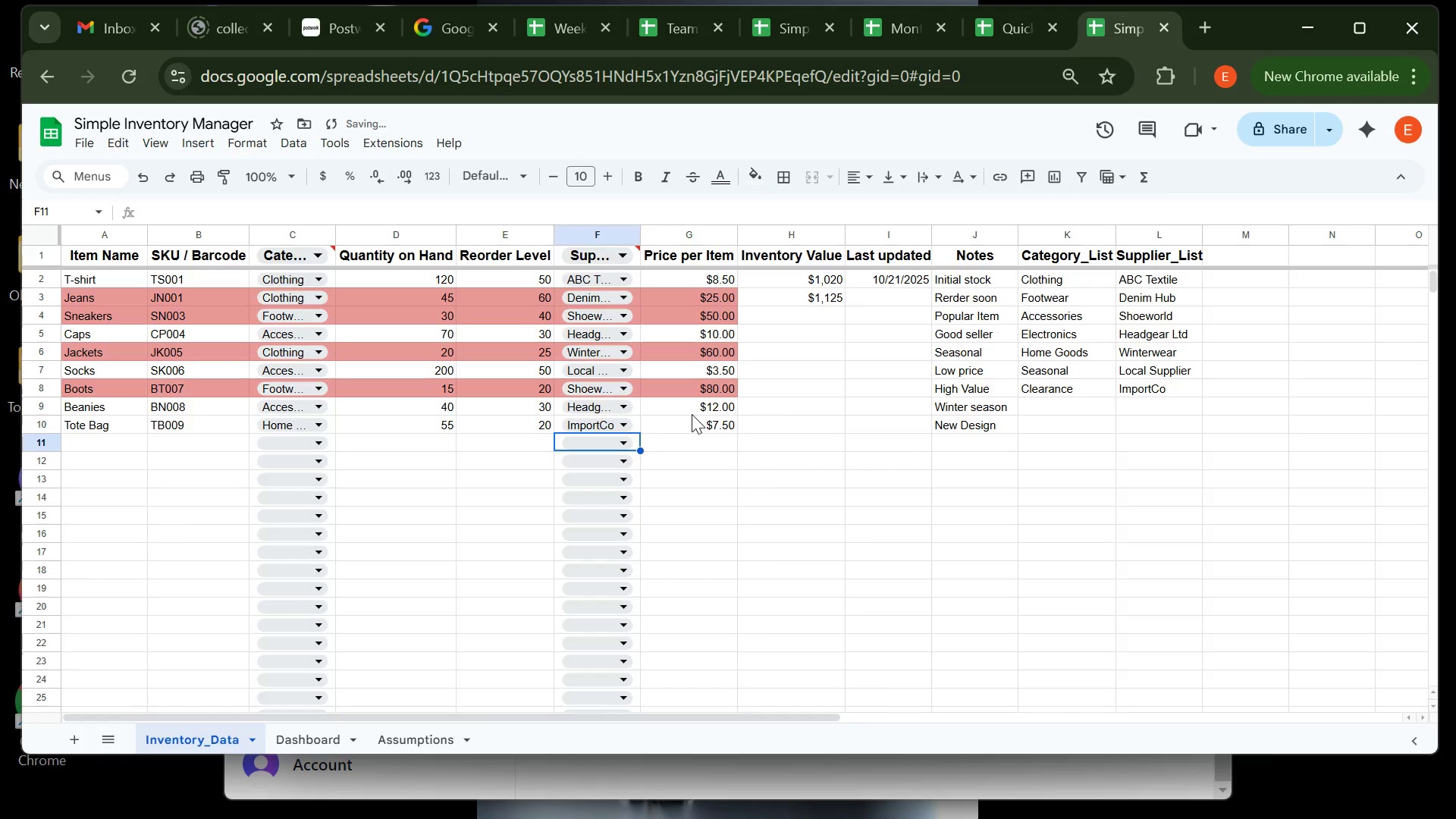 
key(ArrowLeft)
 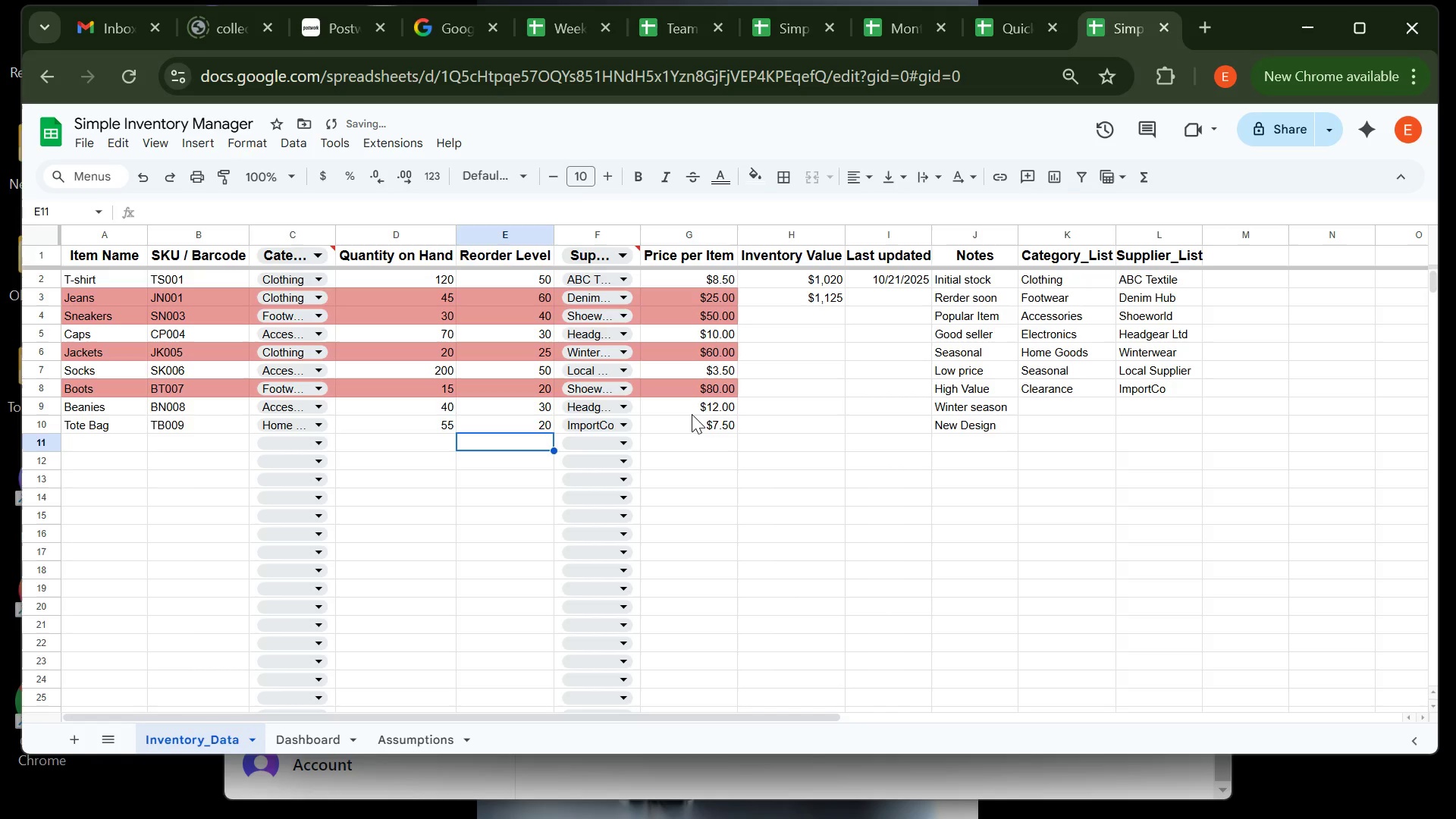 
key(ArrowLeft)
 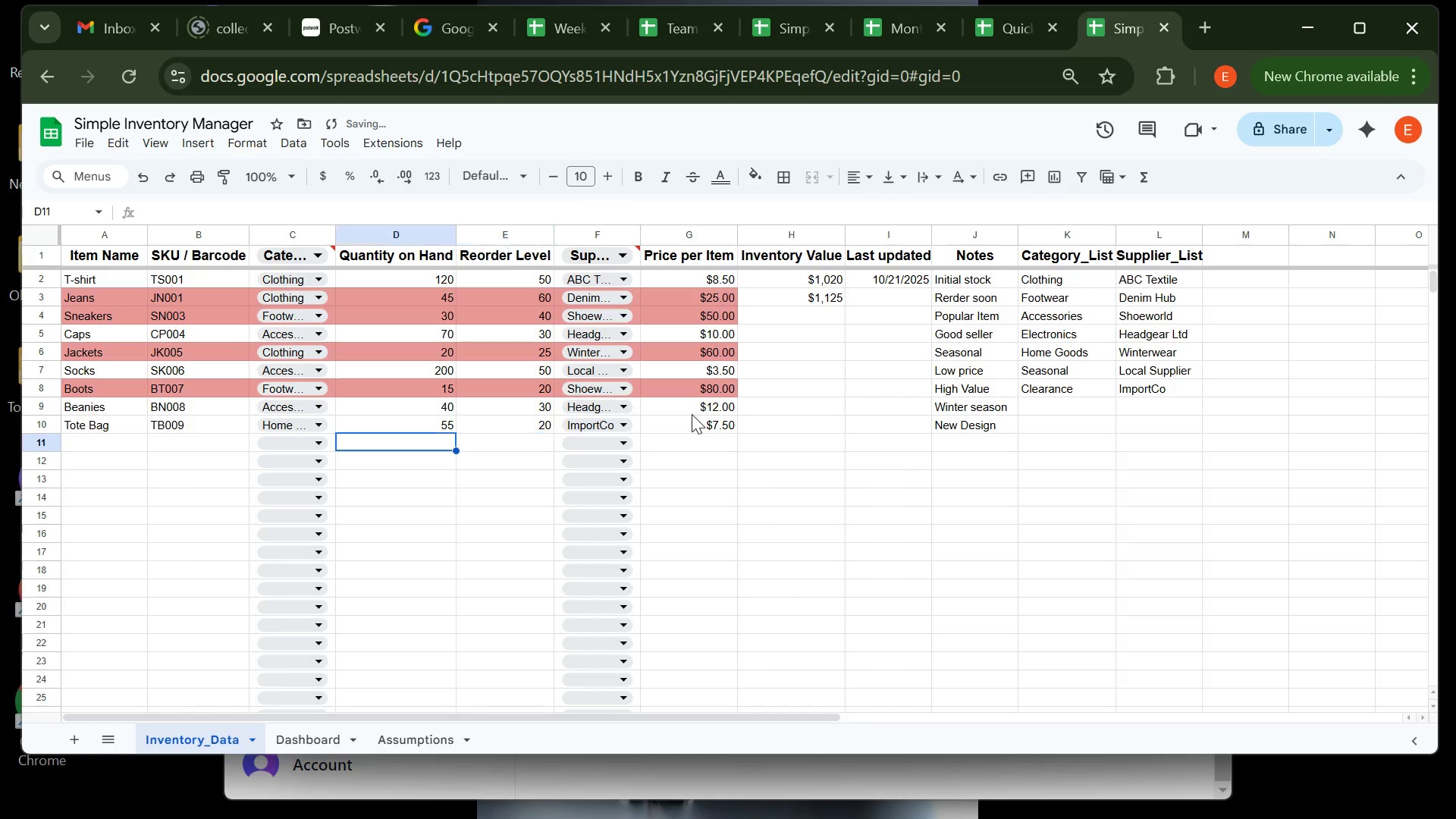 
key(ArrowLeft)
 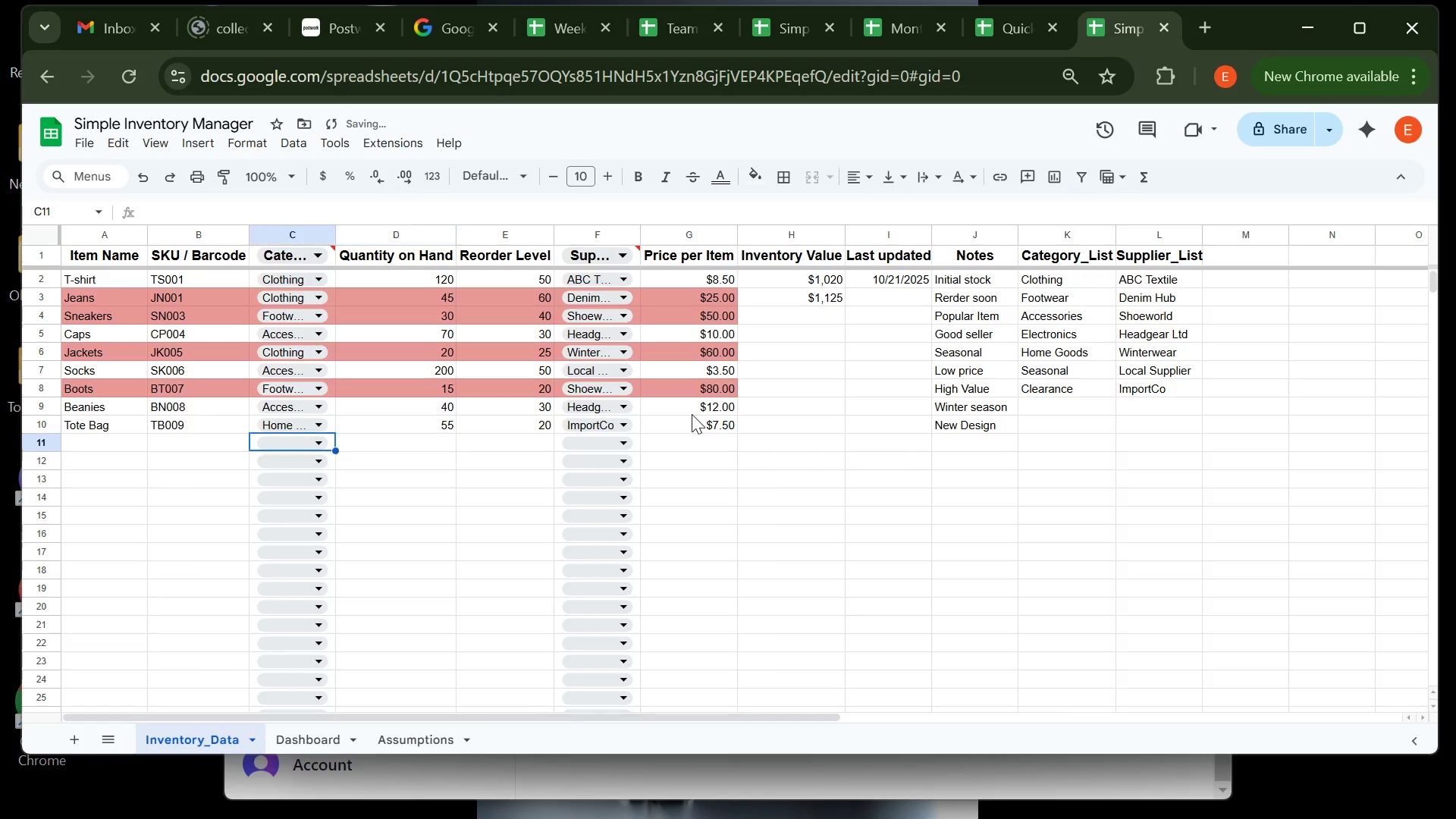 
key(ArrowLeft)
 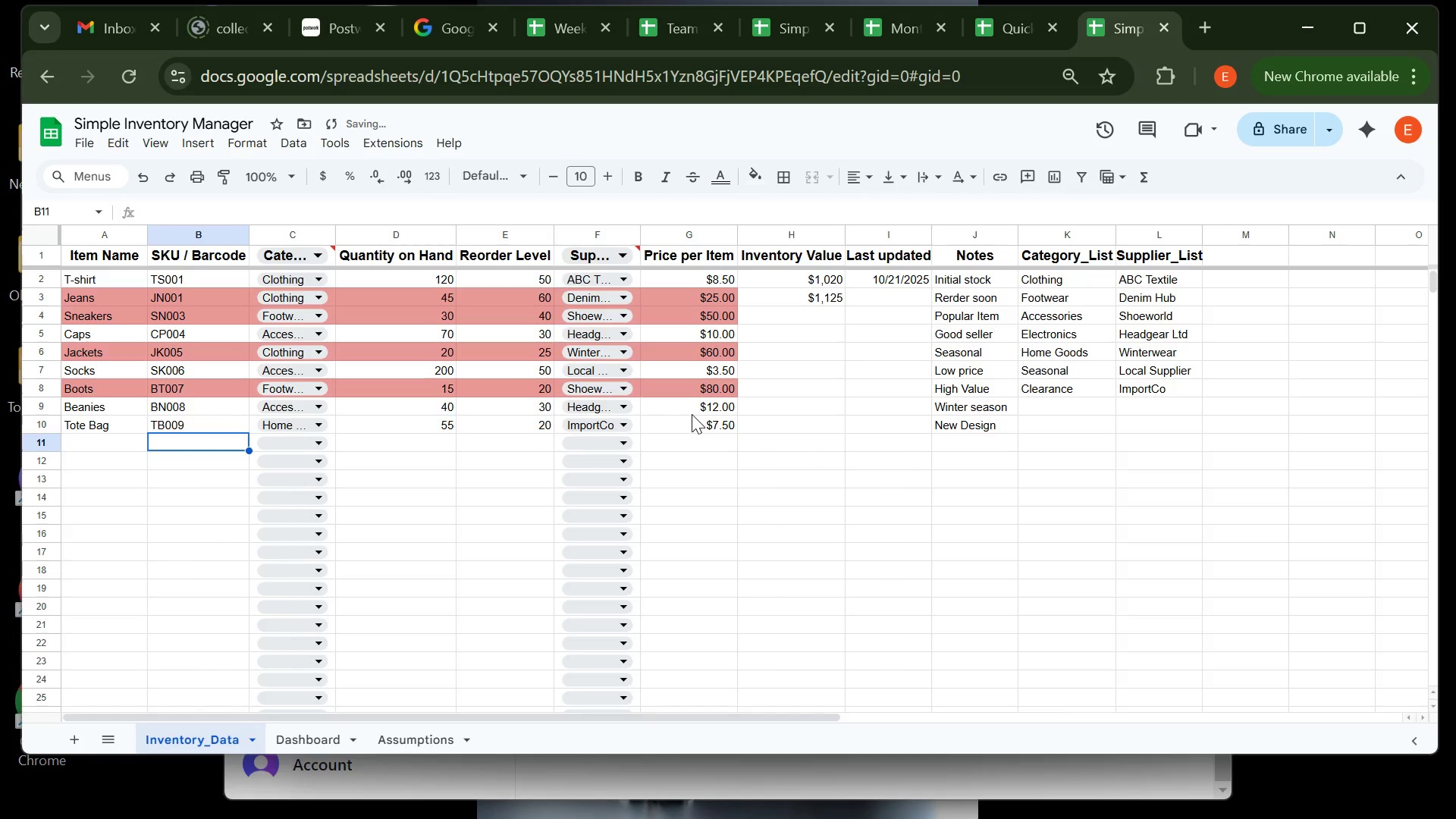 
key(ArrowLeft)
 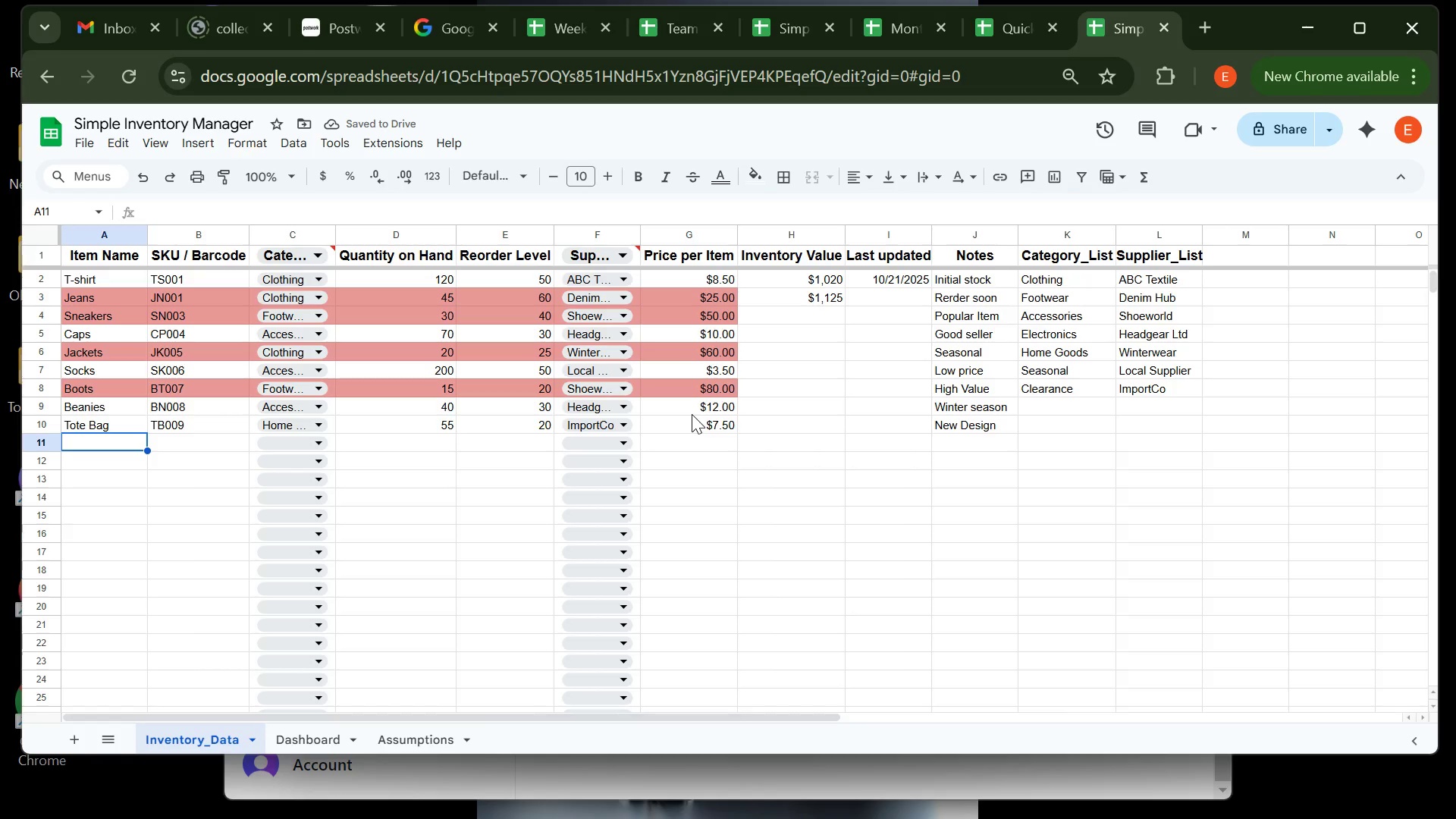 
type(Winter Coat )
key(Tab)
type(WC)
 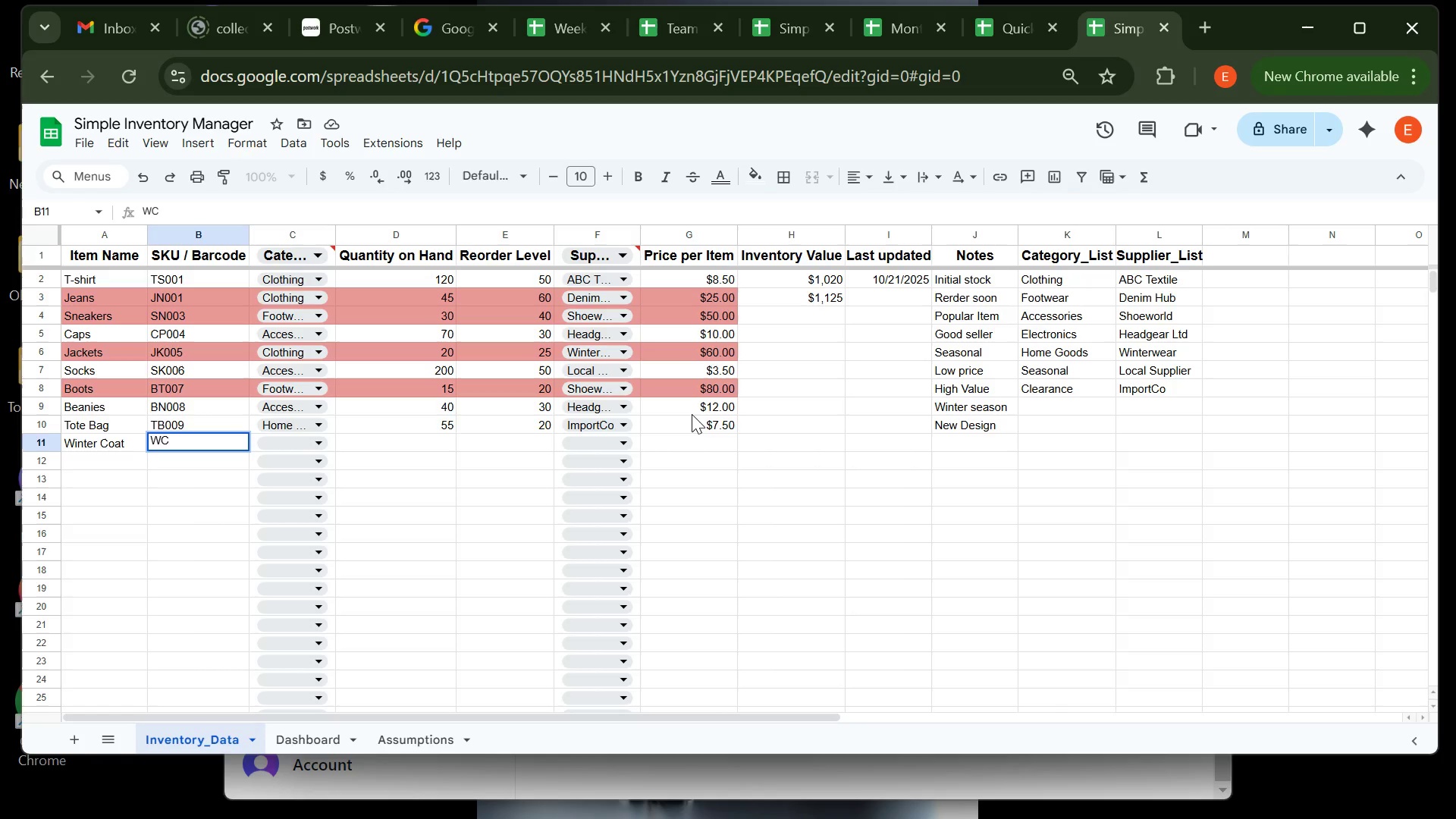 
type(010)
 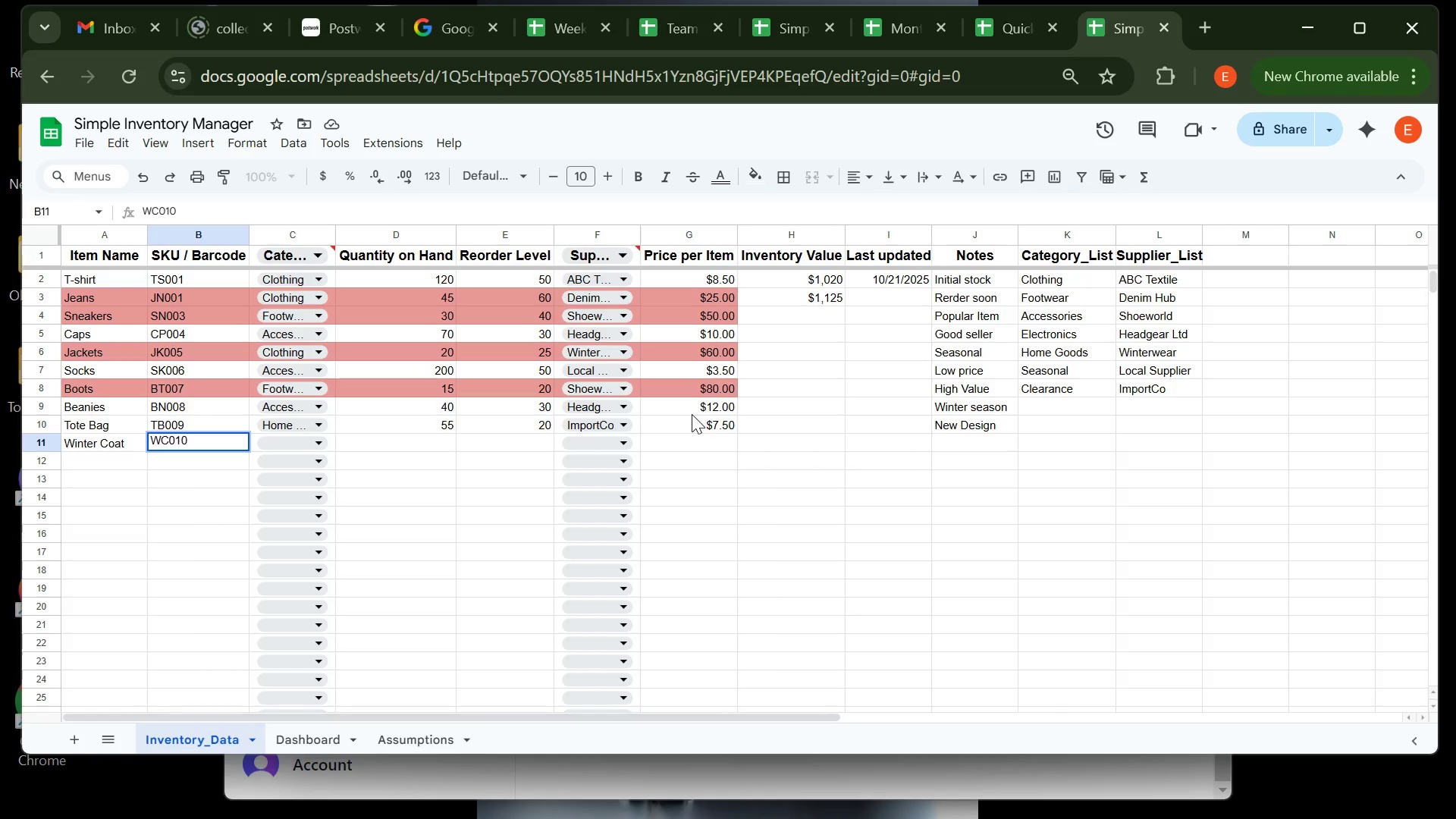 
key(ArrowRight)
 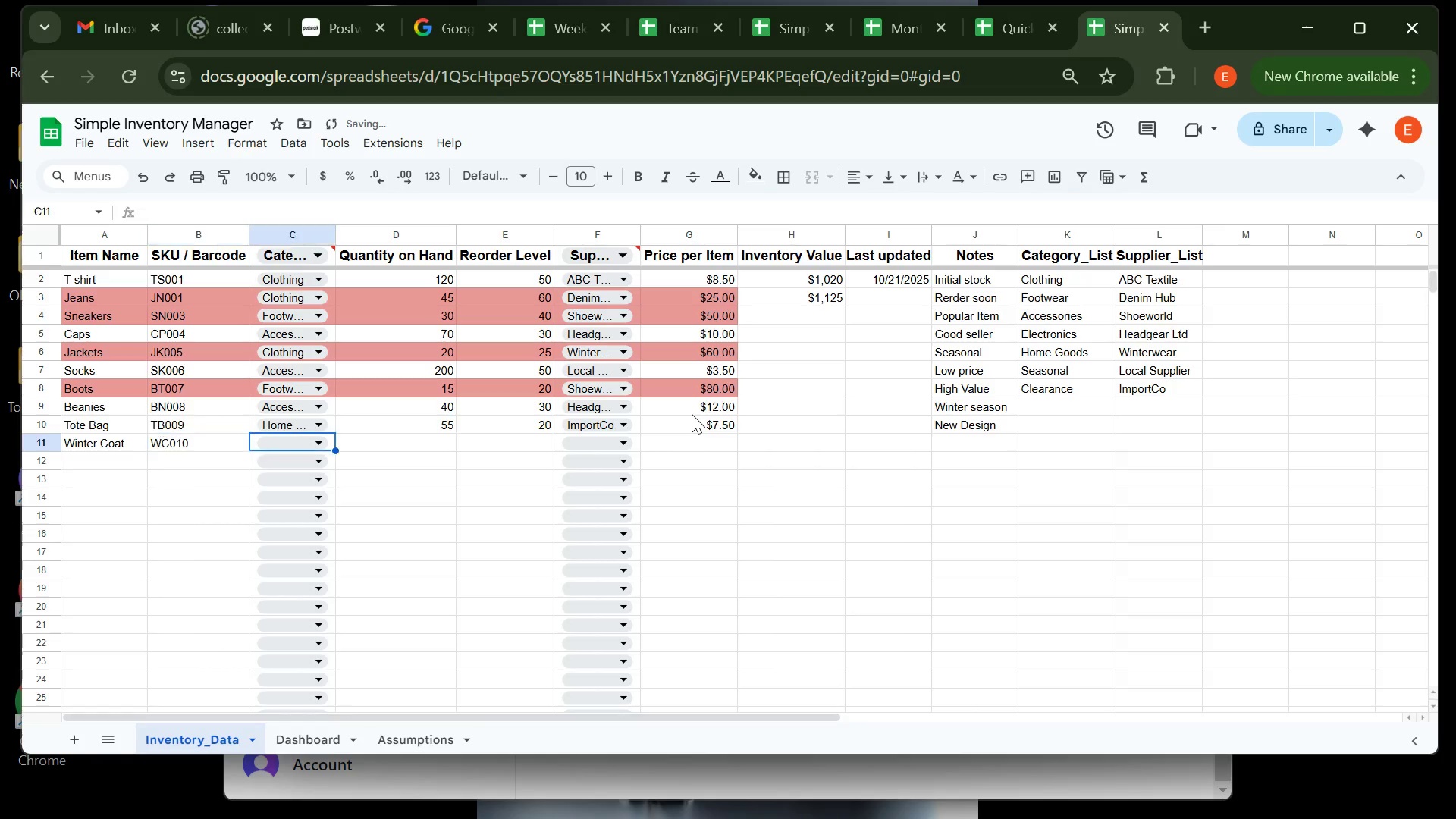 
key(ArrowRight)
 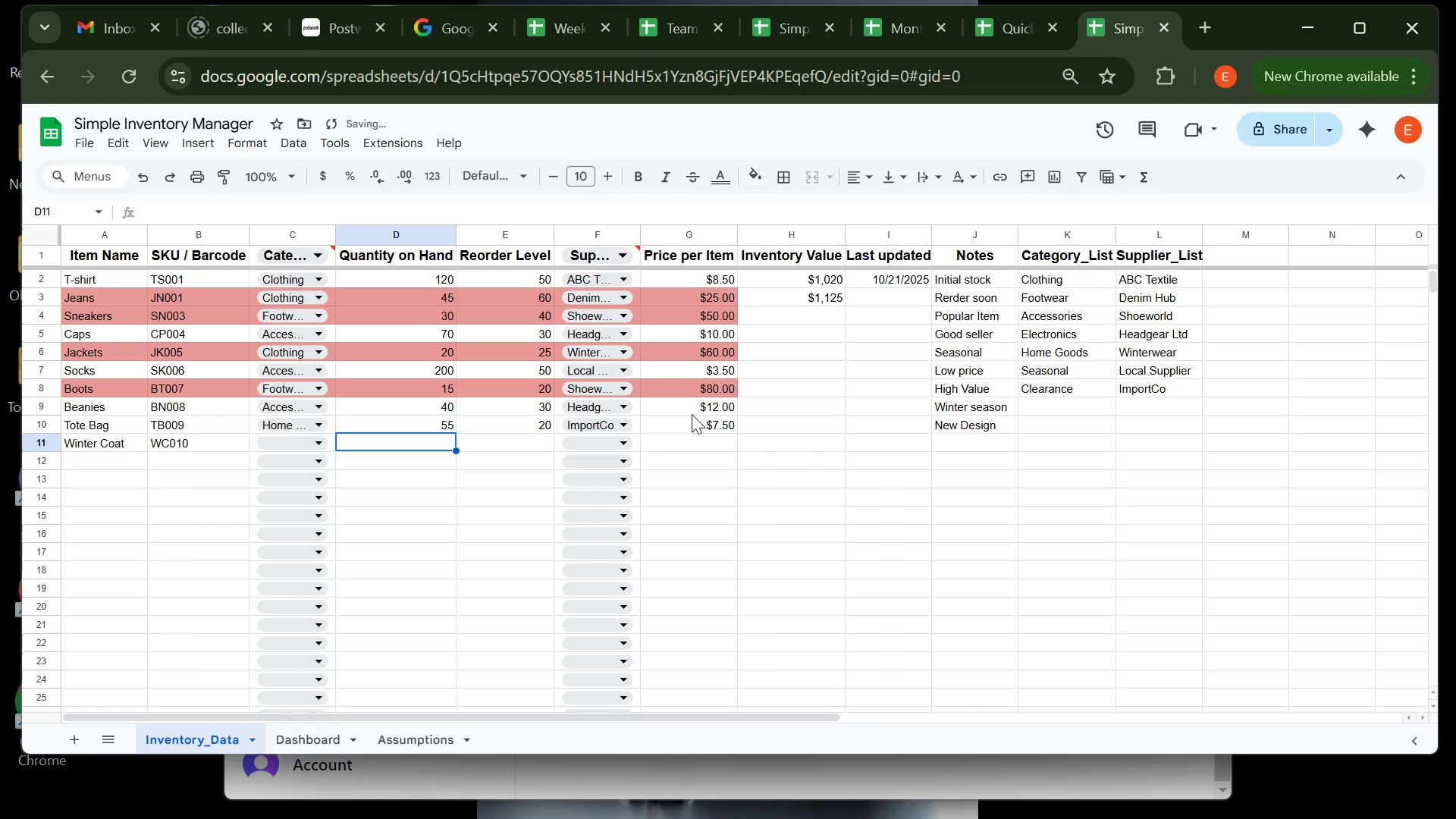 
key(ArrowLeft)
 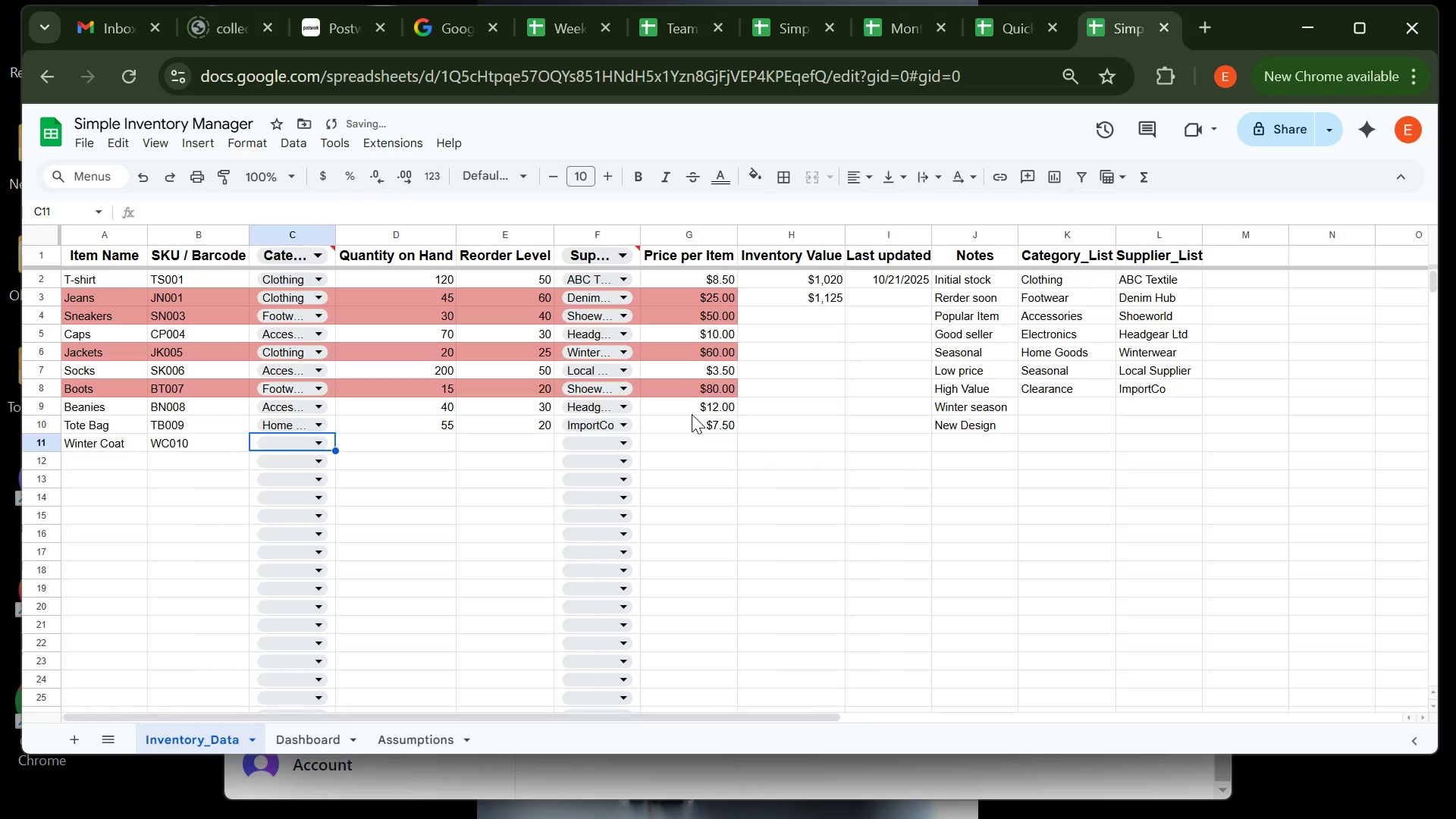 
key(Enter)
 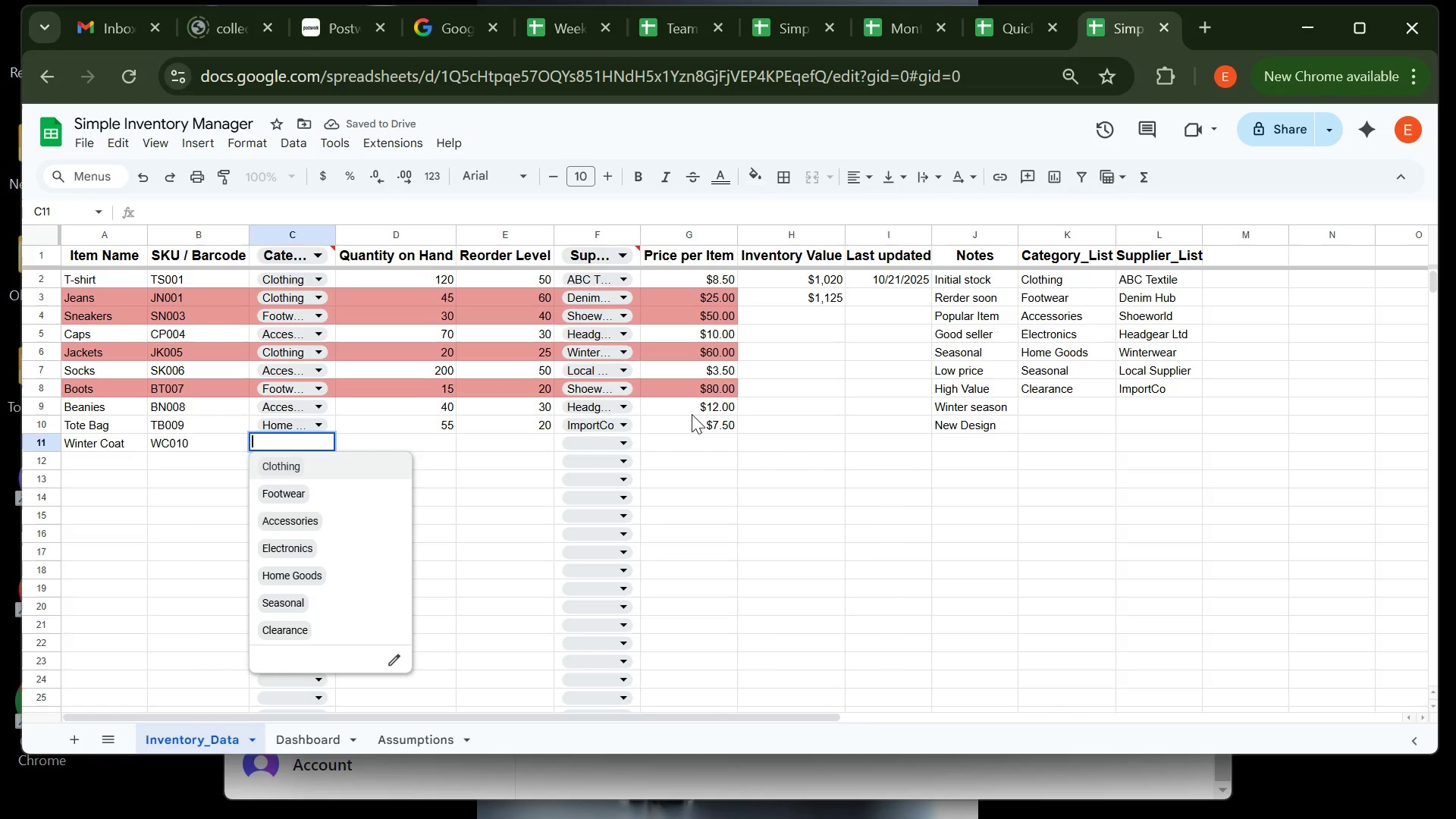 
key(ArrowDown)
 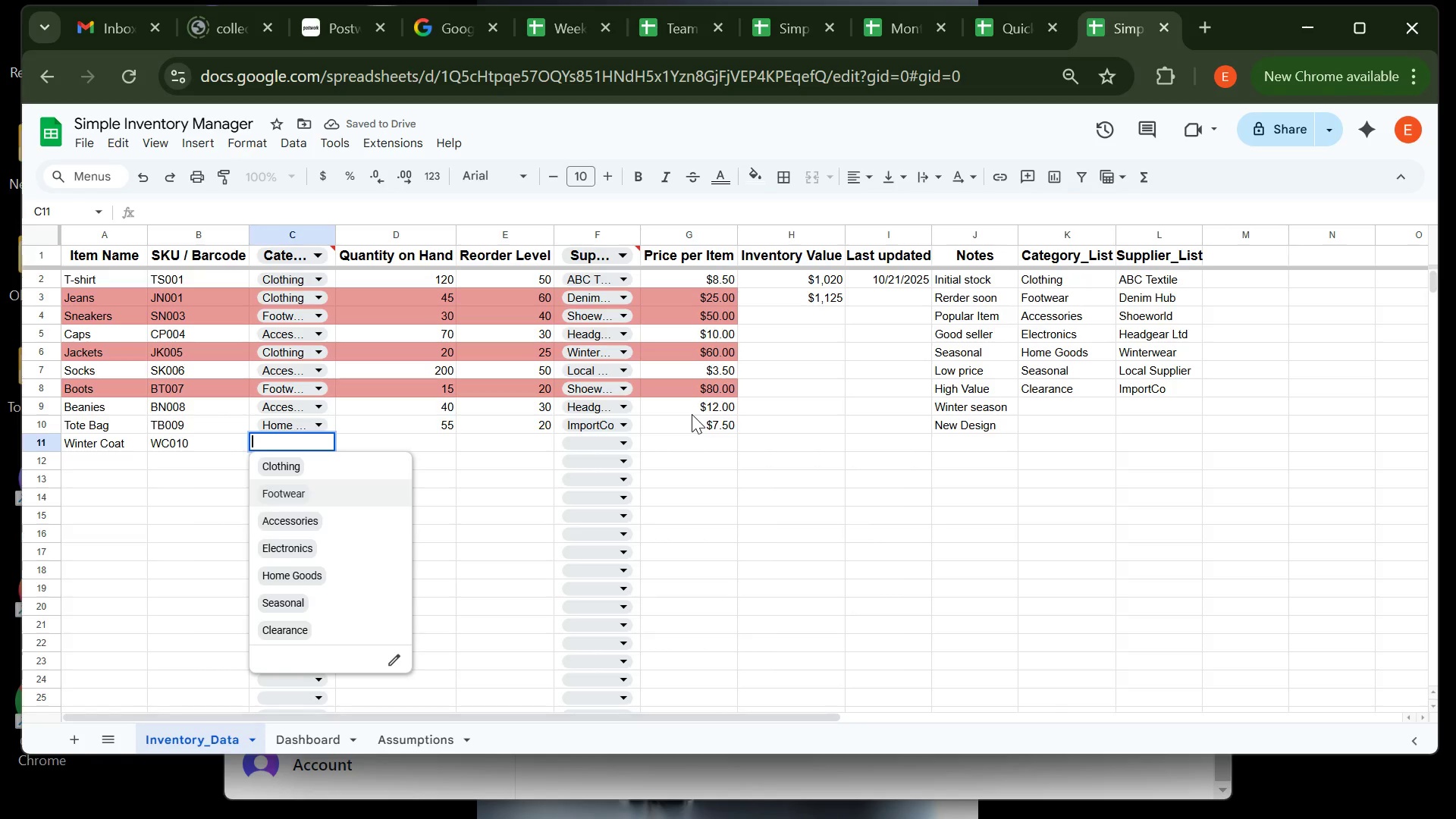 
key(ArrowDown)
 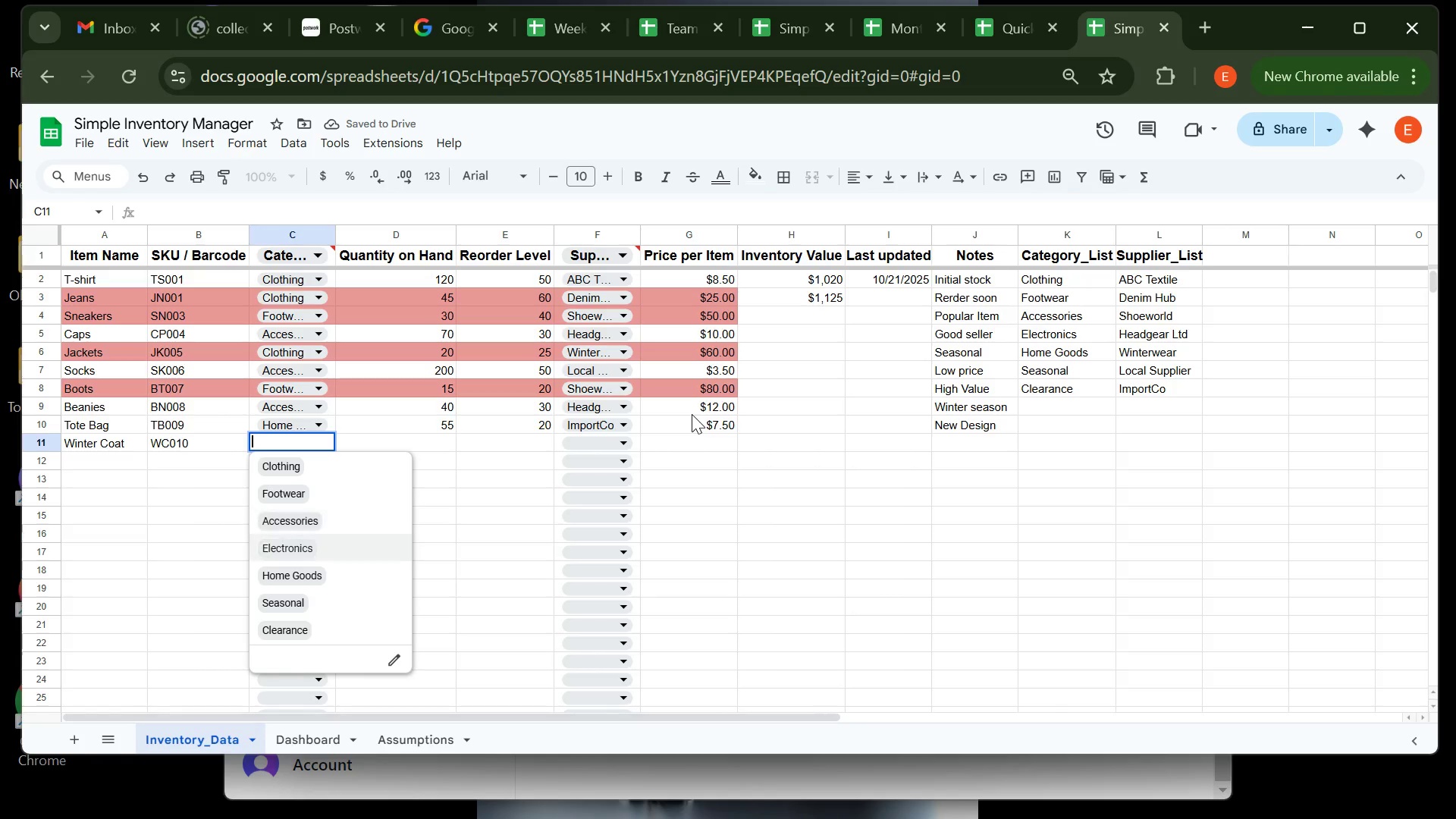 
key(ArrowDown)
 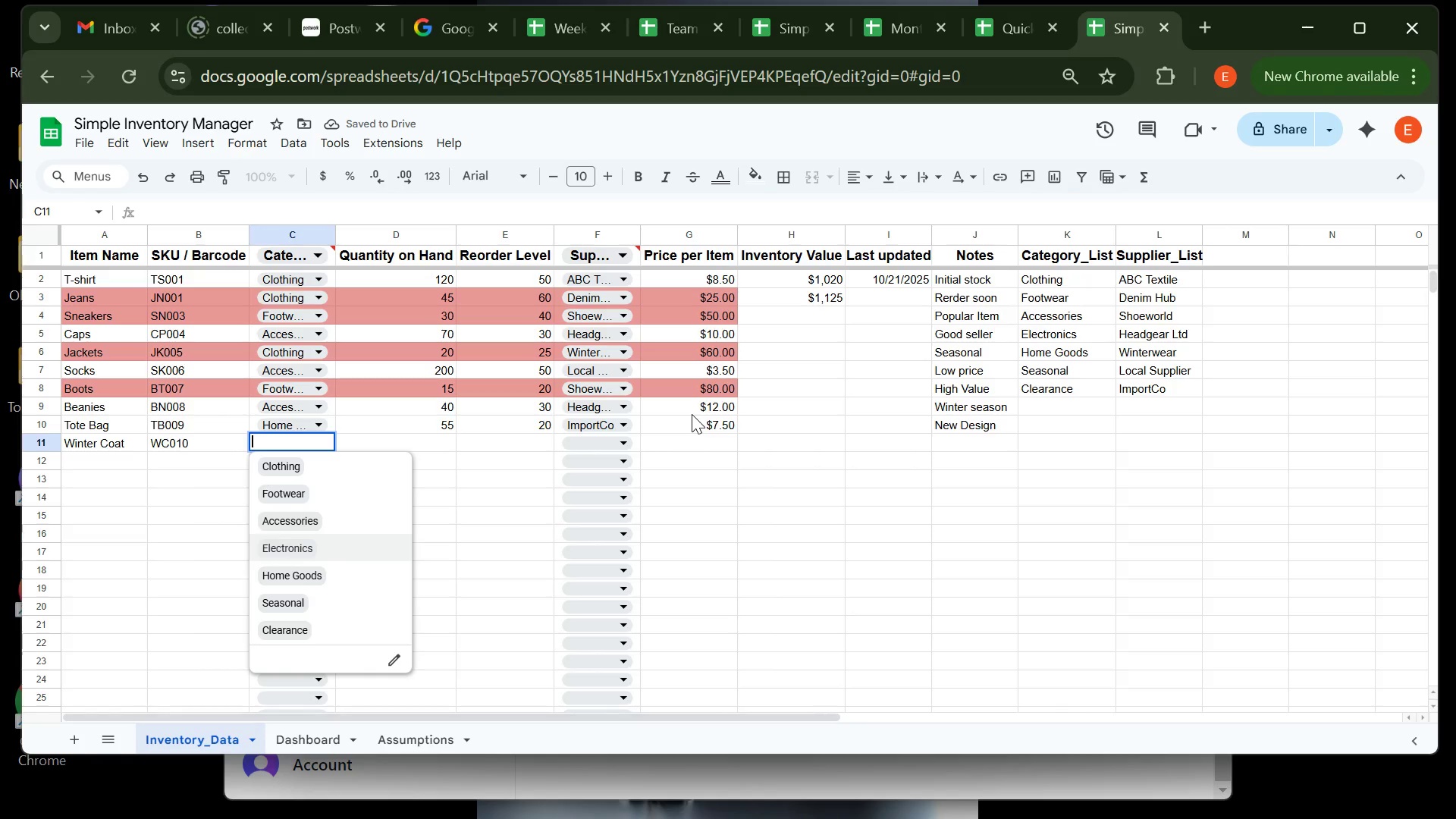 
key(ArrowDown)
 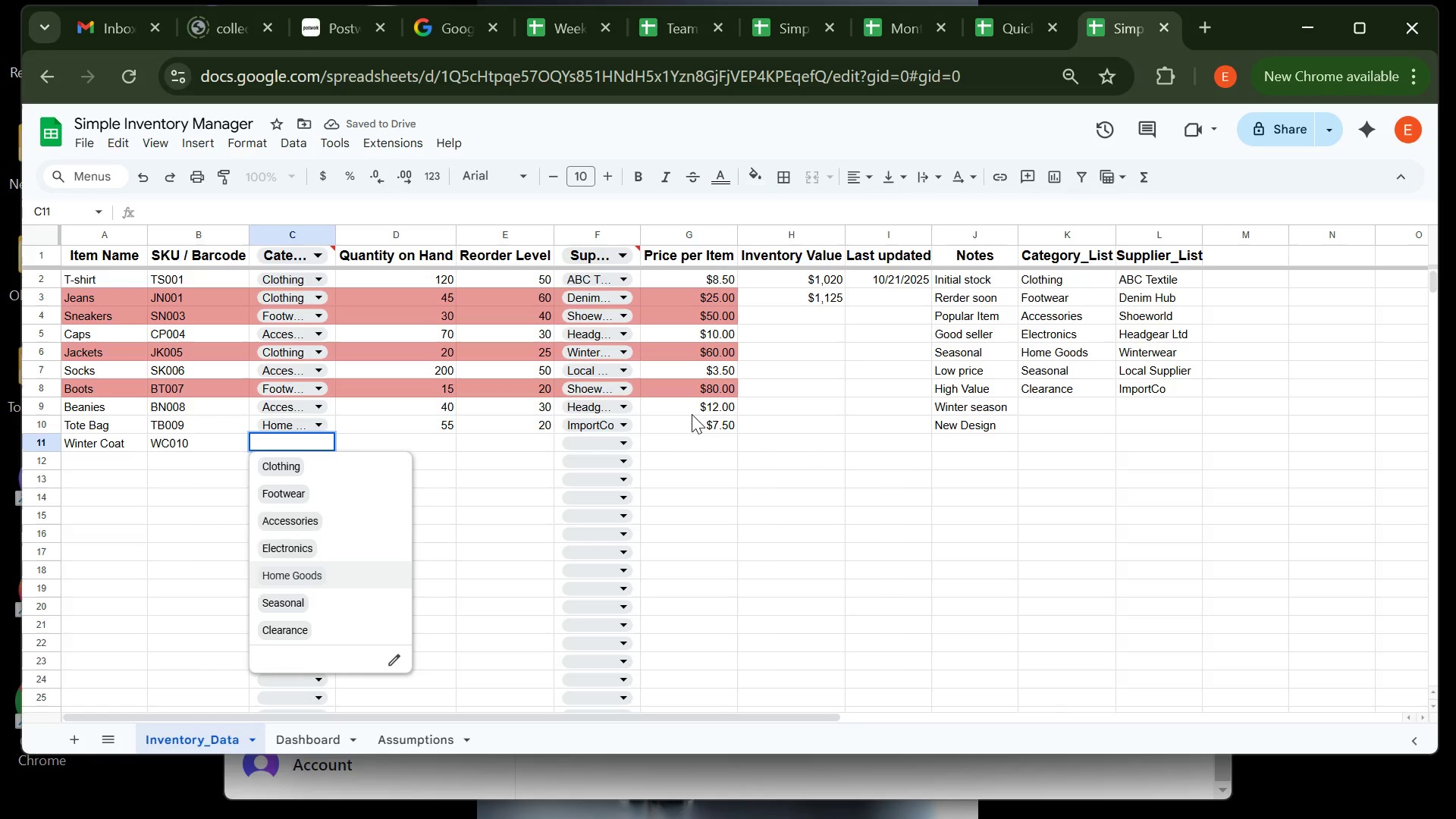 
key(ArrowUp)
 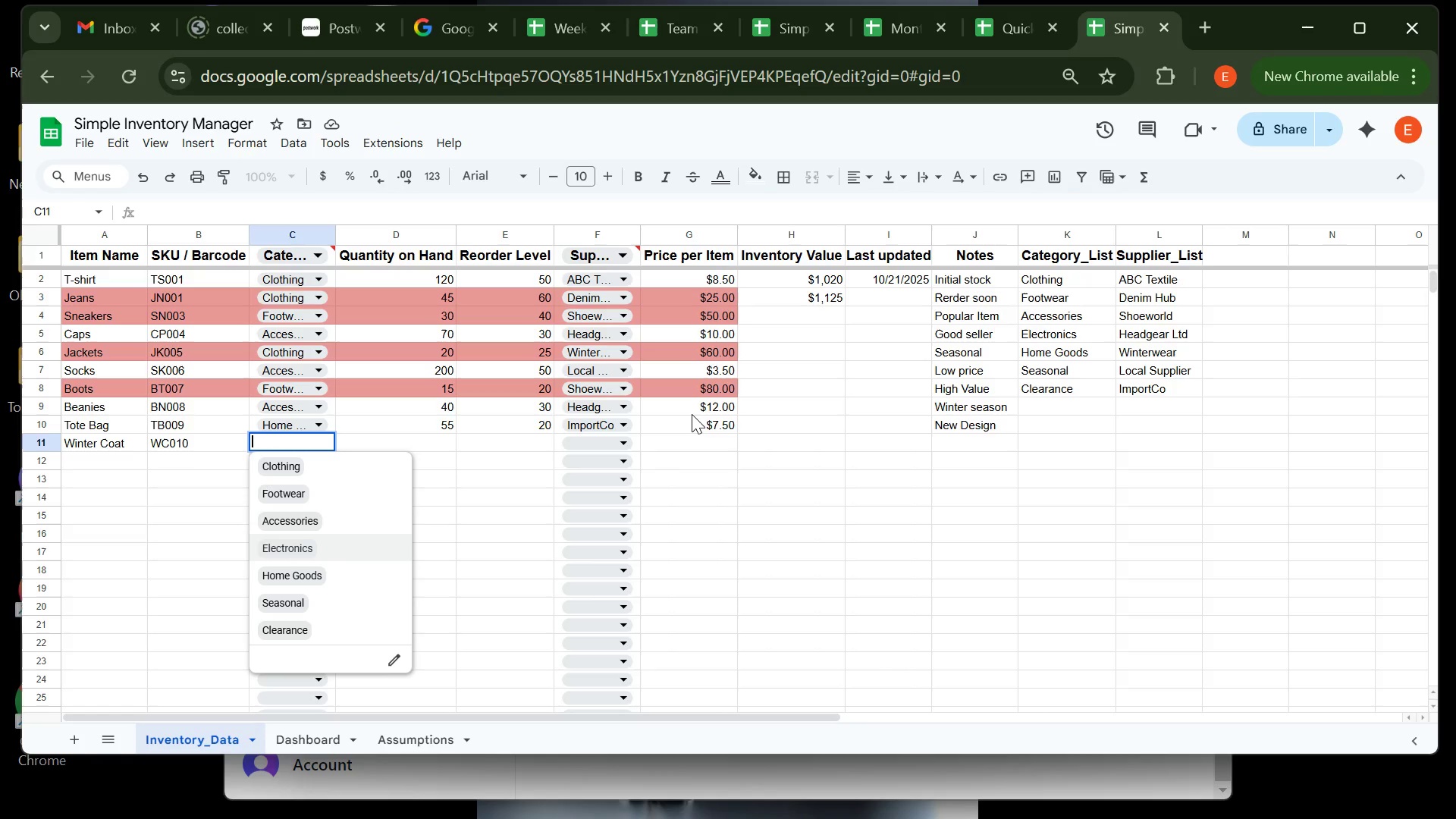 
key(ArrowUp)
 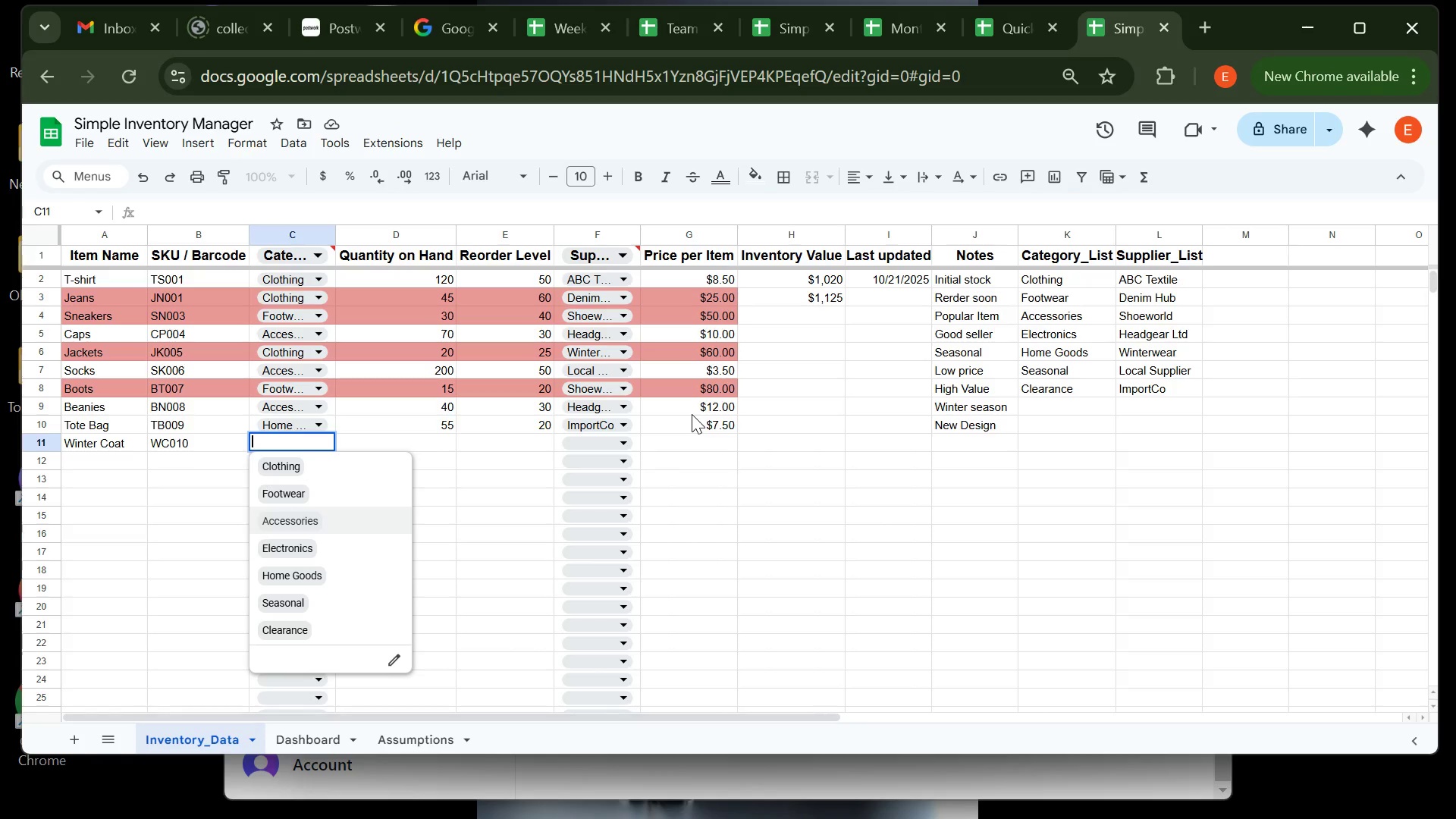 
key(ArrowUp)
 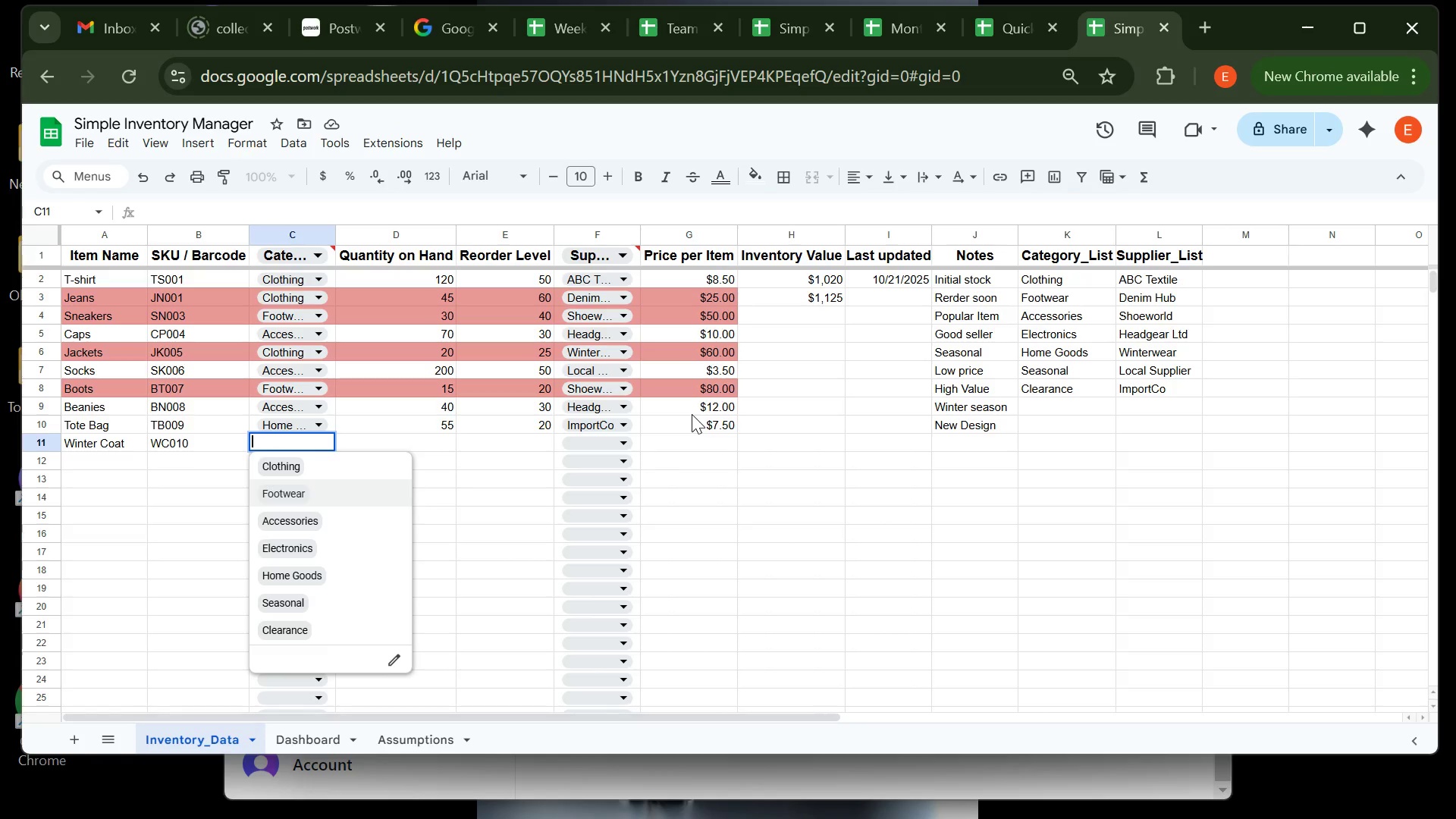 
key(ArrowUp)
 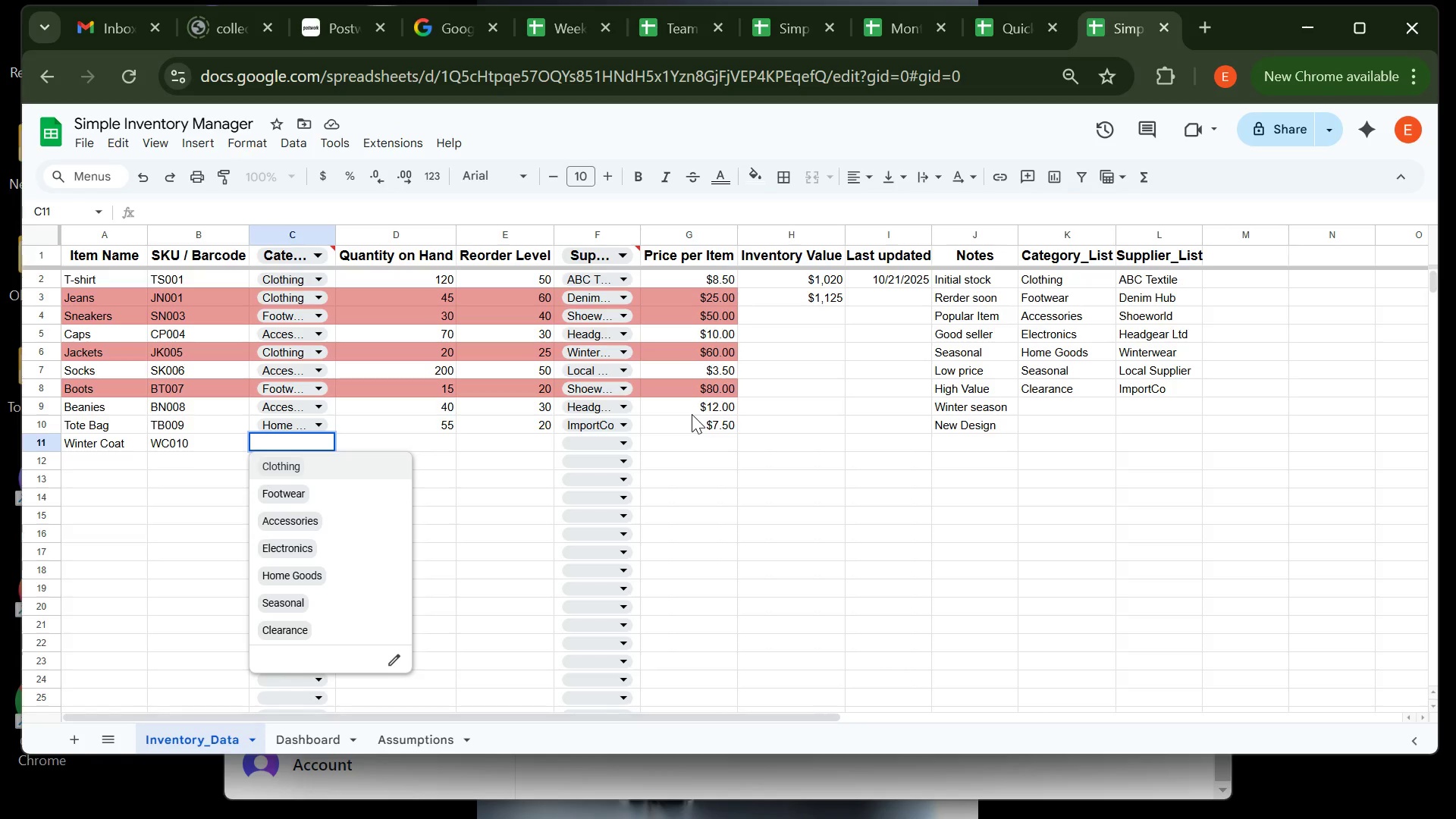 
key(Enter)
 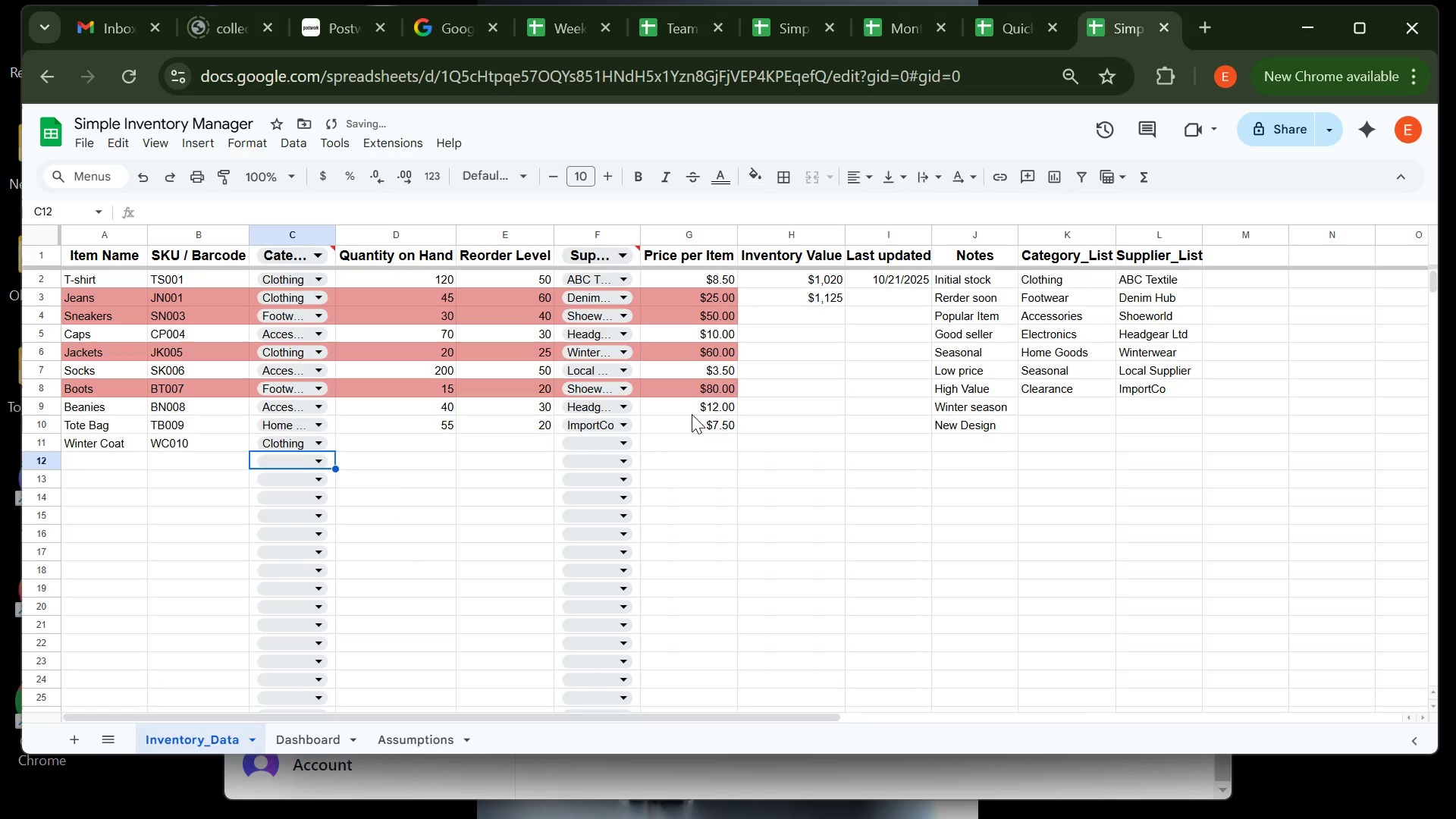 
key(ArrowUp)
 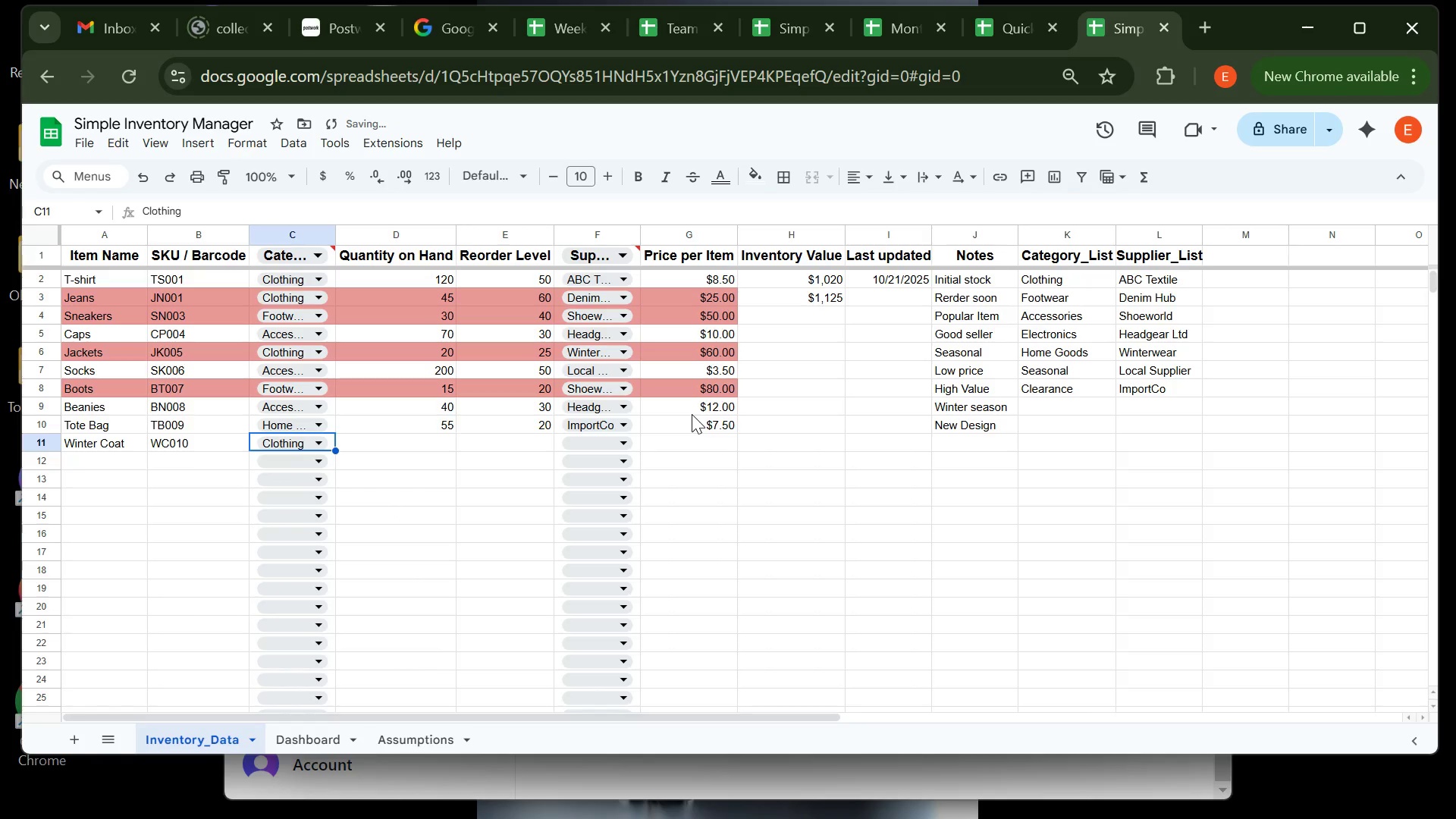 
key(ArrowRight)
 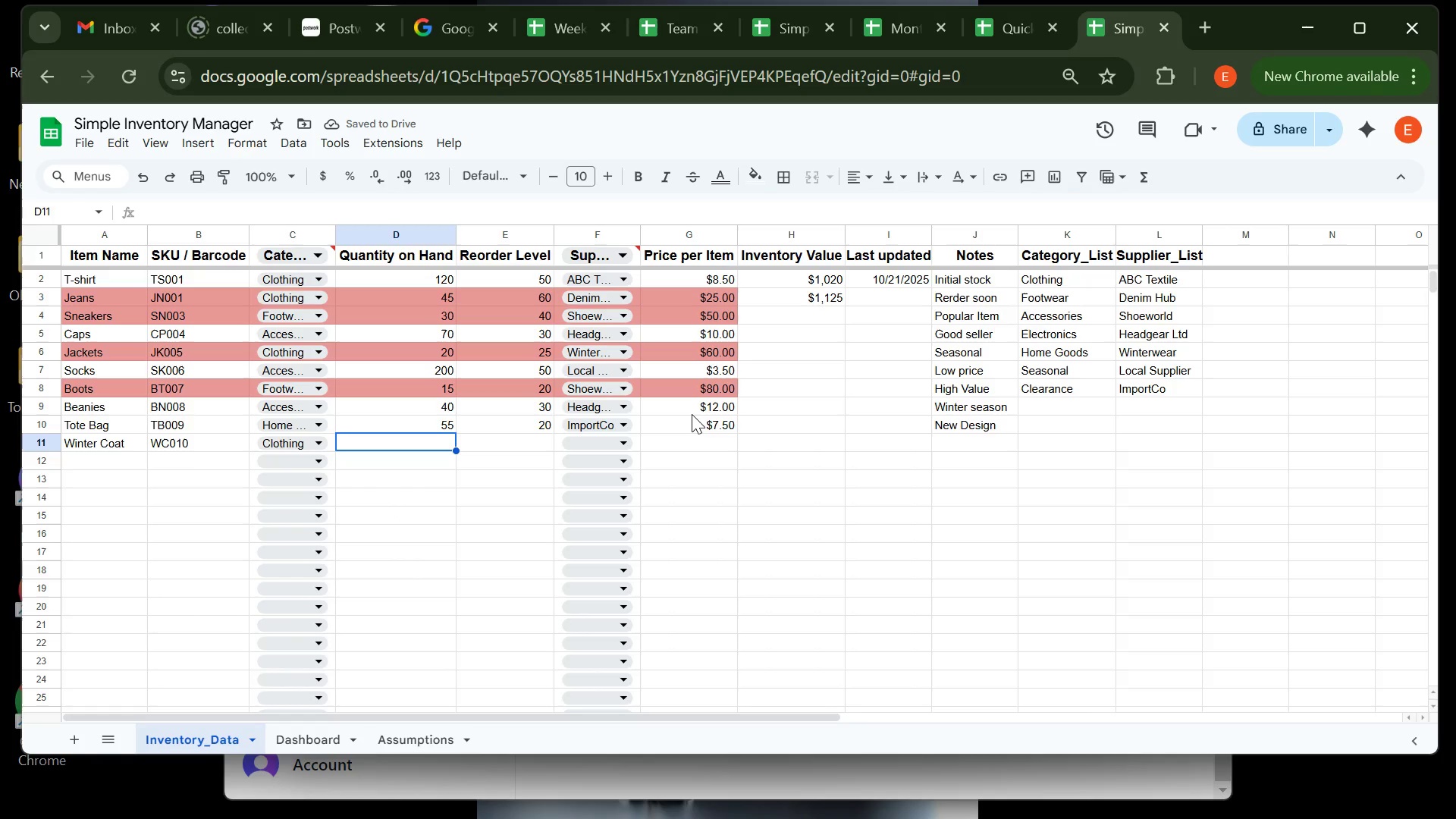 
type(12)
 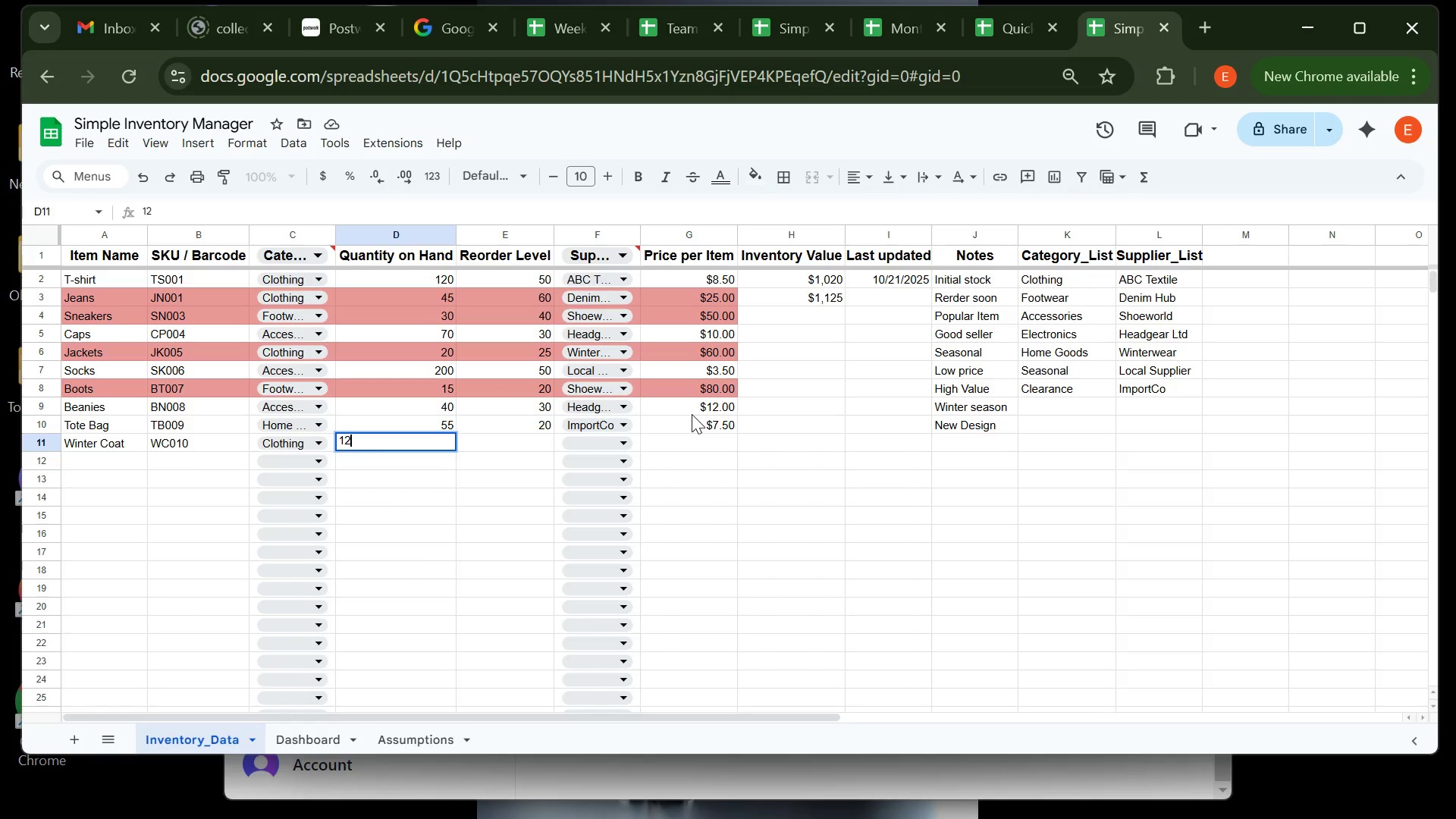 
key(ArrowRight)
 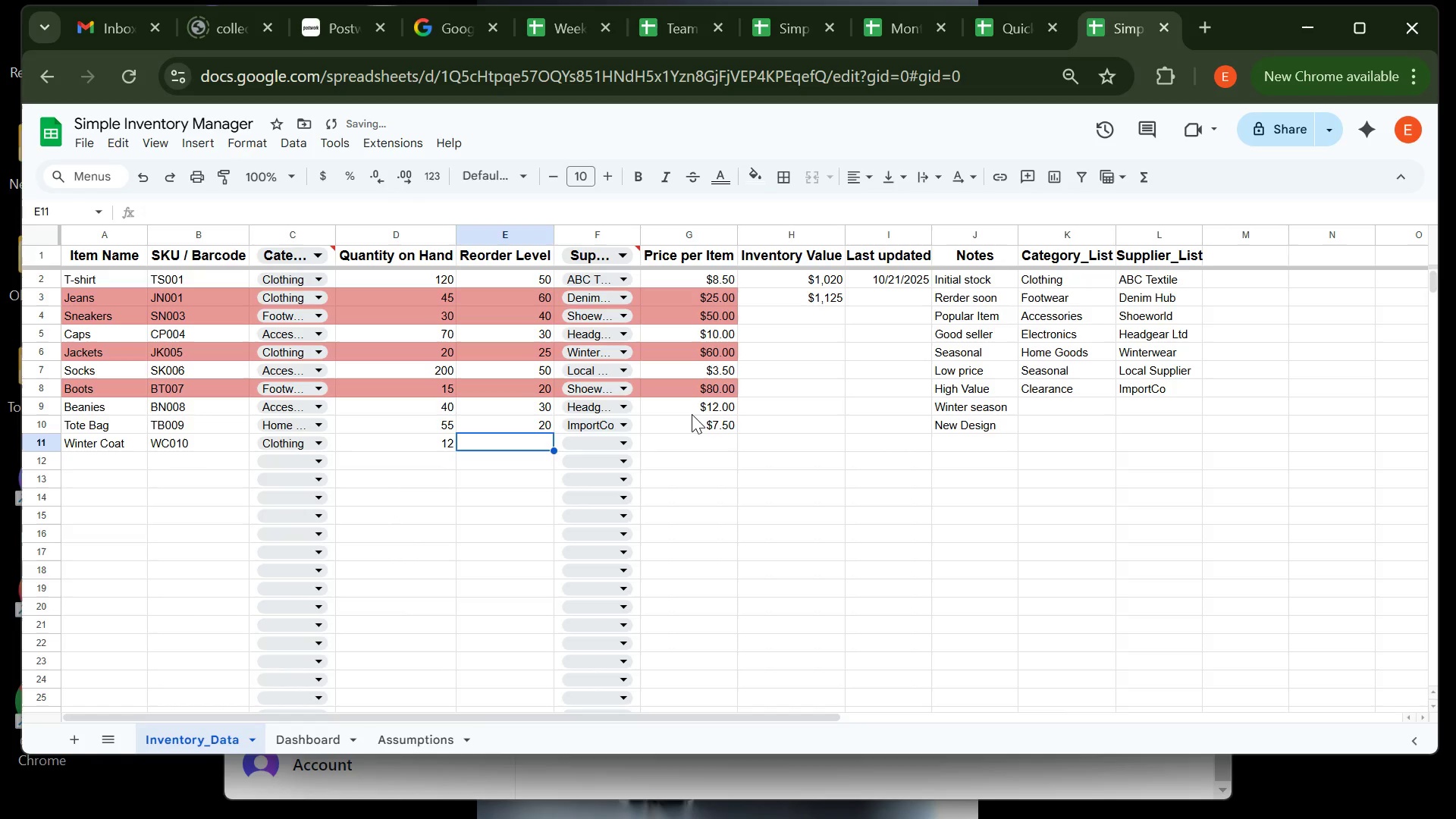 
type(15)
 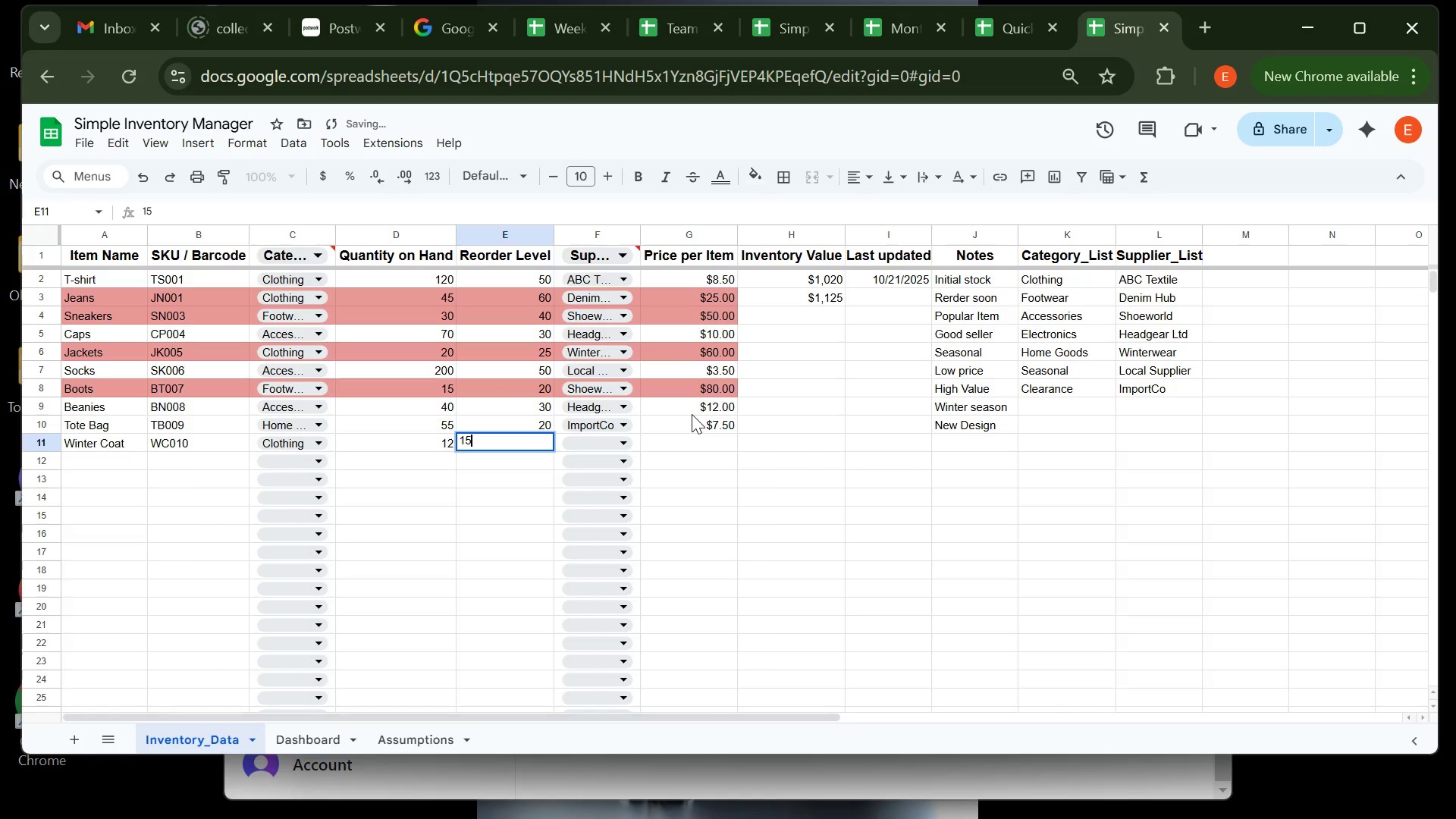 
key(ArrowRight)
 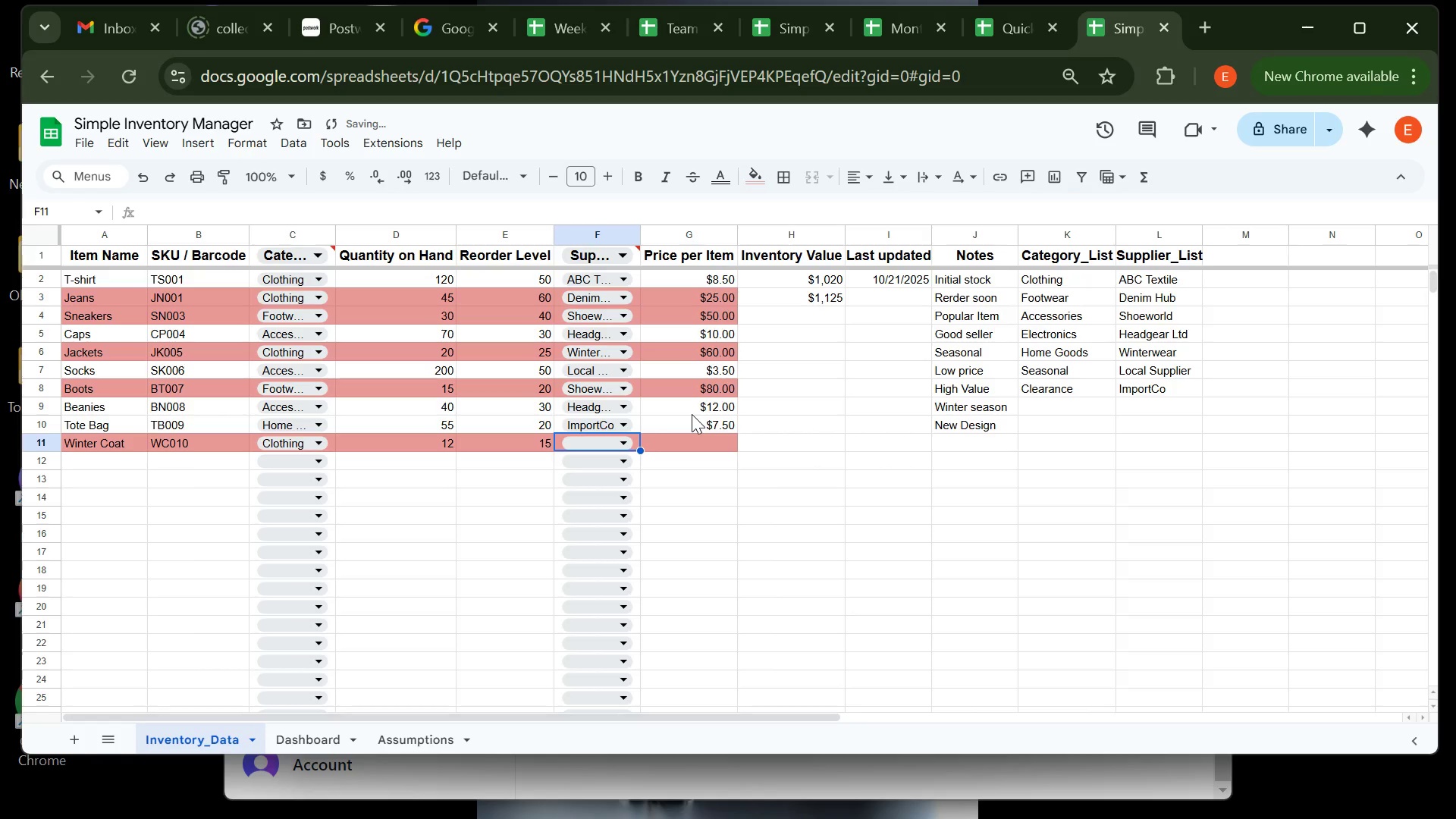 
key(Shift+ShiftRight)
 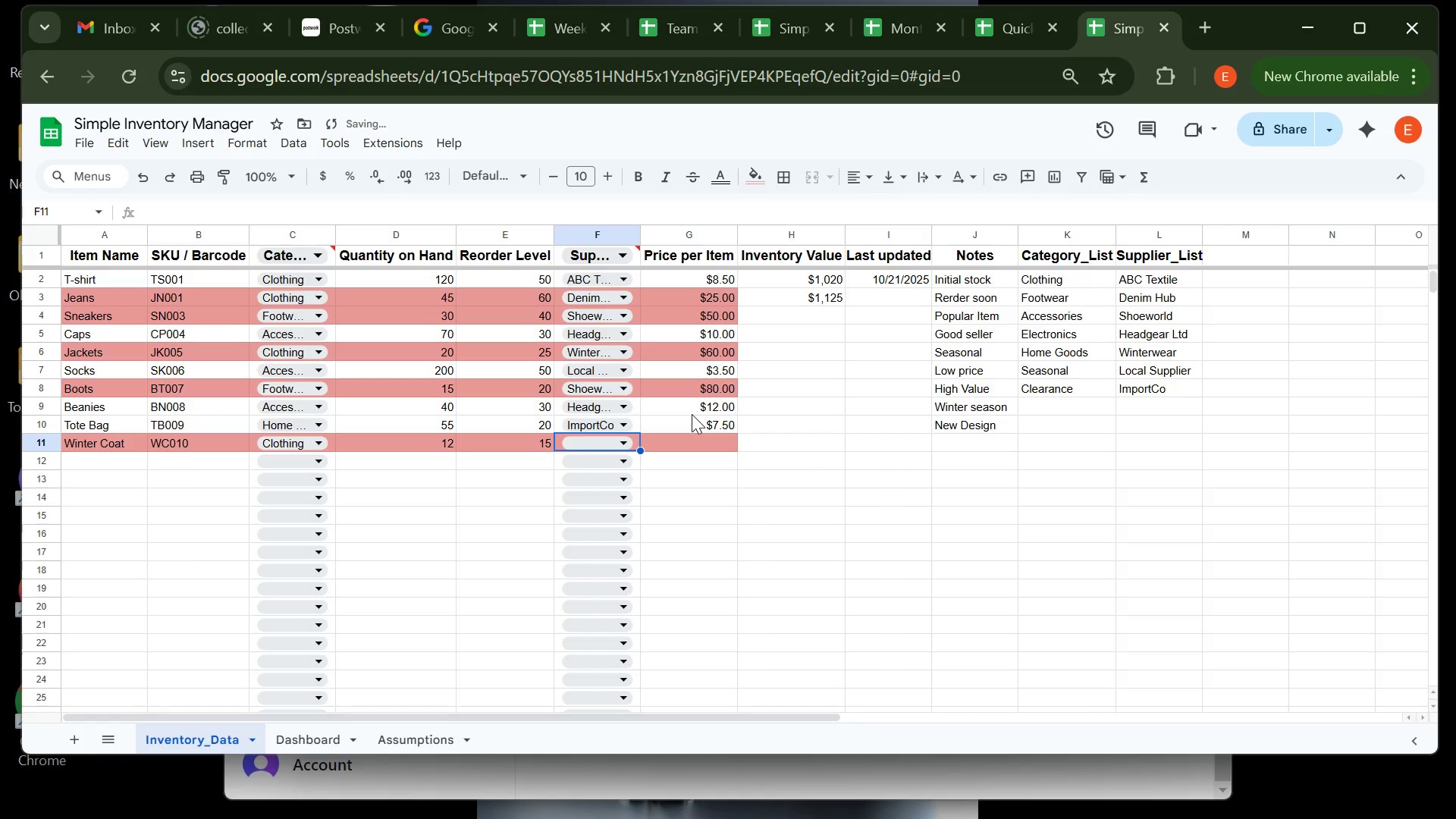 
key(Enter)
 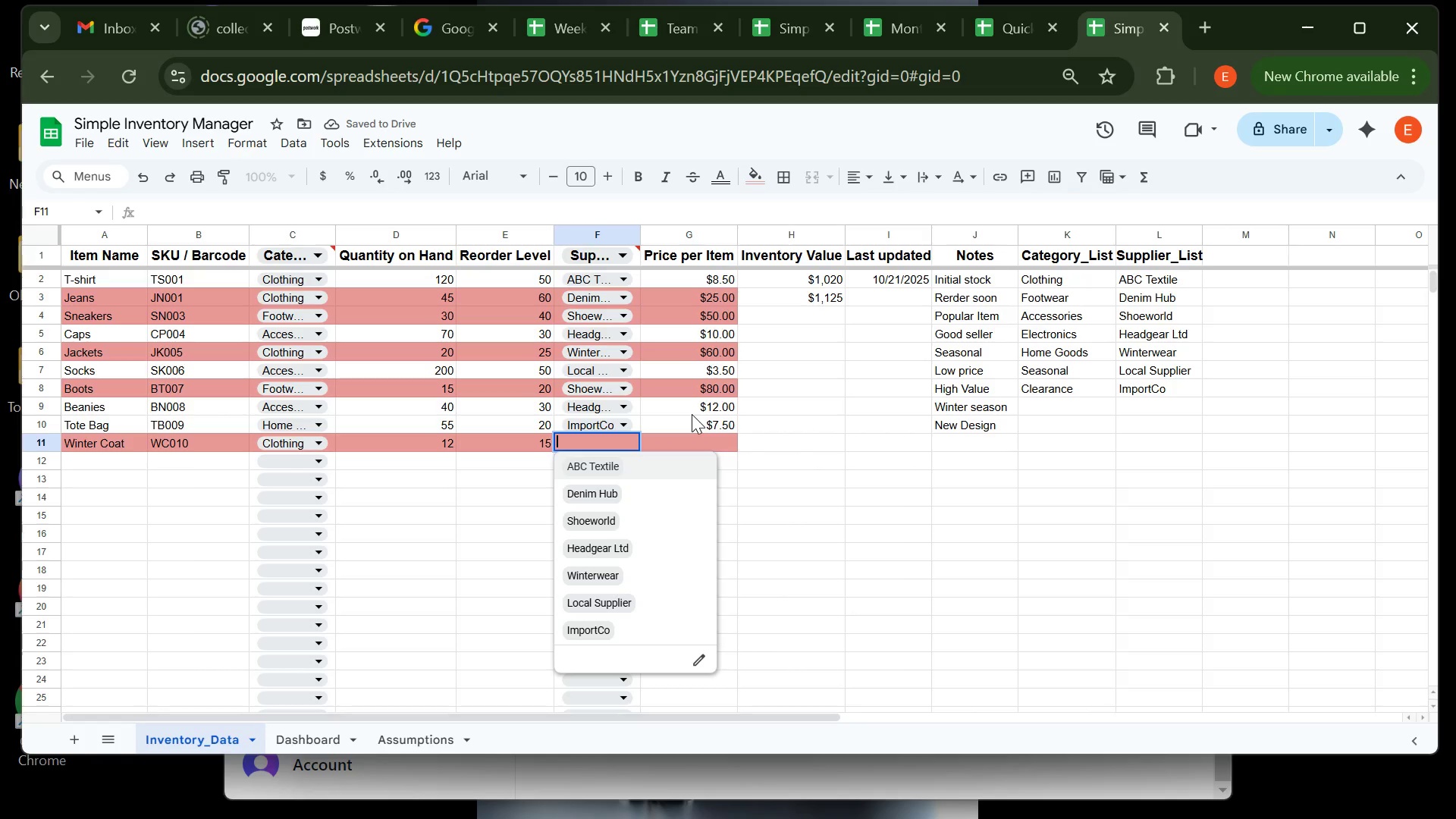 
key(ArrowDown)
 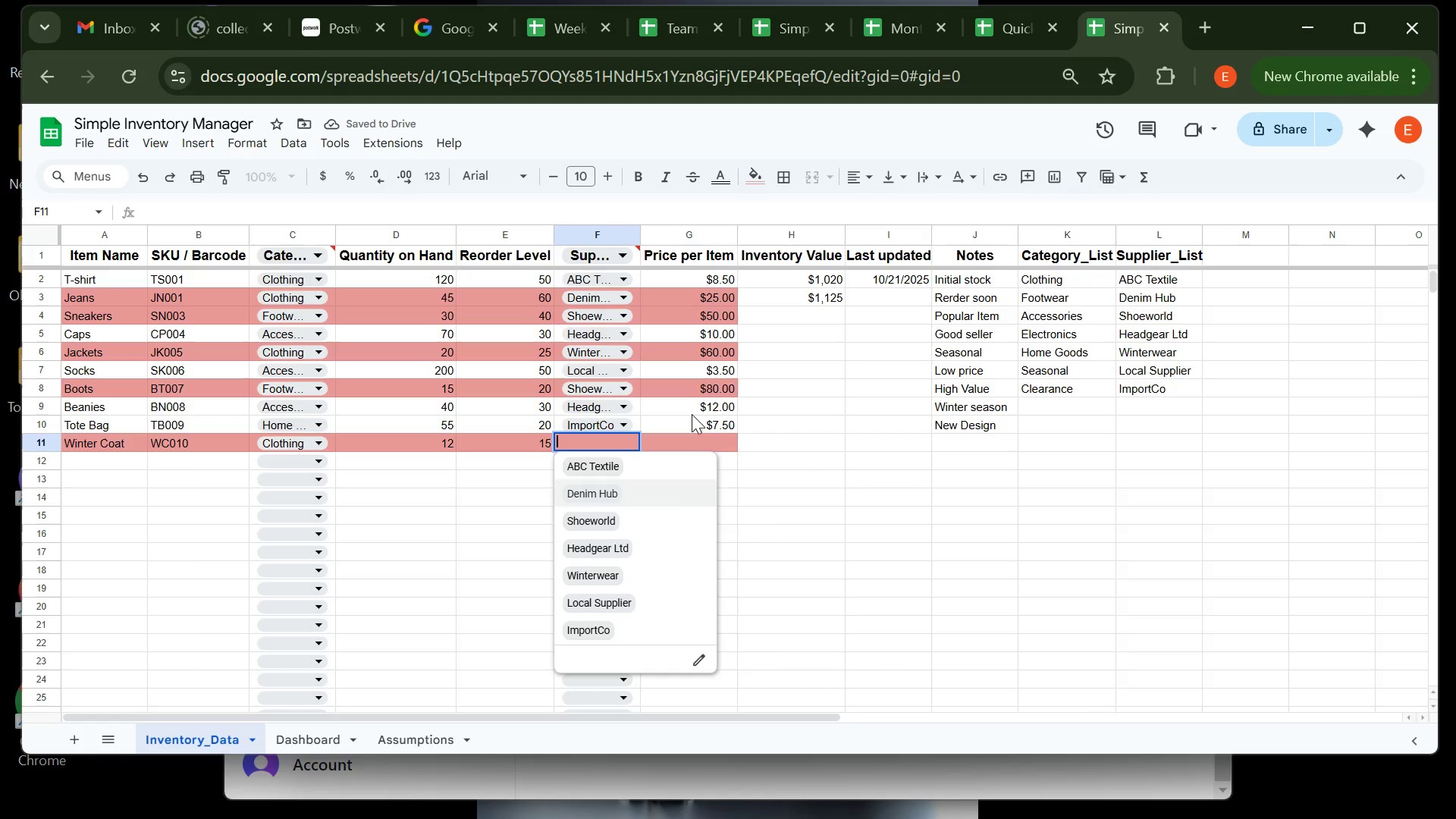 
key(ArrowDown)
 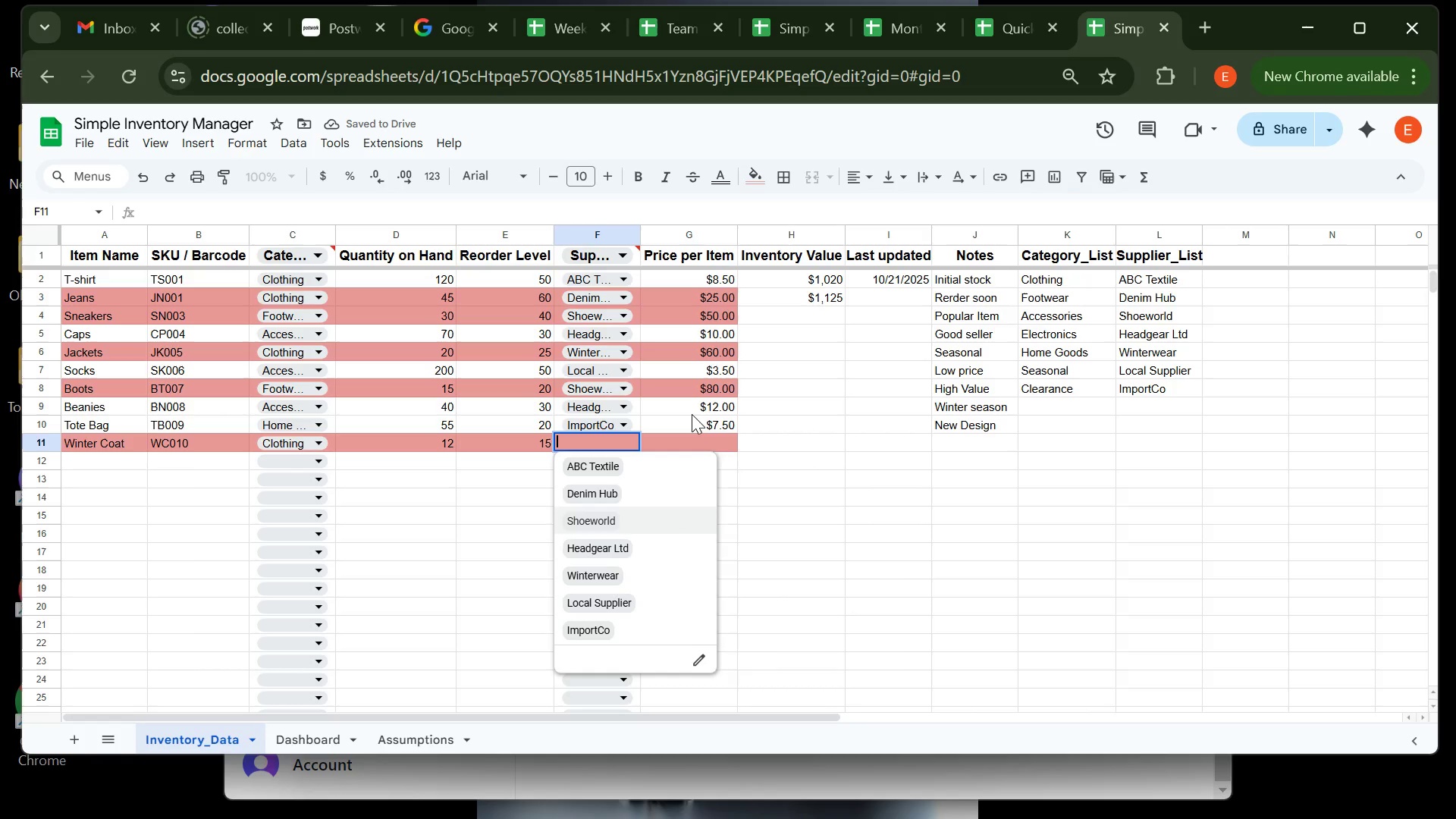 
key(ArrowDown)
 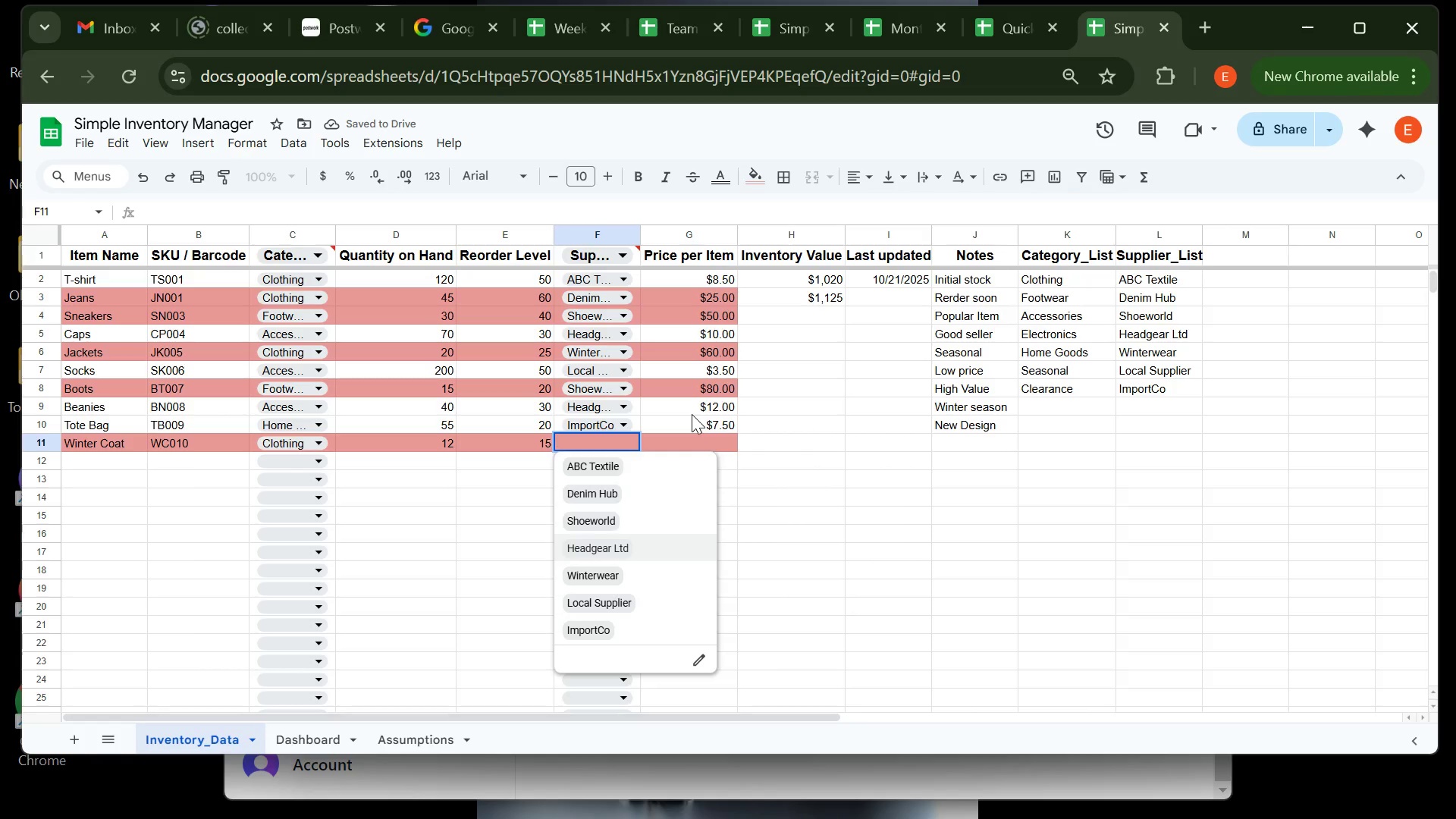 
key(ArrowDown)
 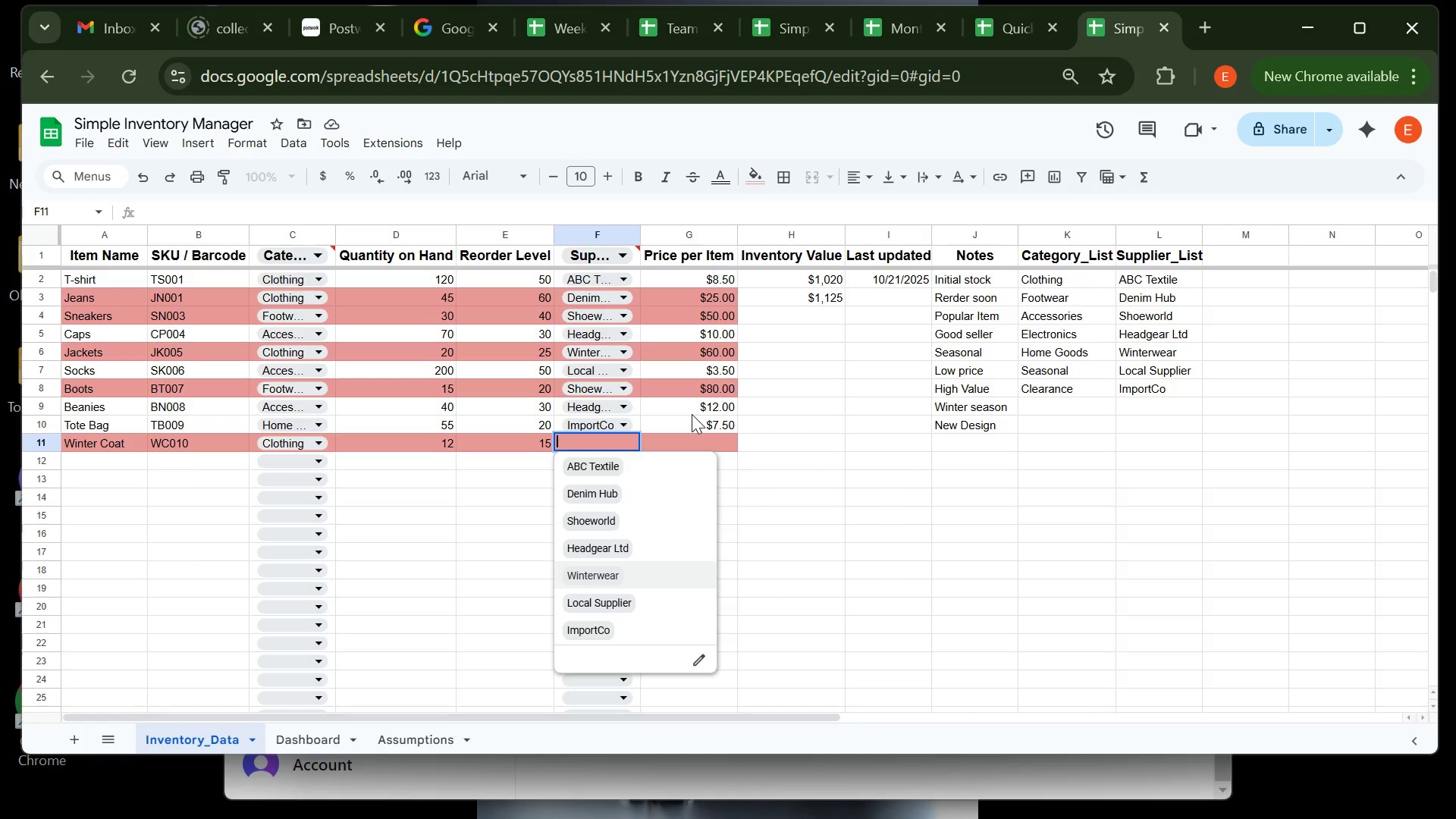 
key(Enter)
 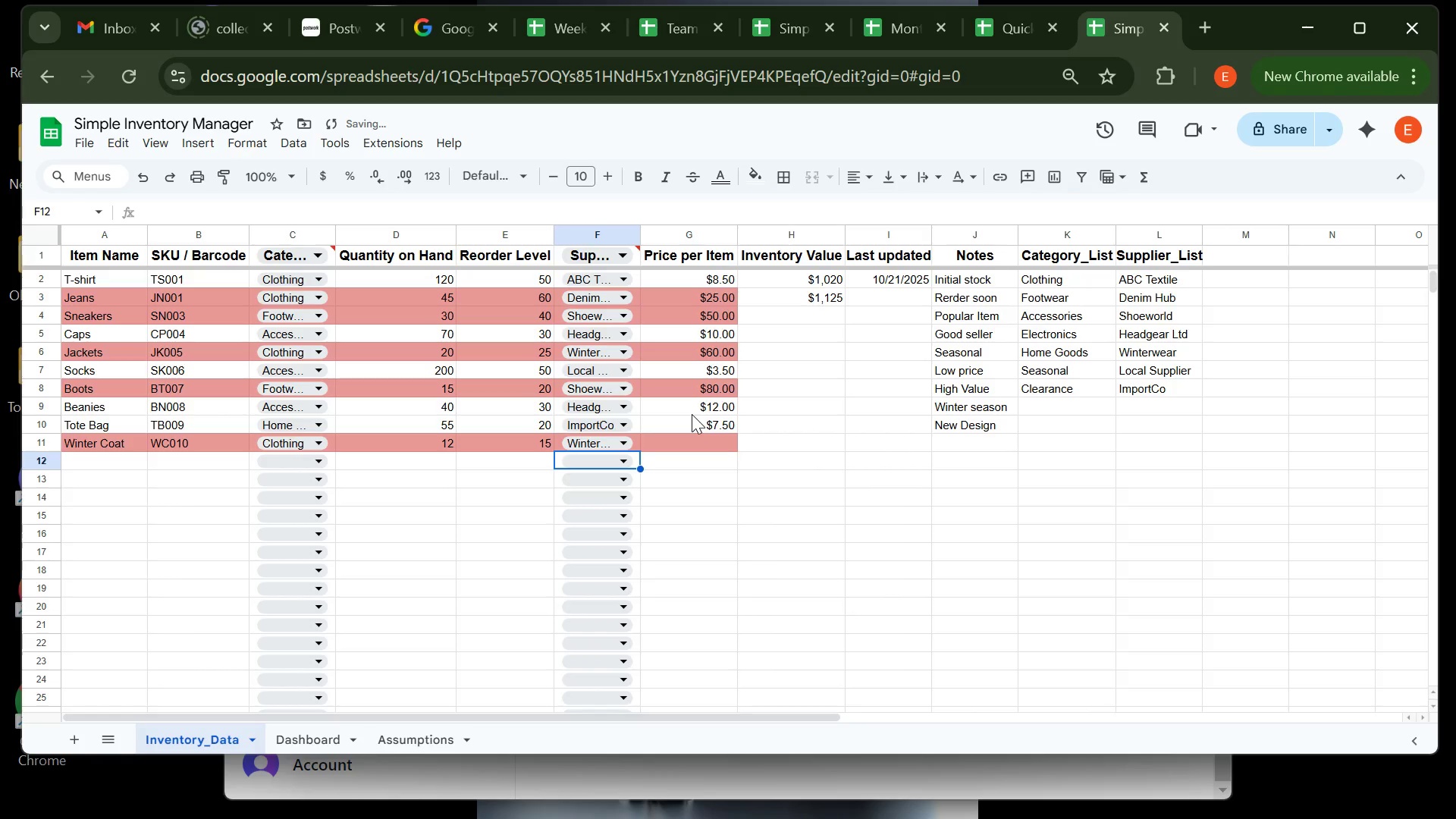 
key(ArrowUp)
 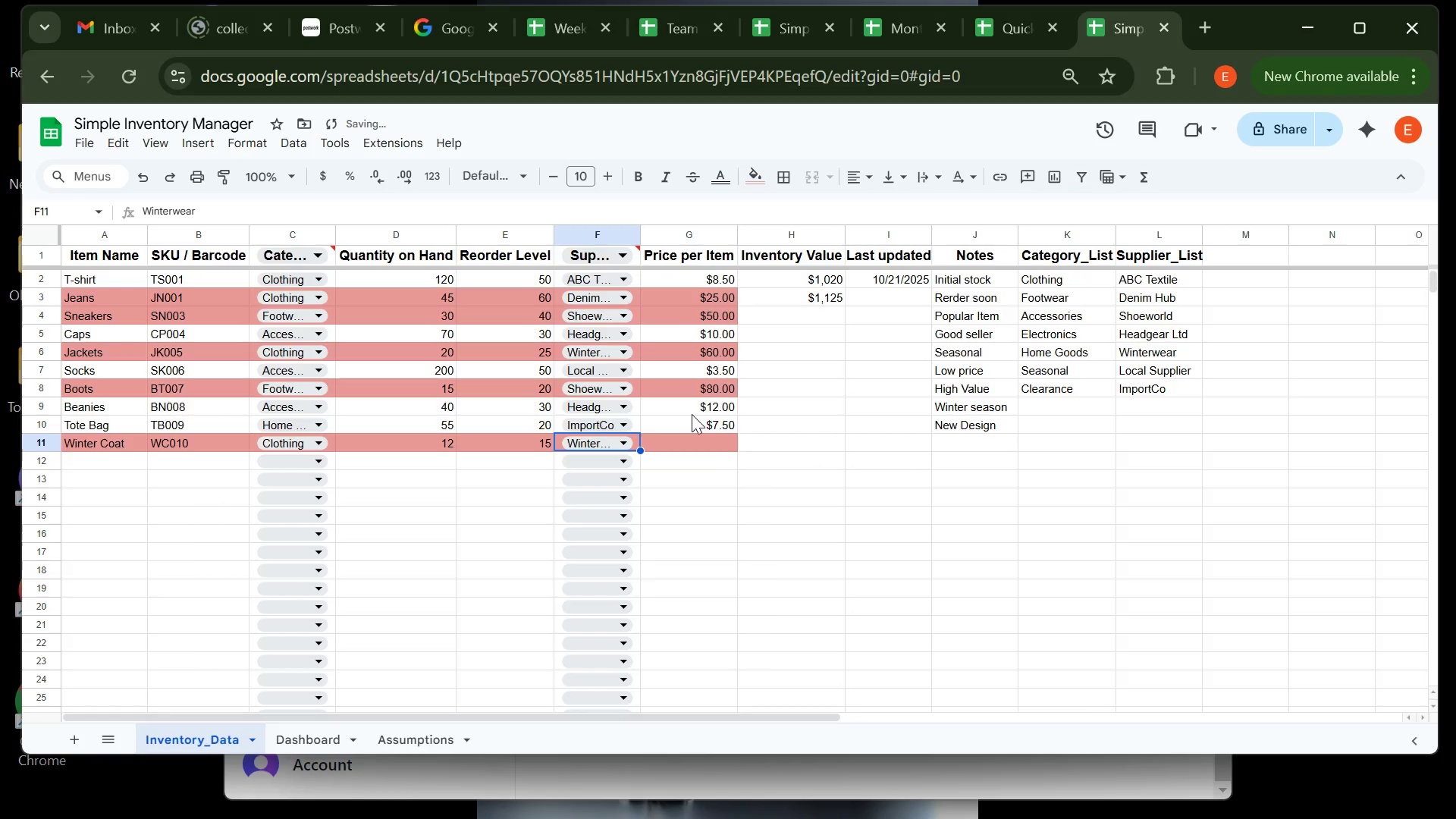 
key(ArrowRight)
 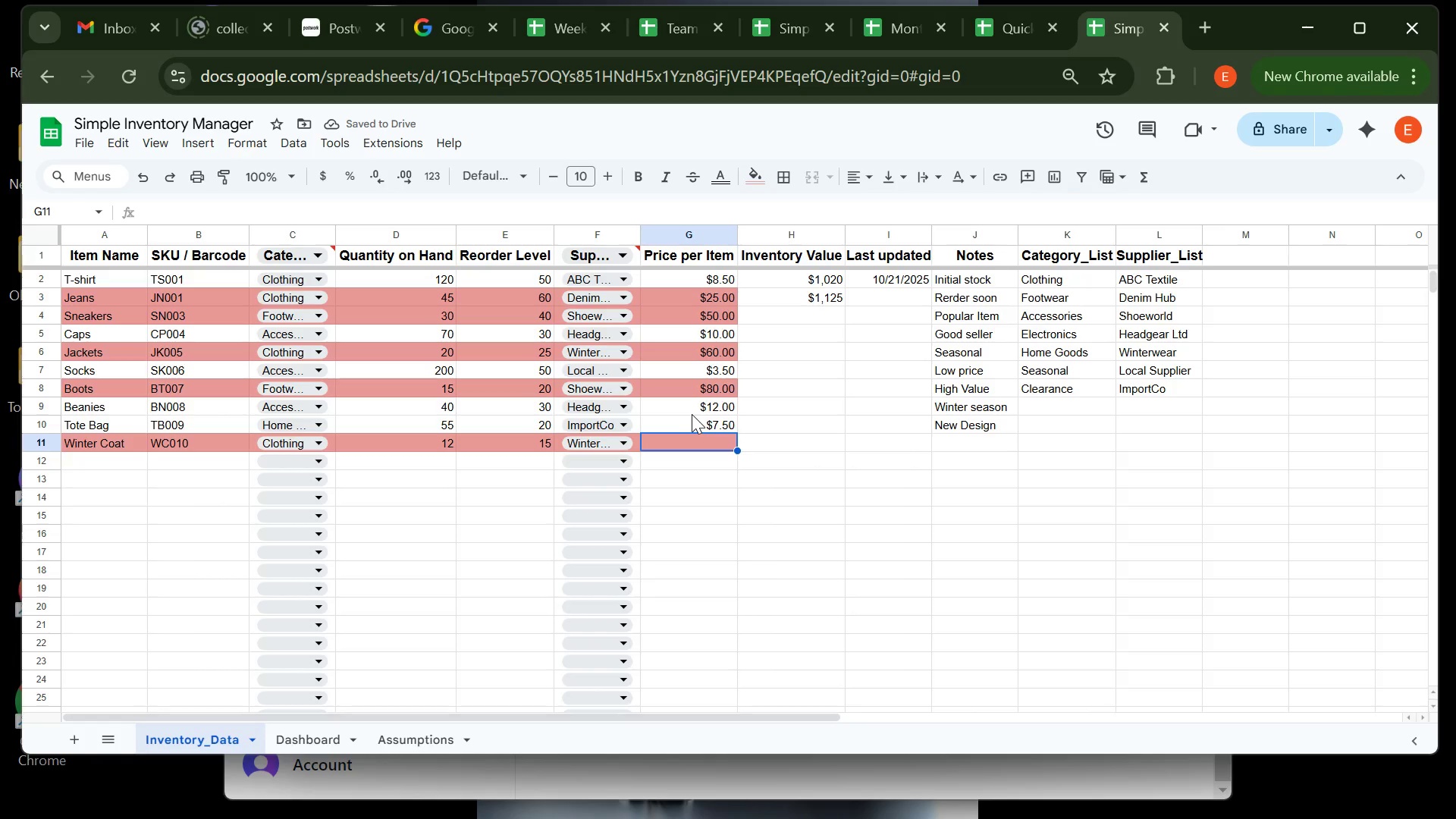 
type(120)
 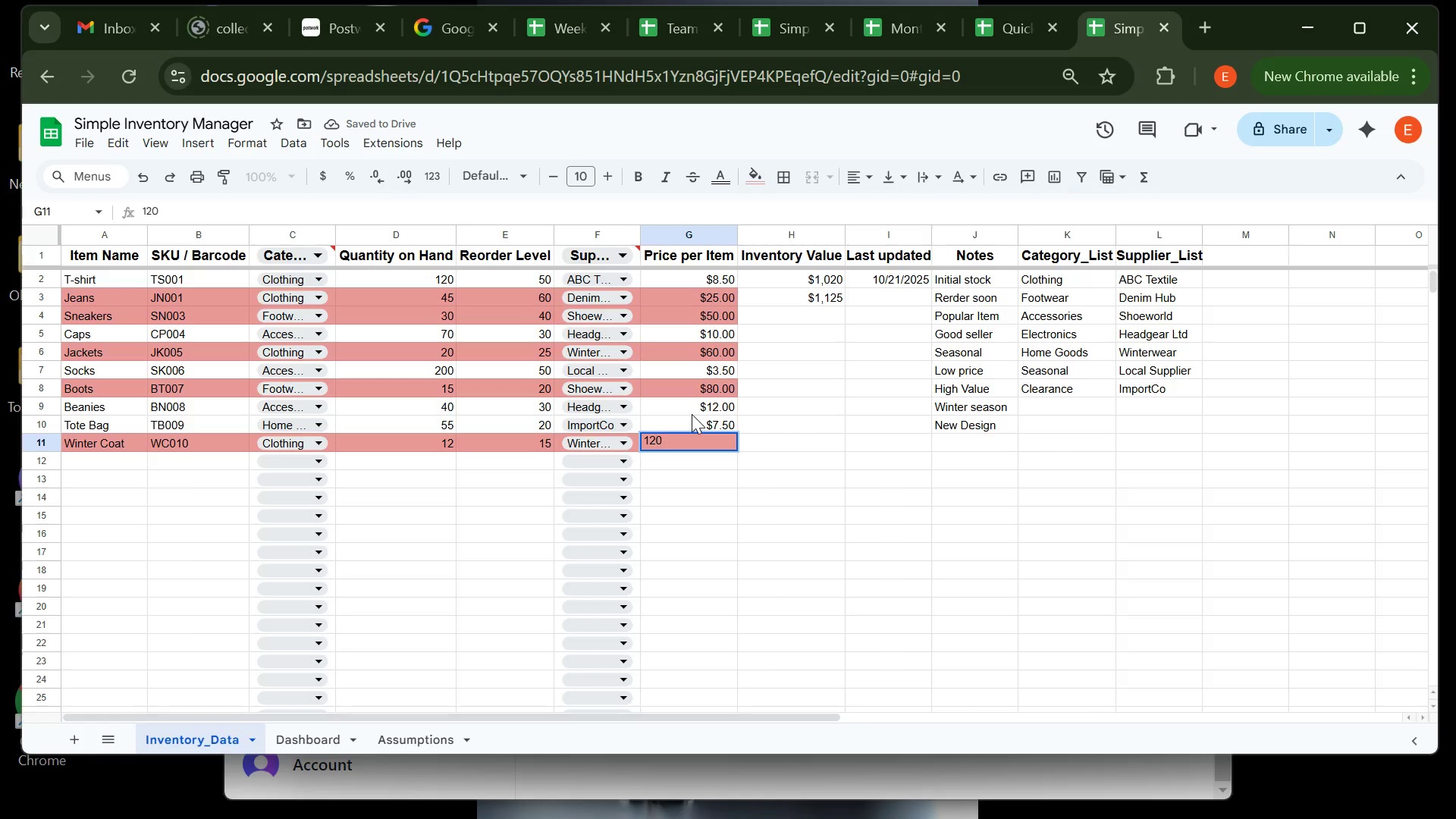 
key(ArrowRight)
 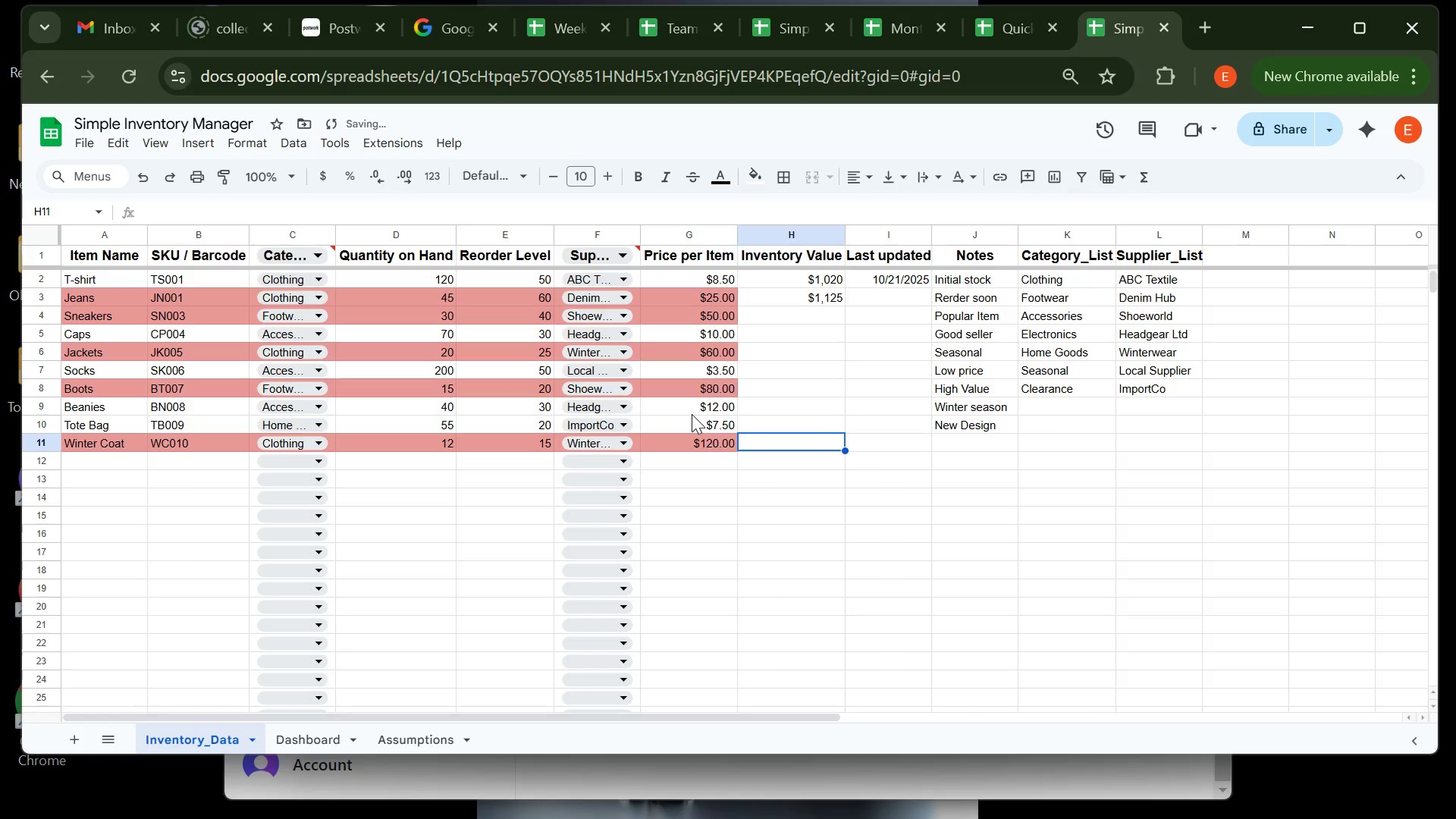 
key(ArrowRight)
 